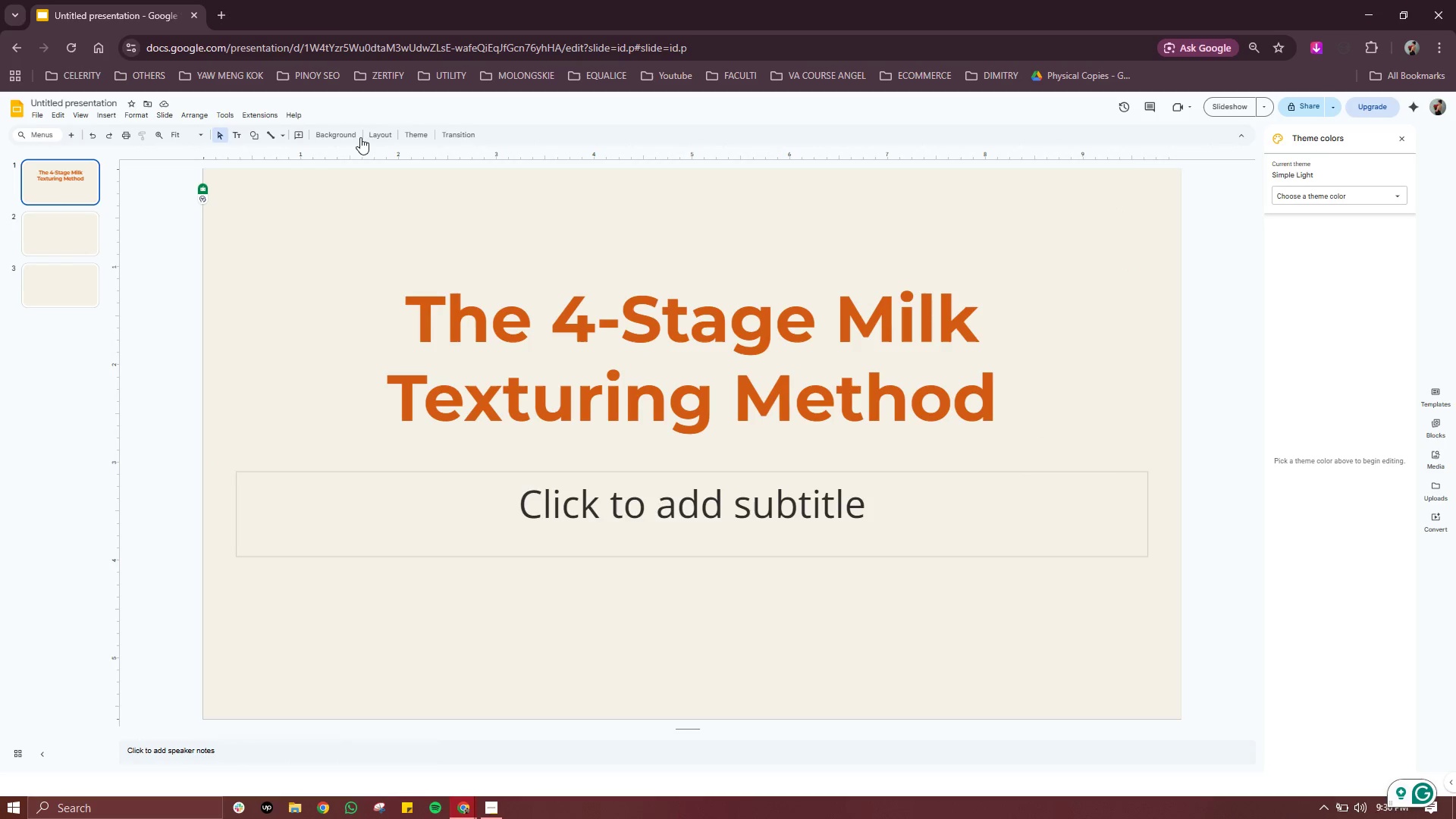 
left_click([331, 136])
 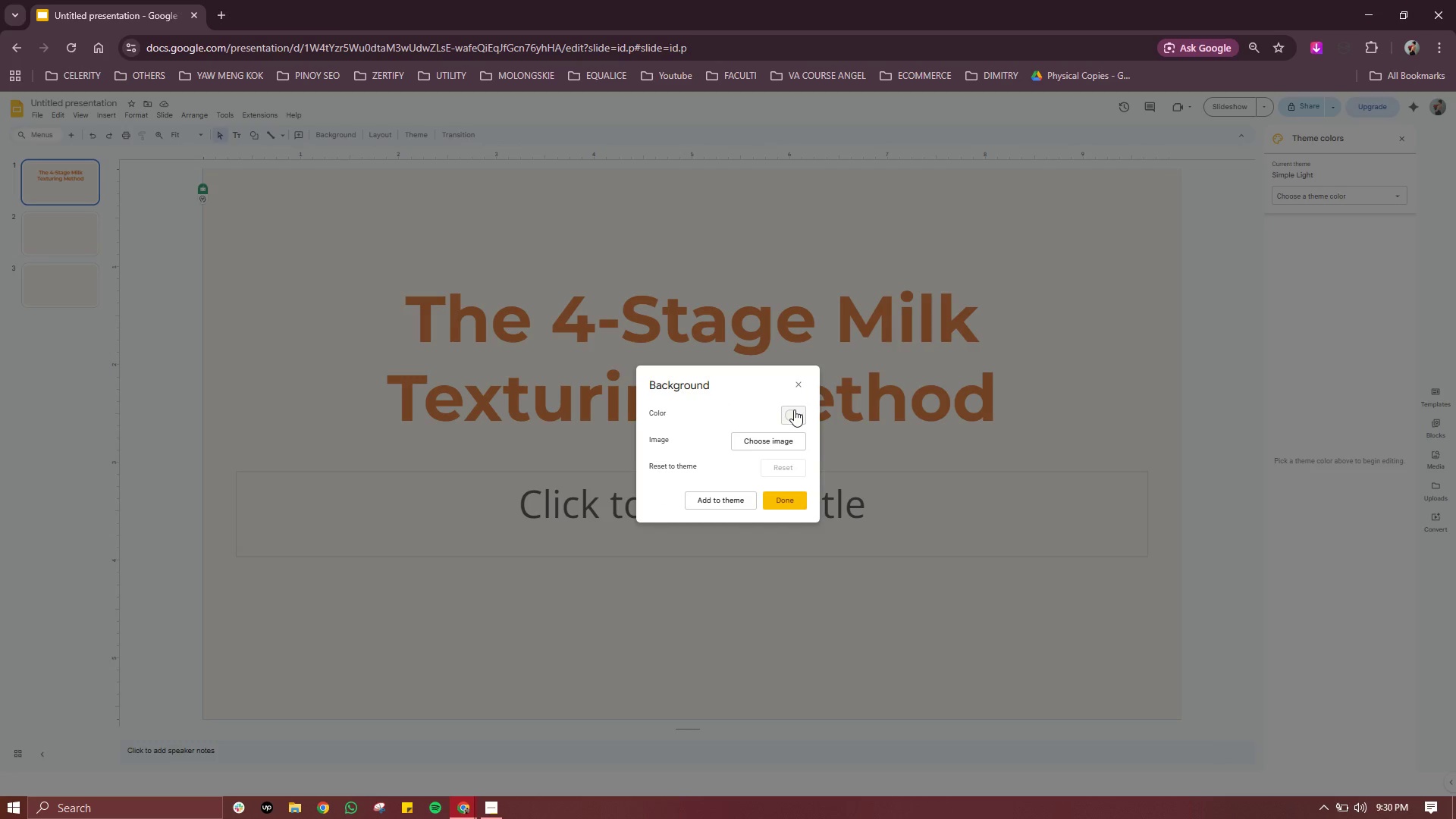 
left_click([799, 413])
 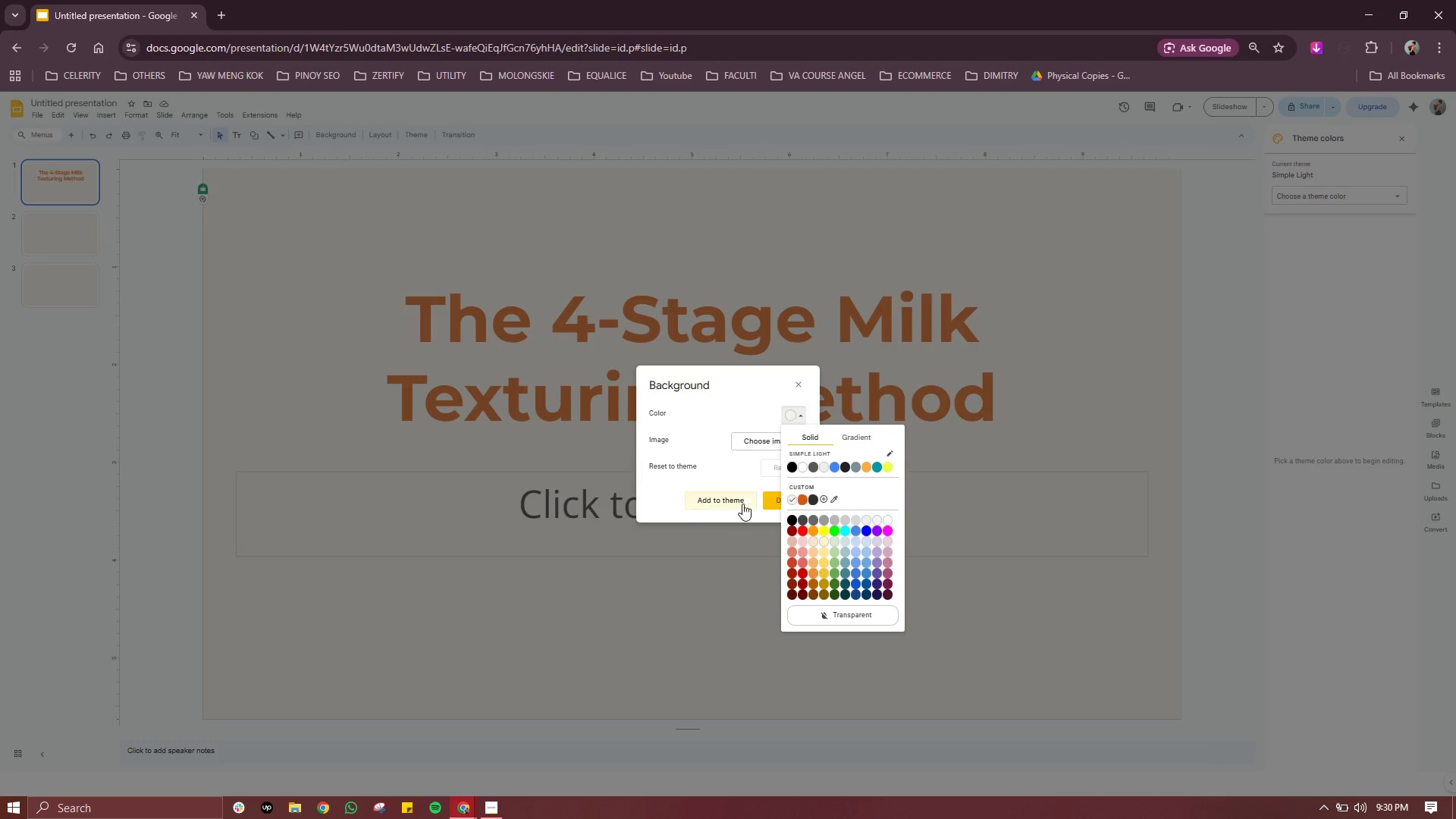 
wait(5.11)
 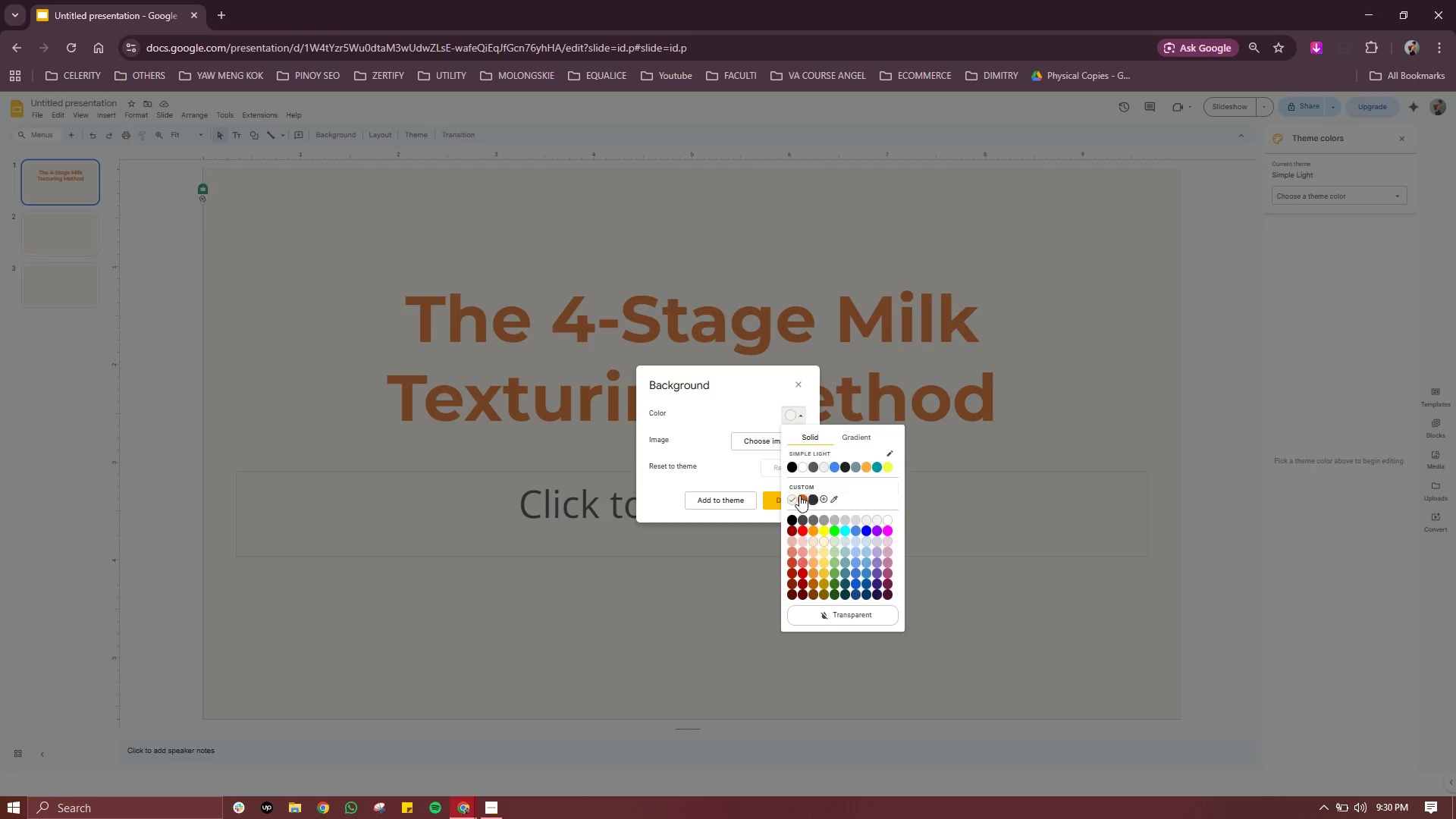 
left_click([825, 499])
 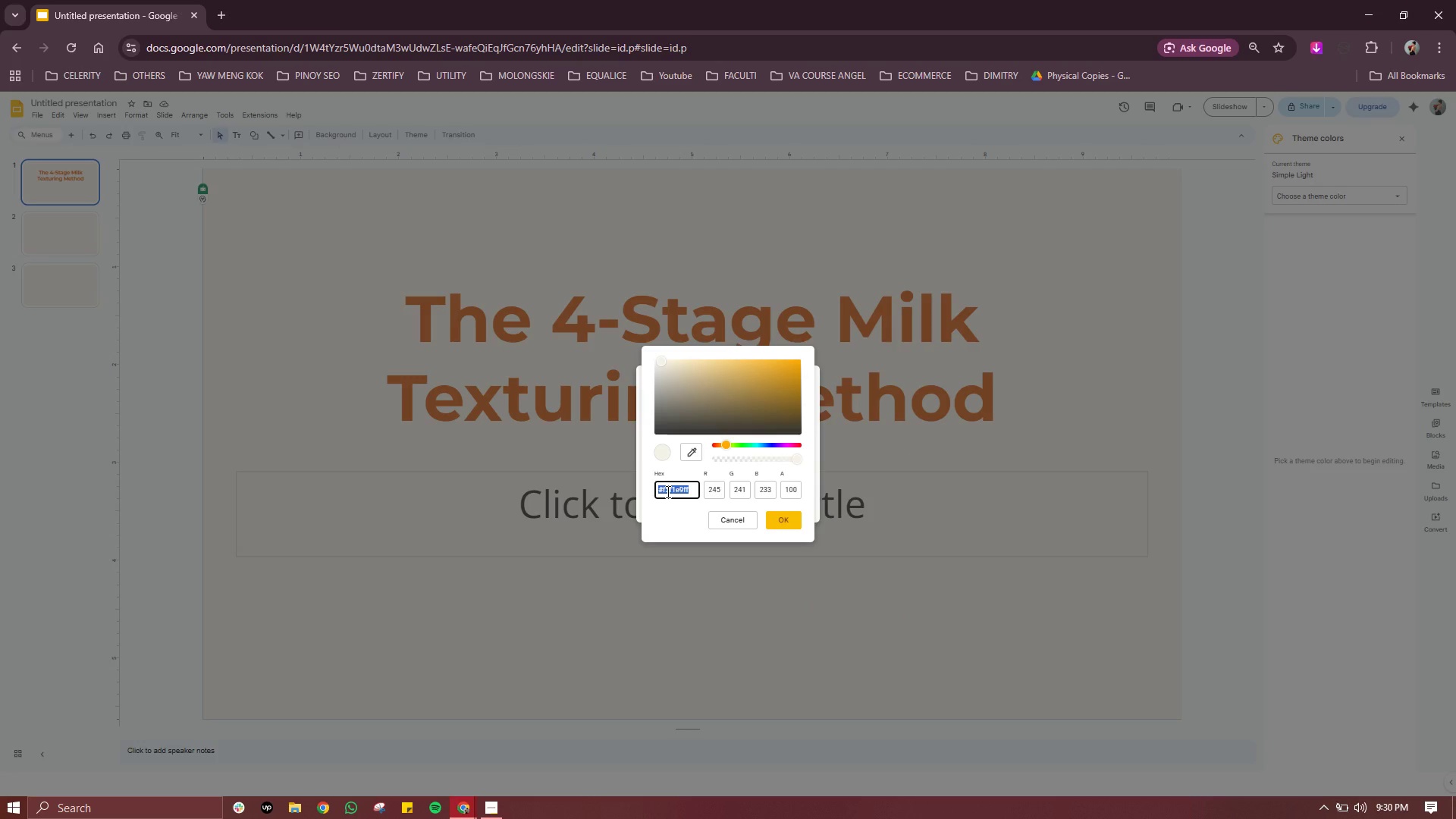 
type(2F2F2F)
 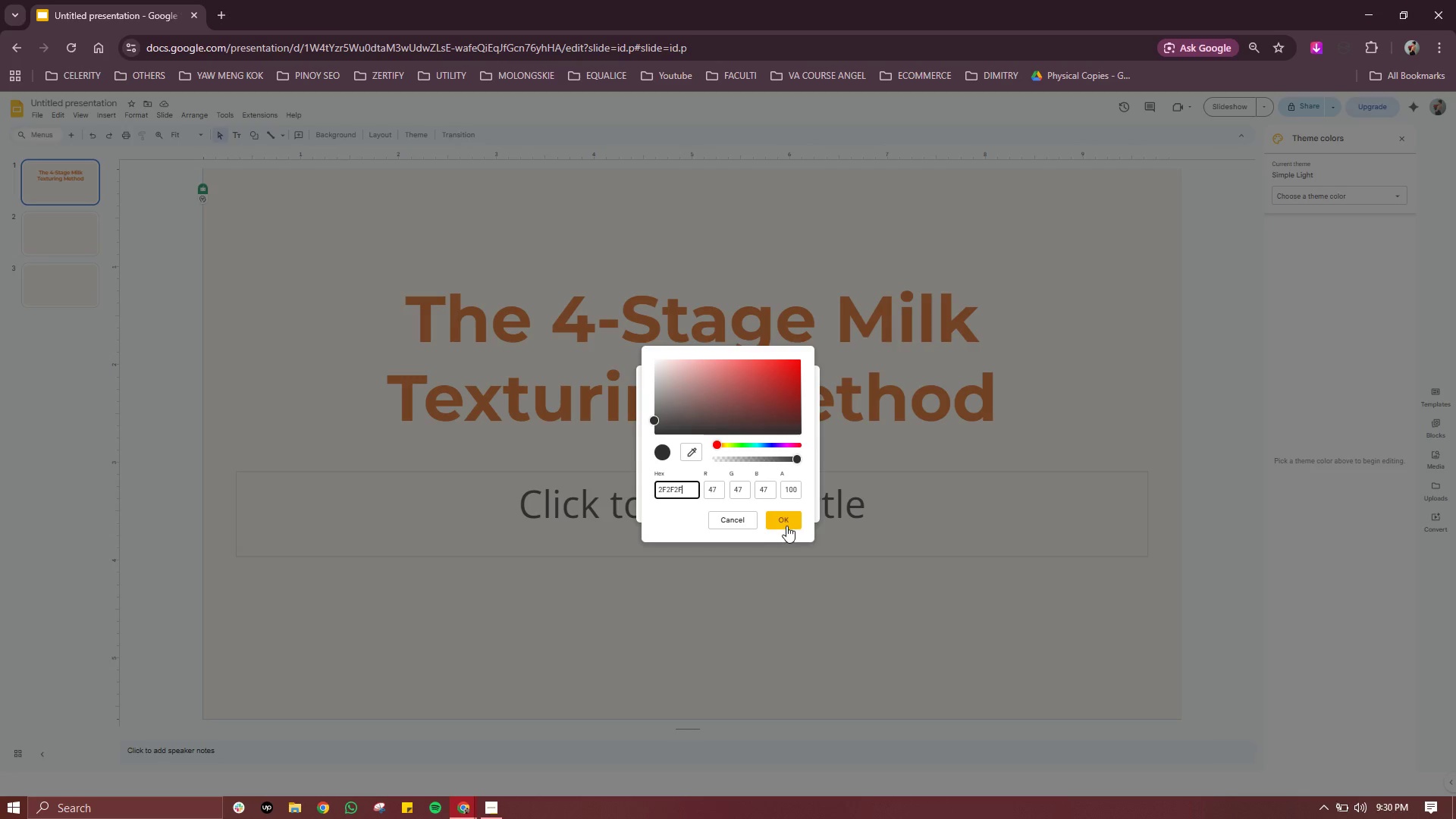 
left_click([786, 525])
 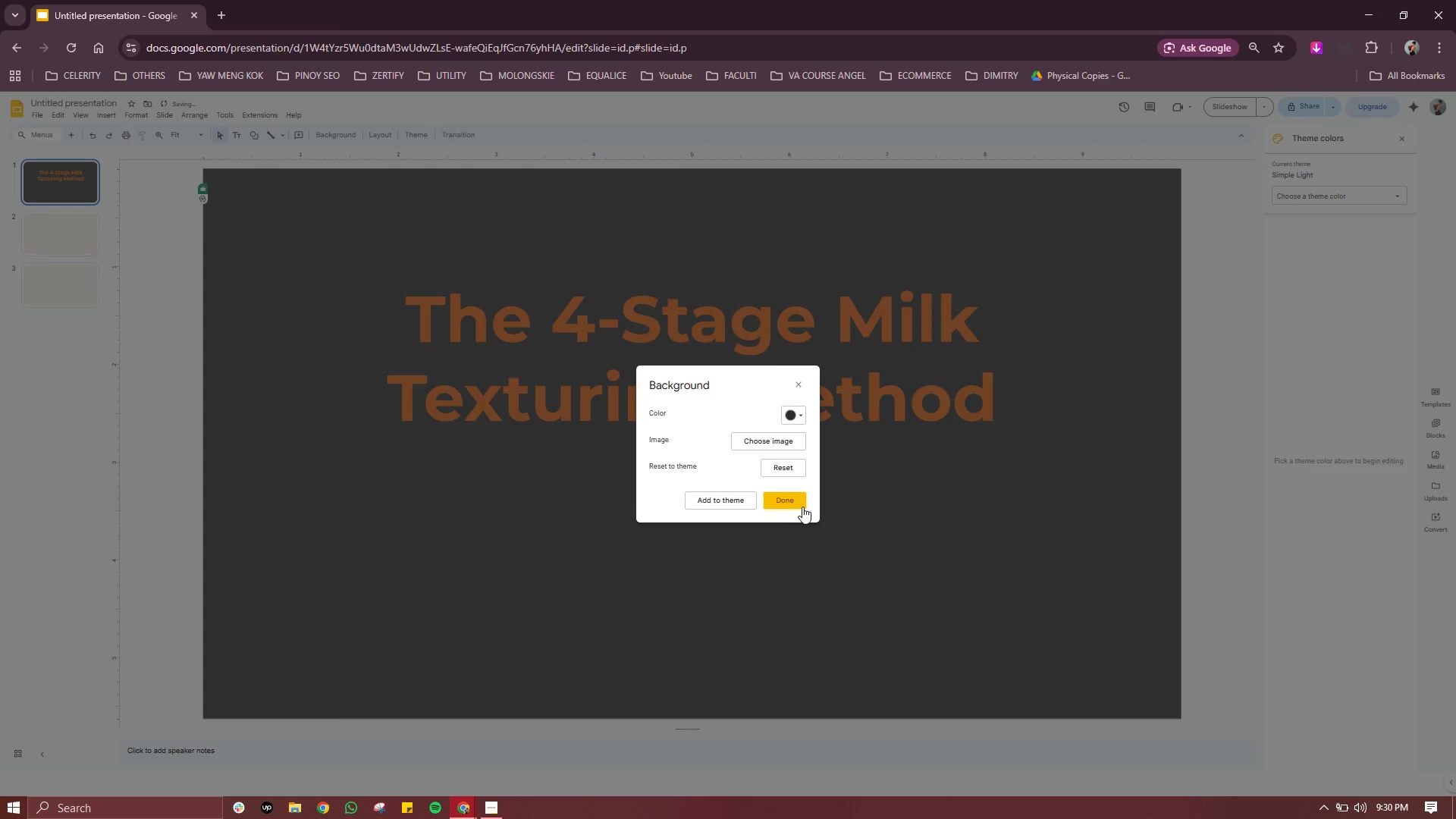 
left_click([790, 502])
 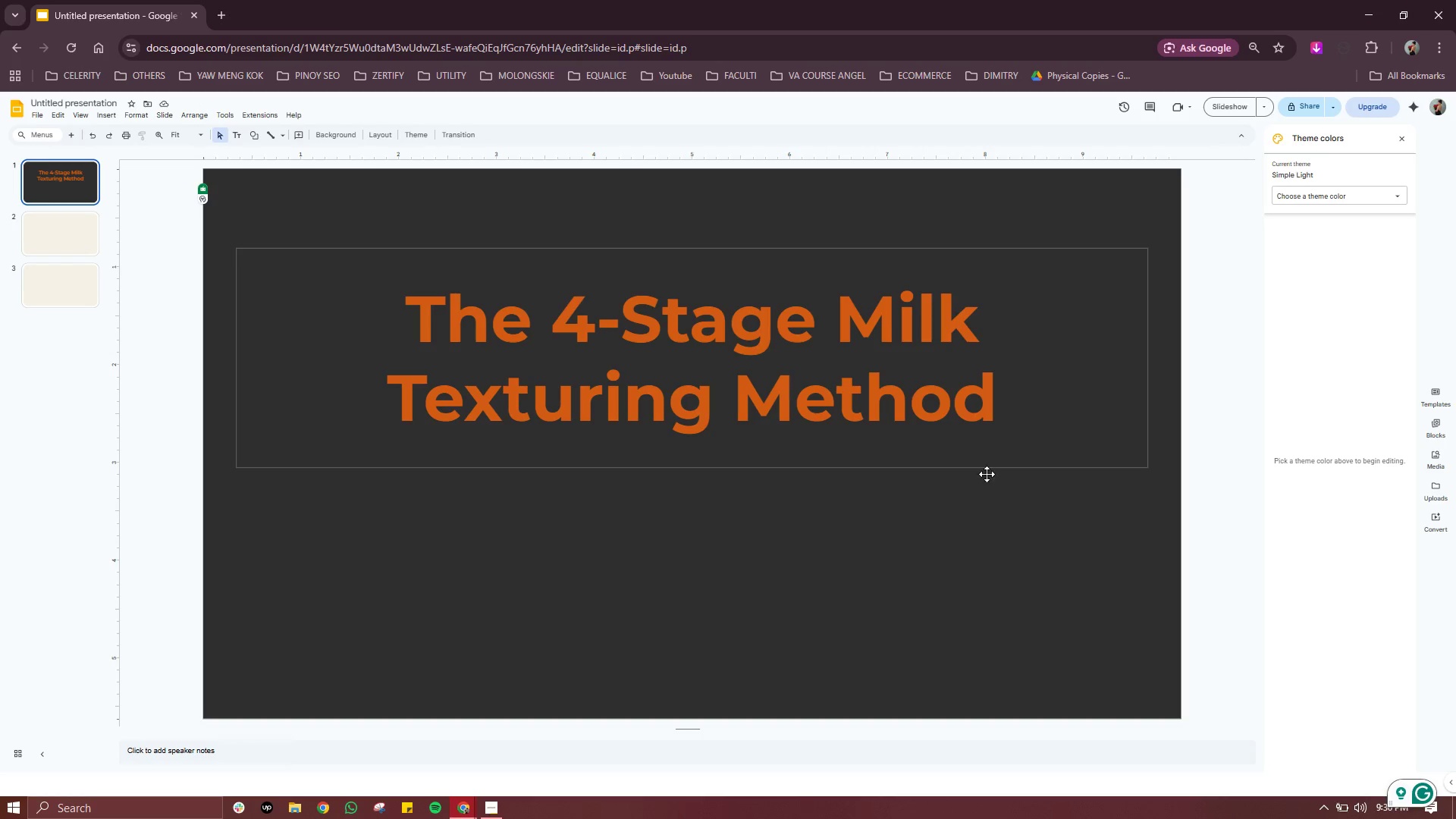 
wait(5.5)
 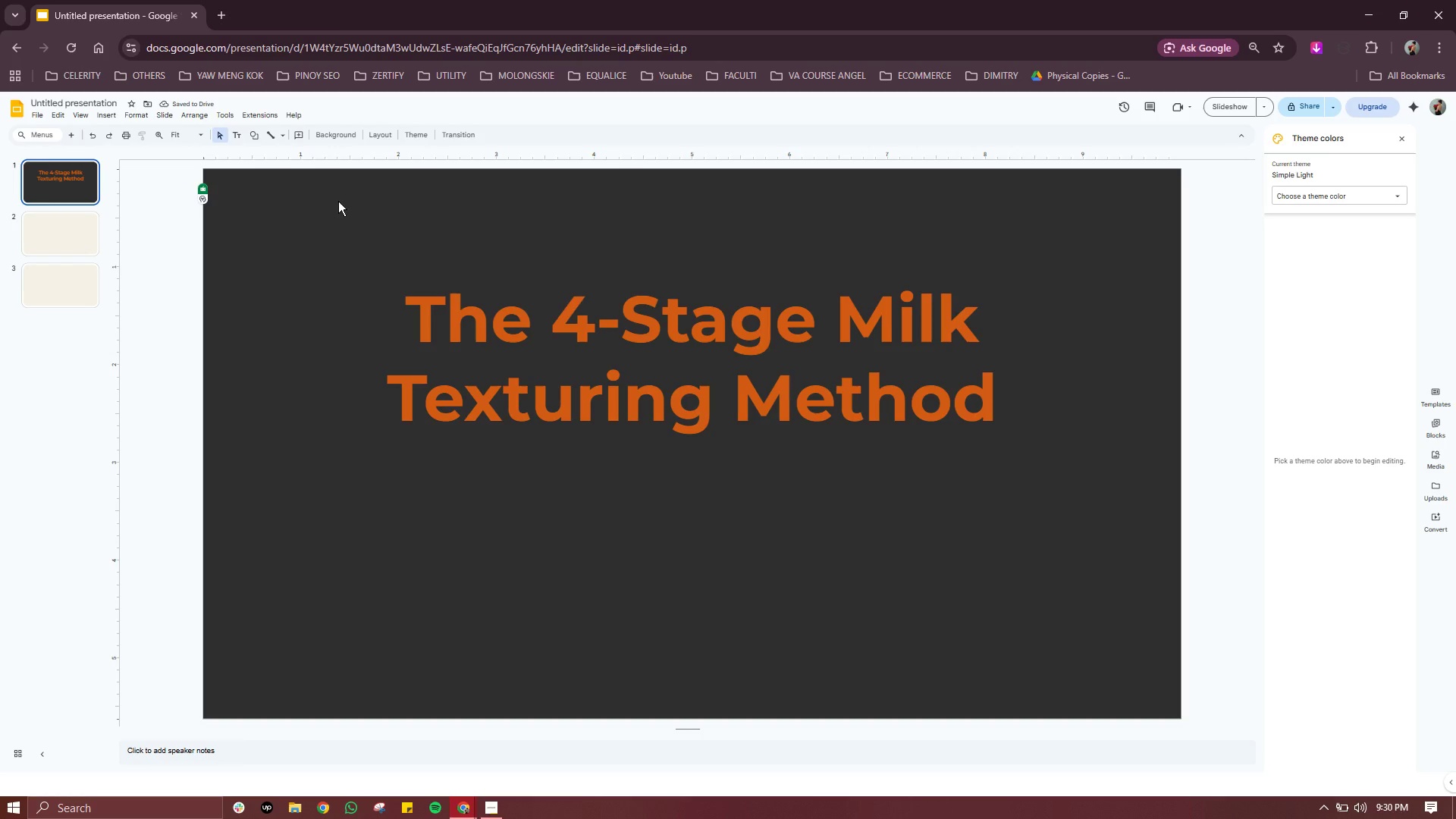 
left_click([797, 424])
 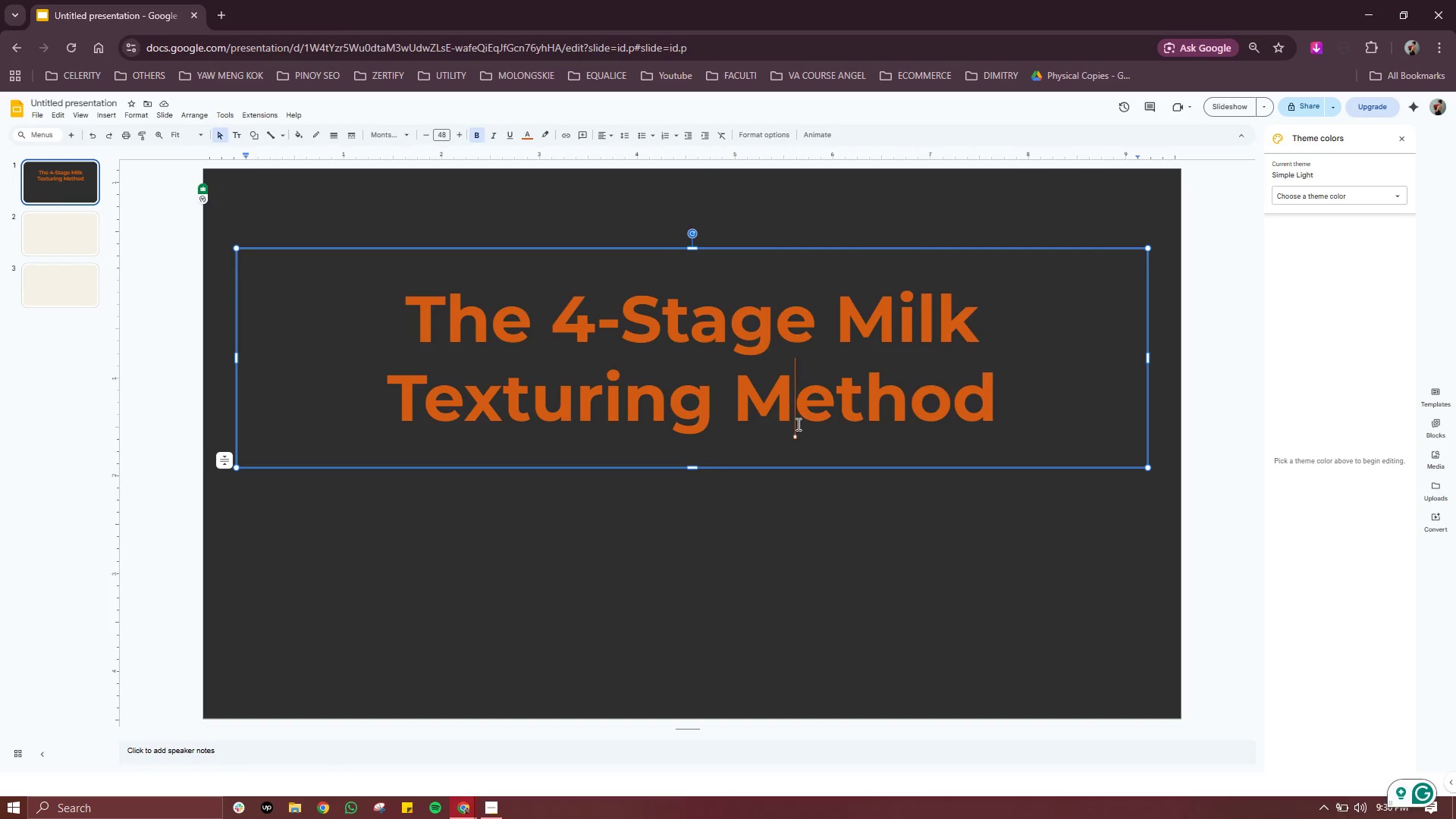 
double_click([797, 424])
 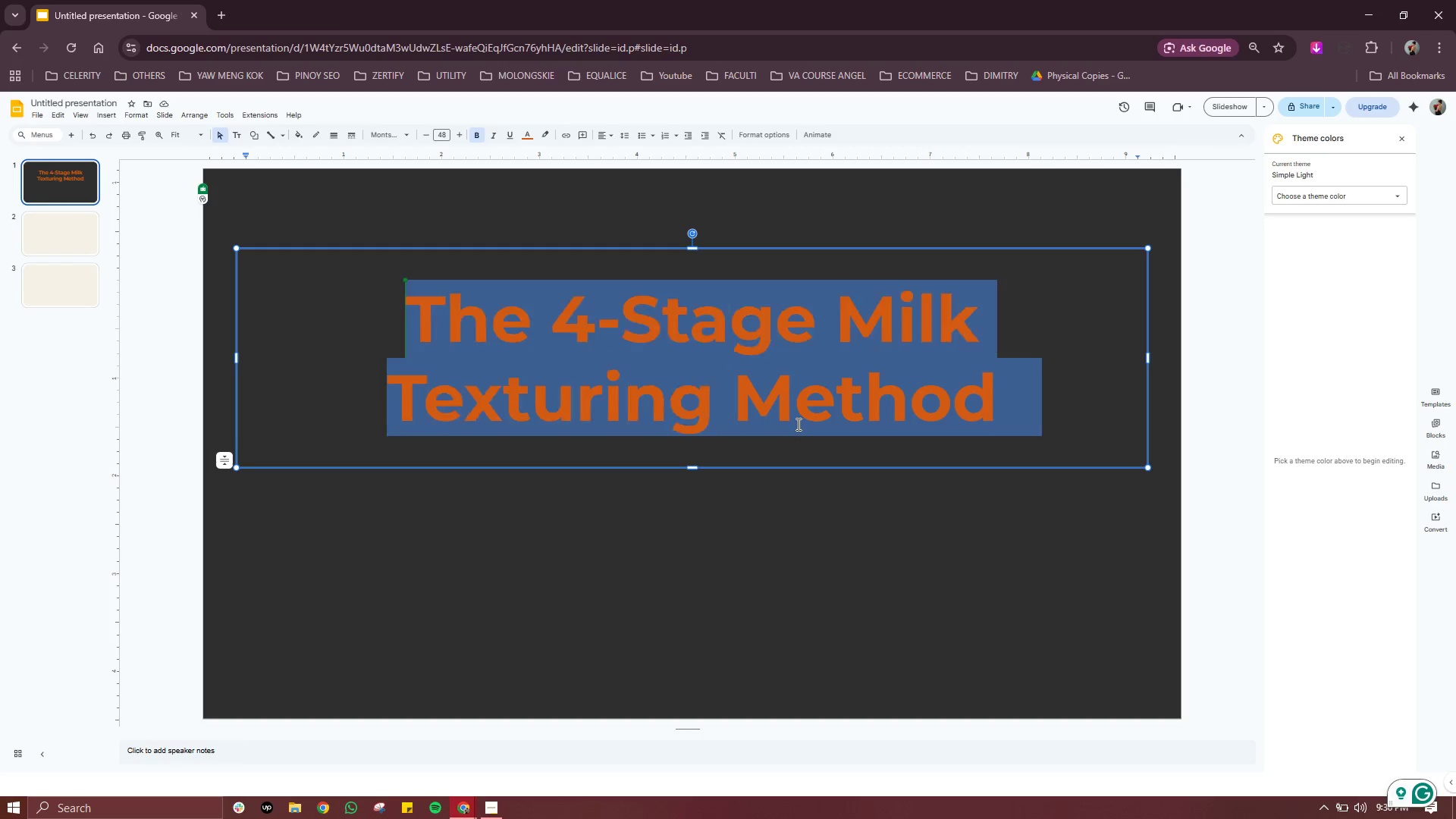 
triple_click([797, 424])
 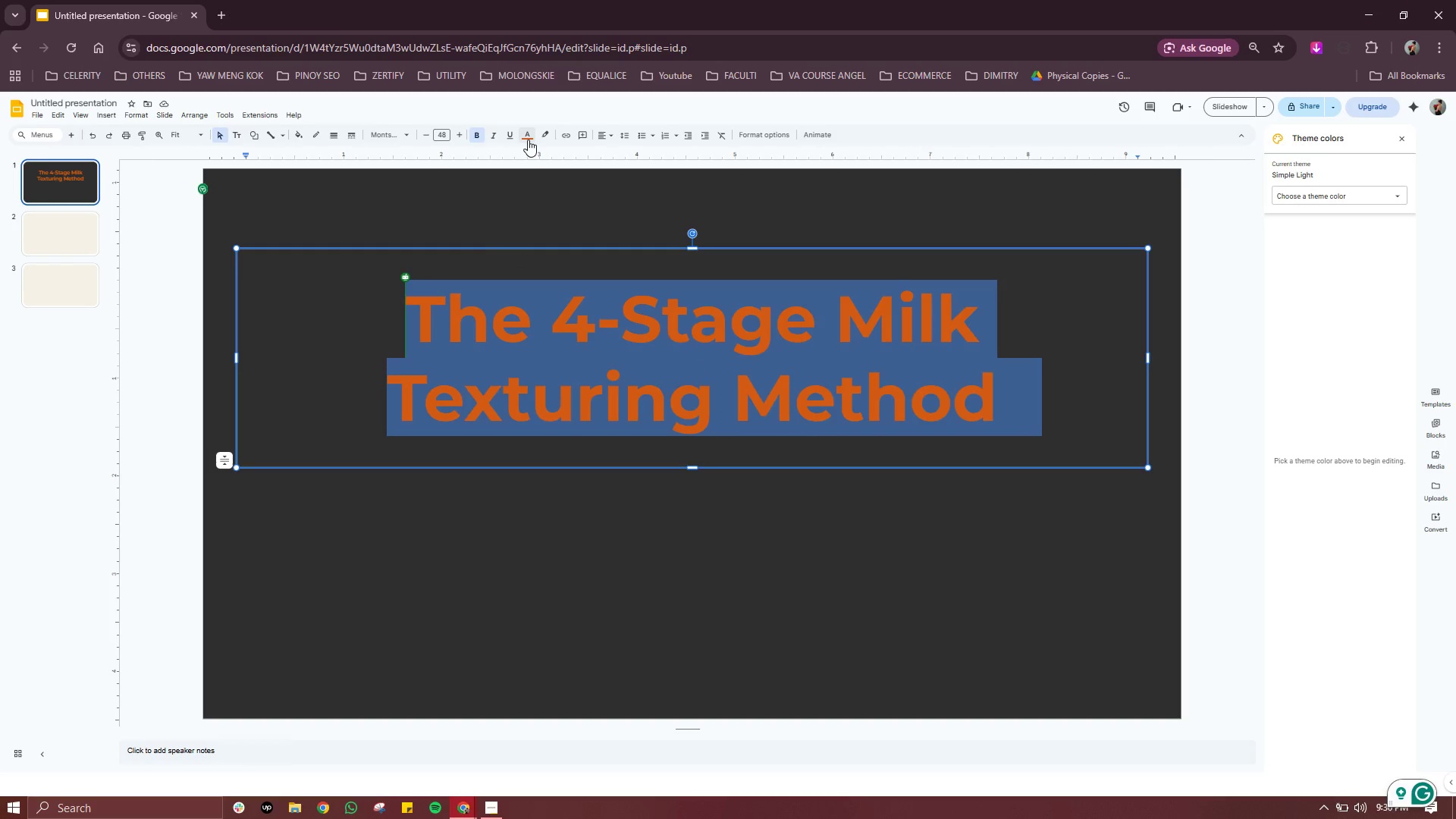 
left_click([528, 140])
 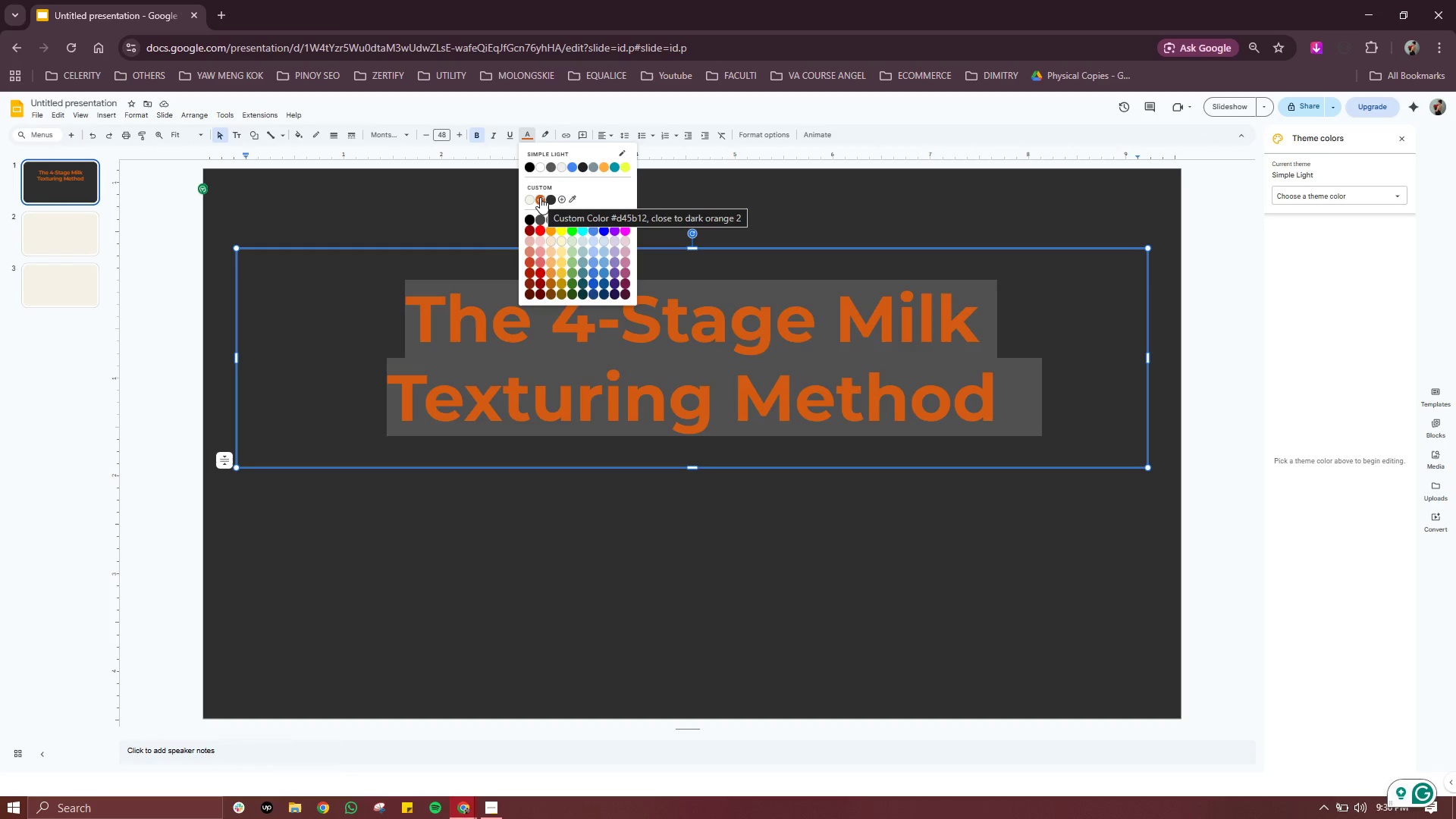 
wait(10.55)
 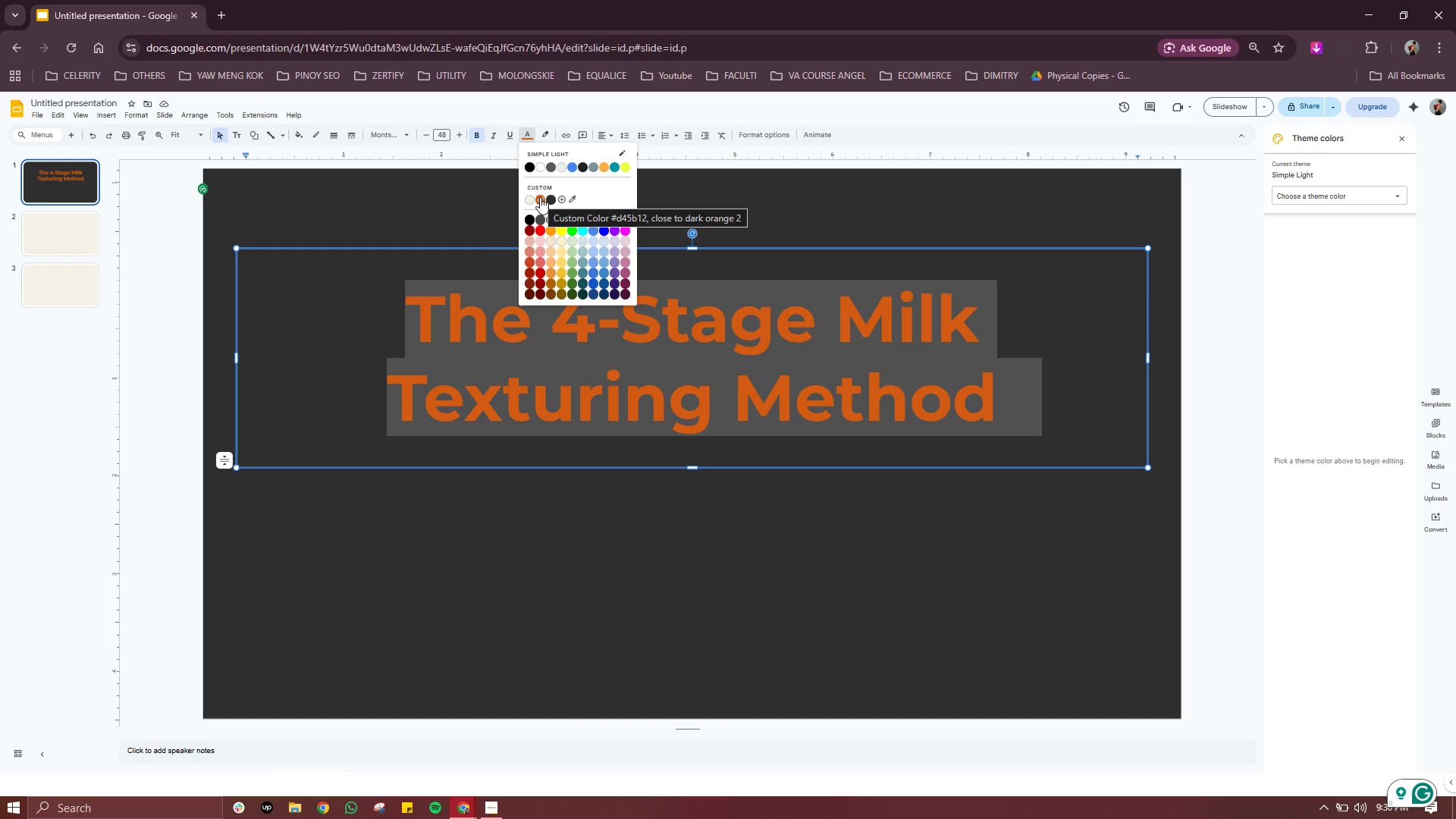 
left_click([527, 199])
 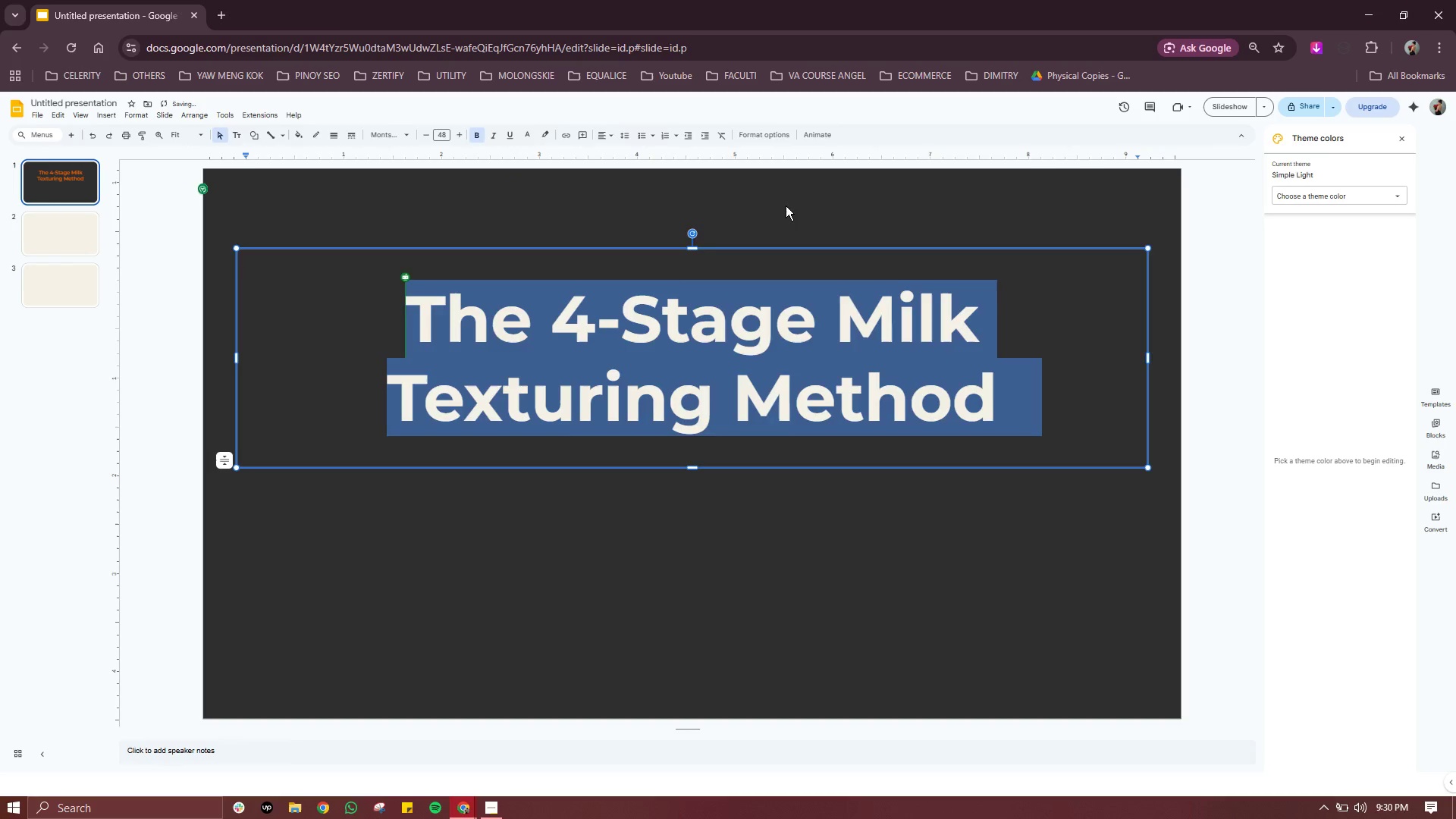 
left_click([786, 206])
 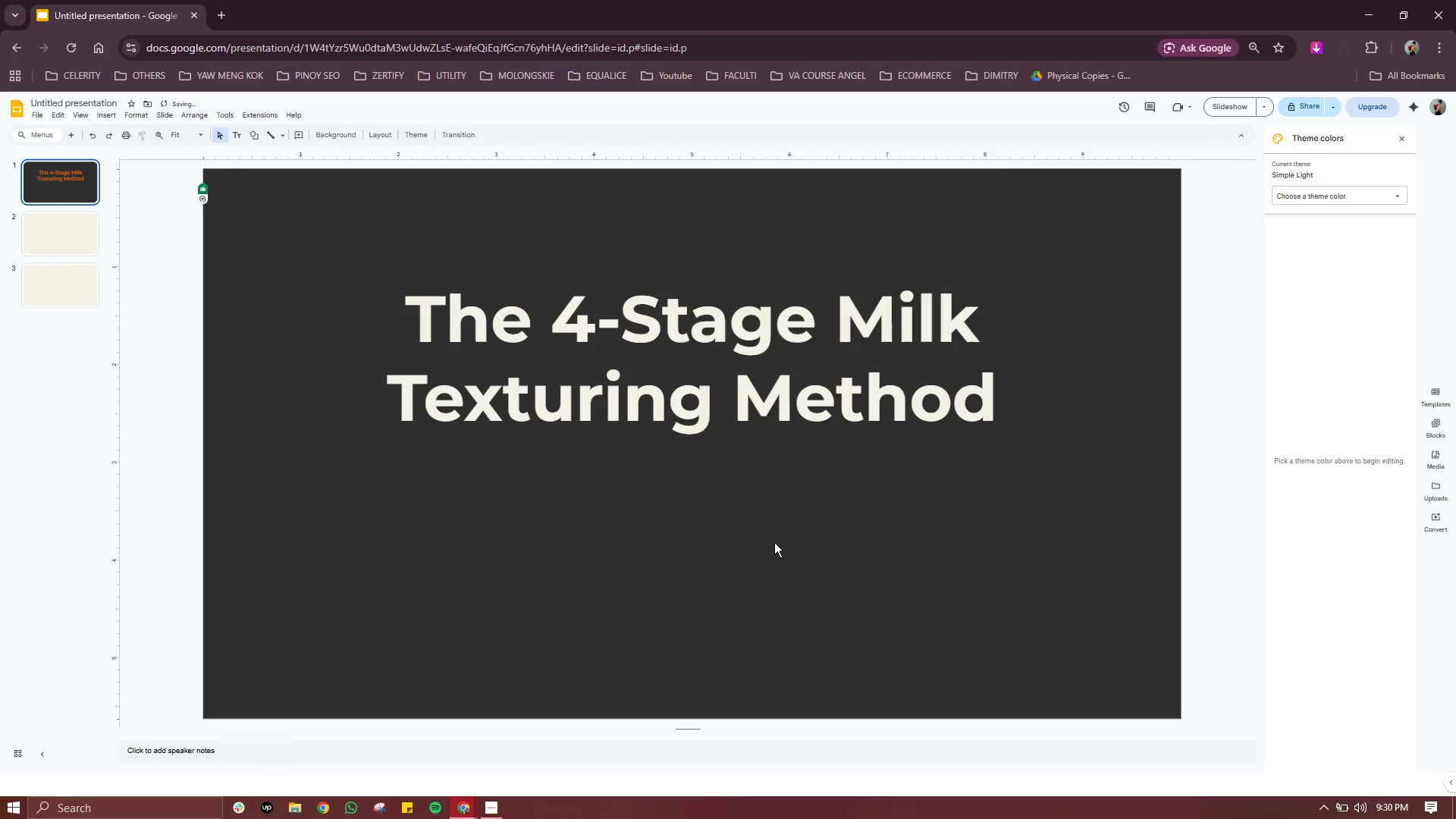 
left_click([774, 542])
 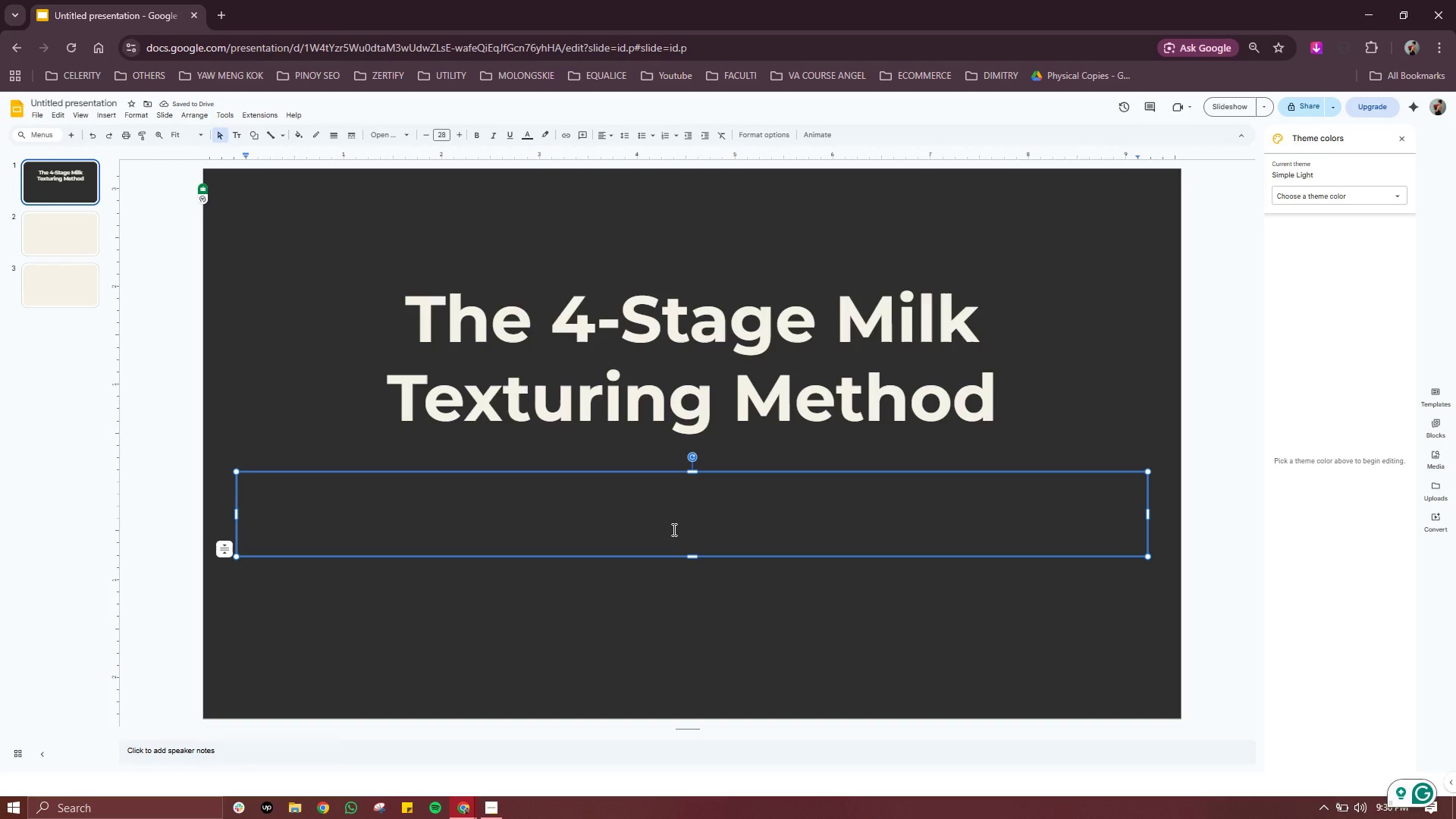 
double_click([673, 529])
 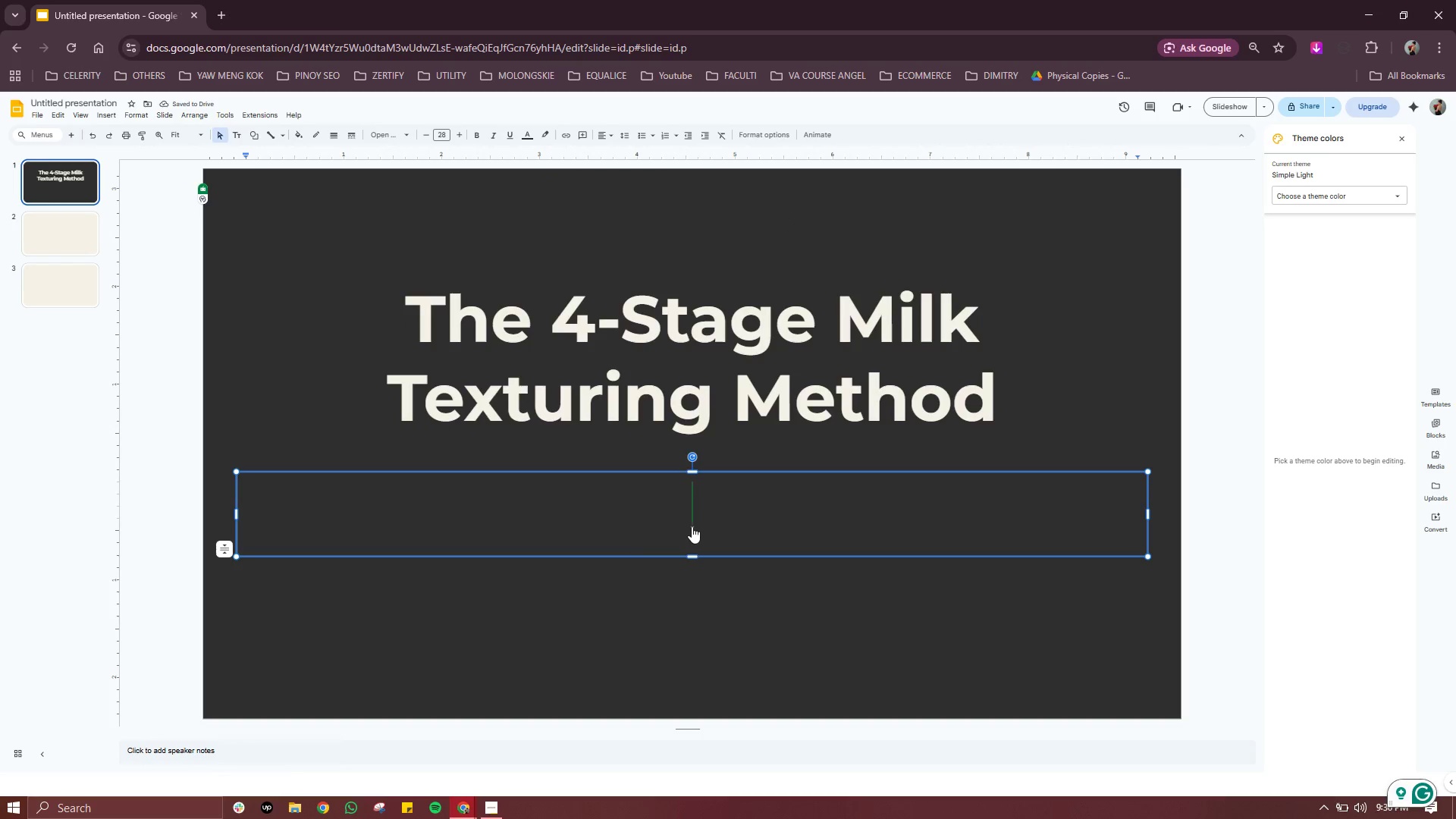 
double_click([692, 526])
 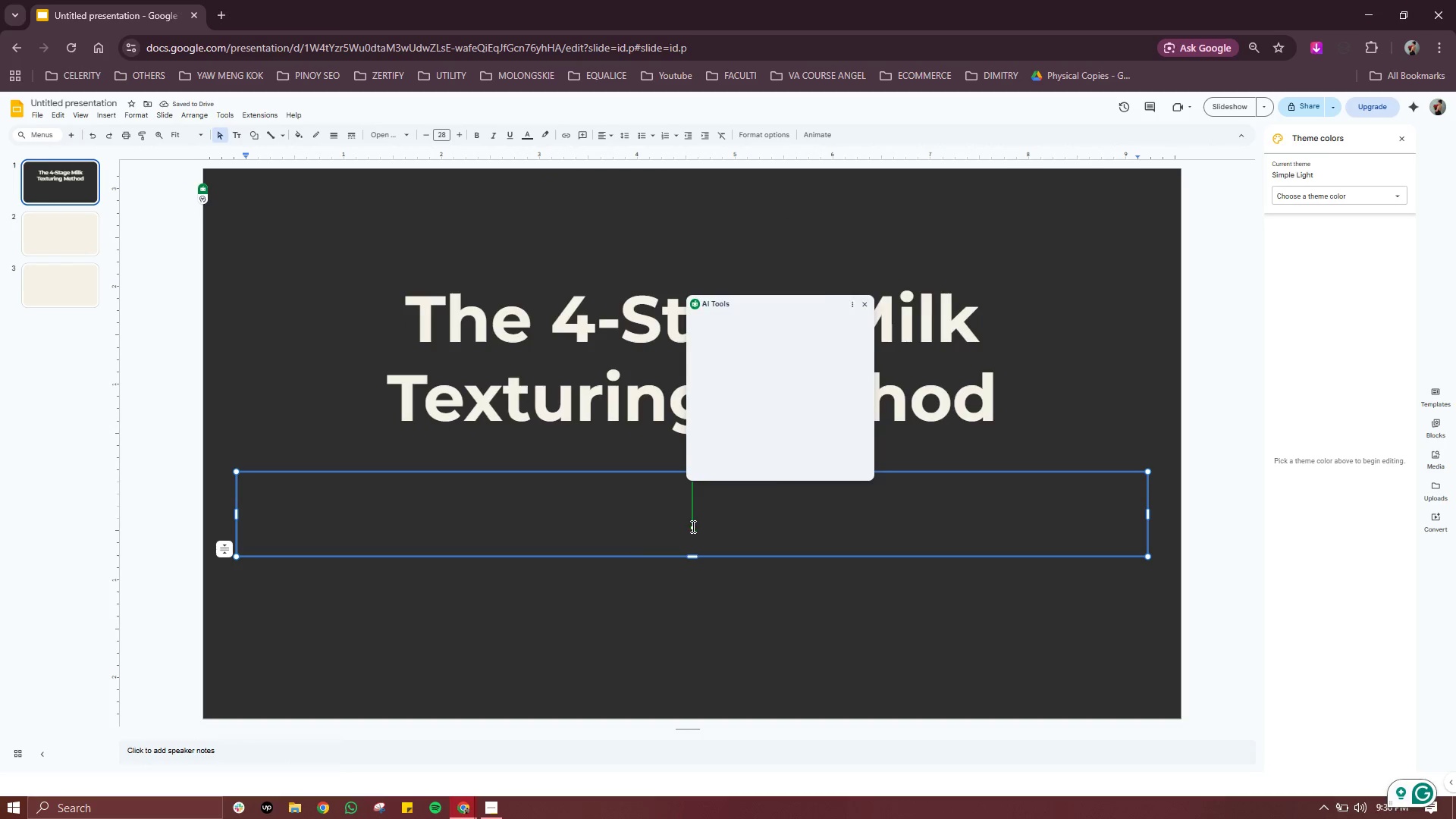 
triple_click([692, 526])
 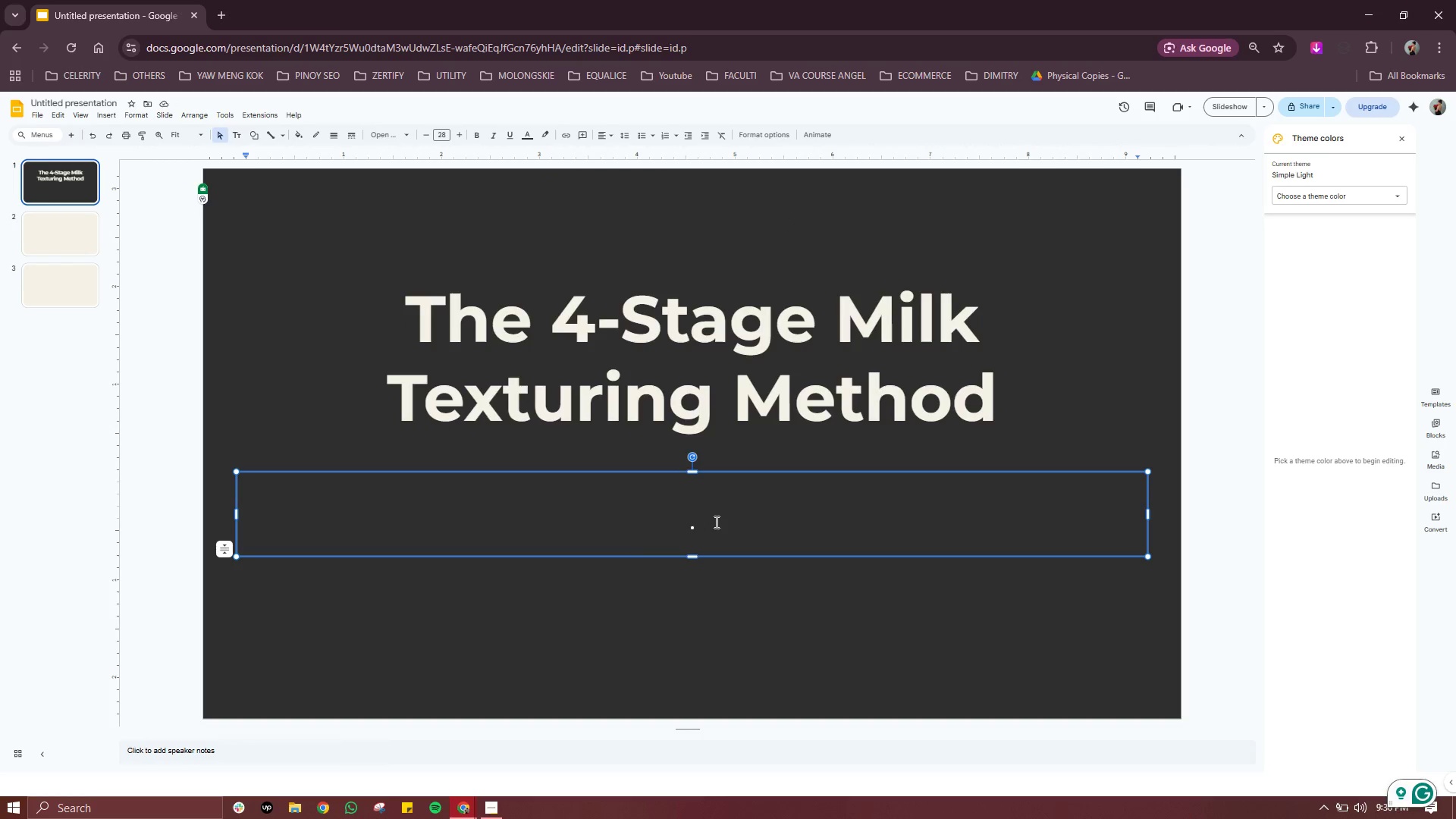 
left_click([715, 522])
 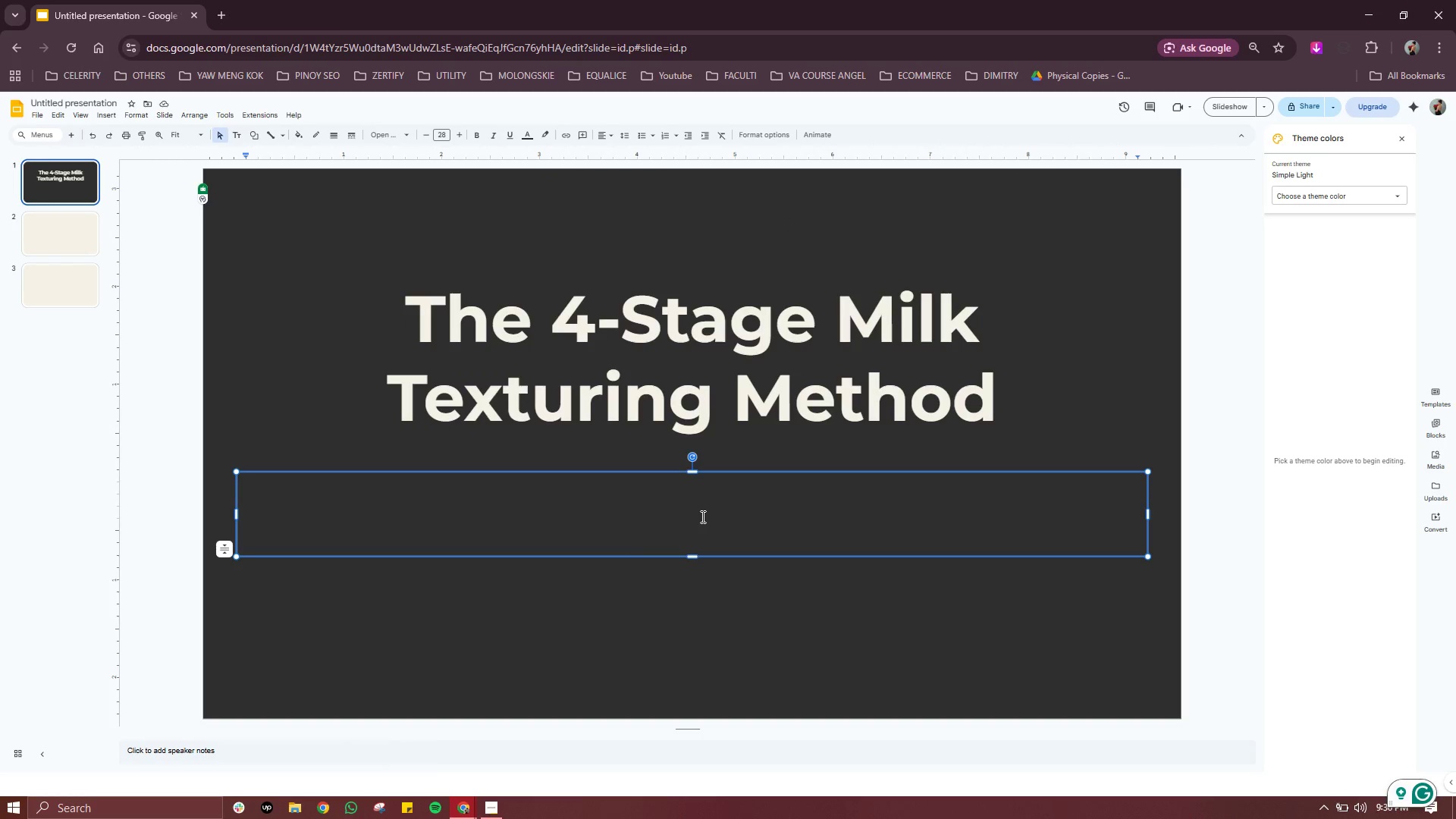 
double_click([702, 516])
 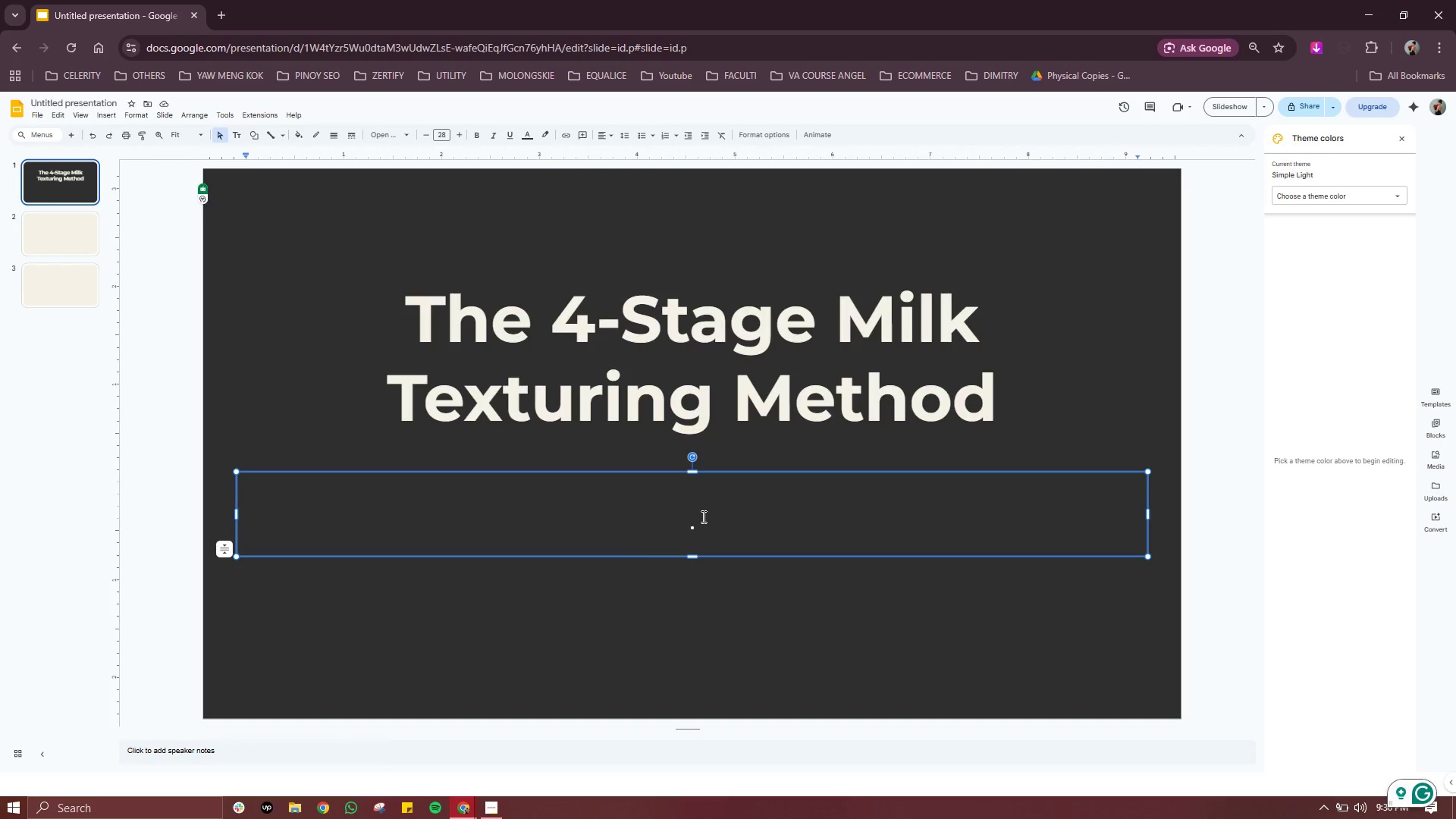 
triple_click([702, 516])
 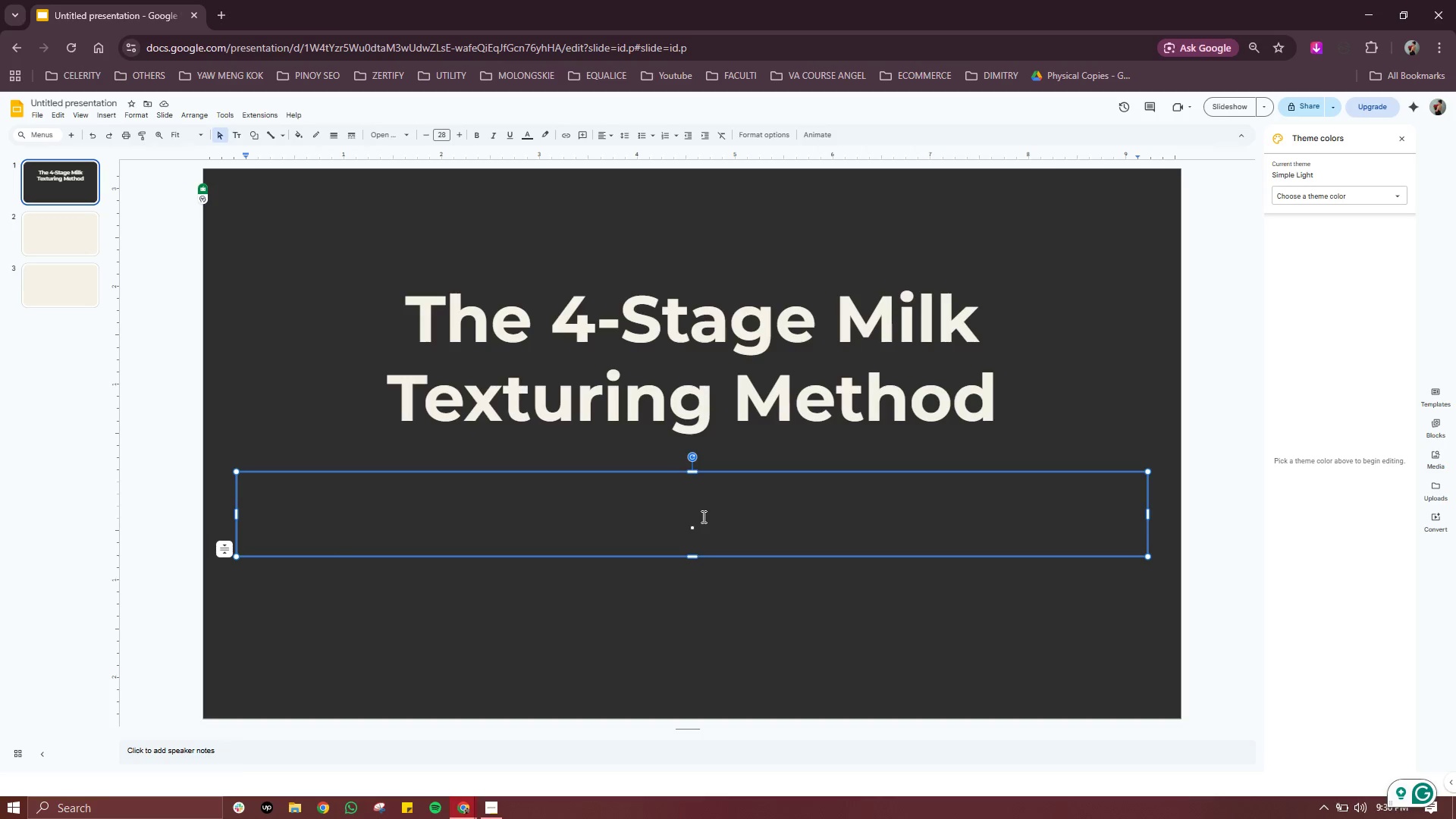 
key(Shift+ShiftRight)
 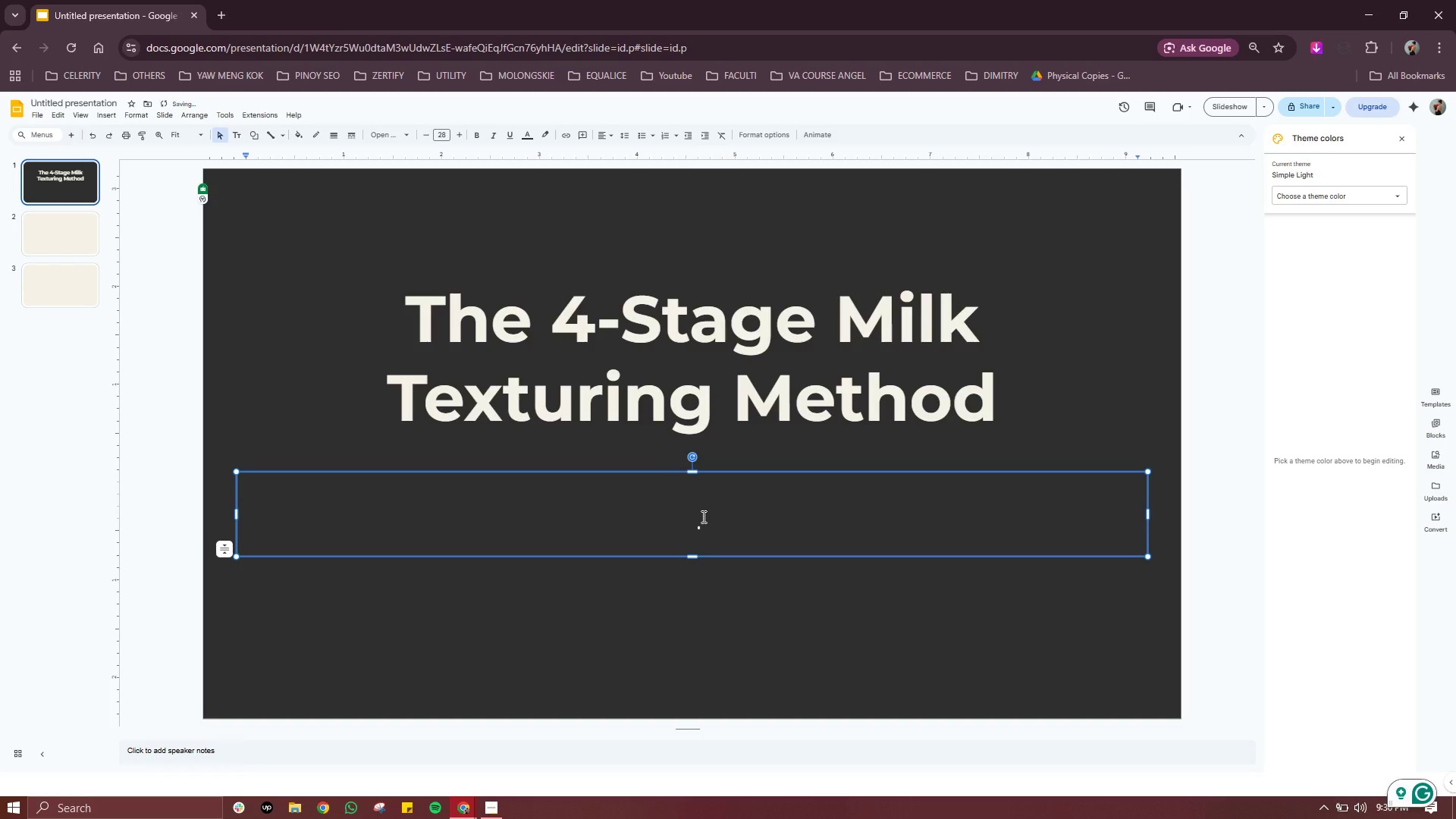 
key(Shift+Quote)
 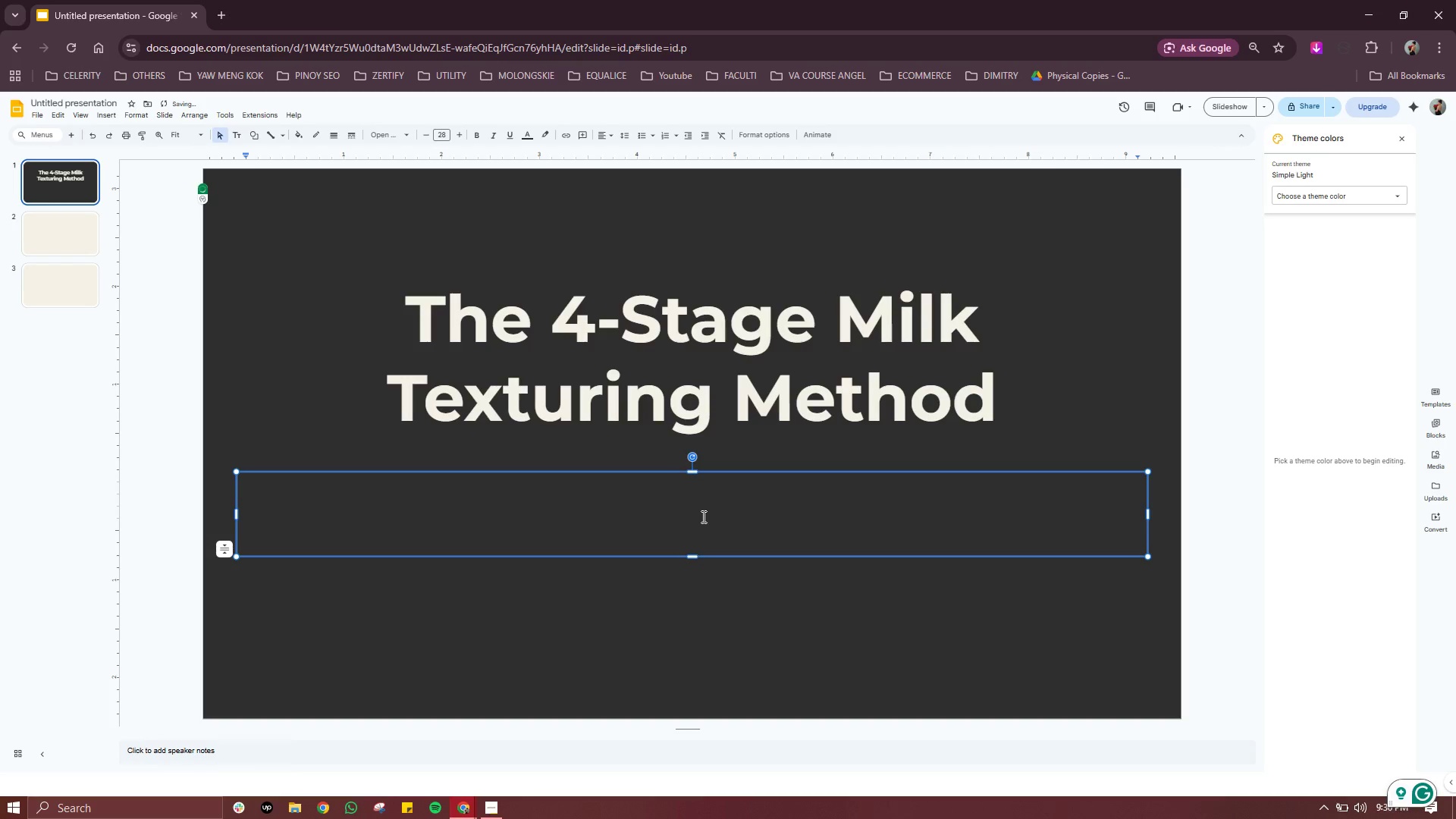 
key(Control+ControlLeft)
 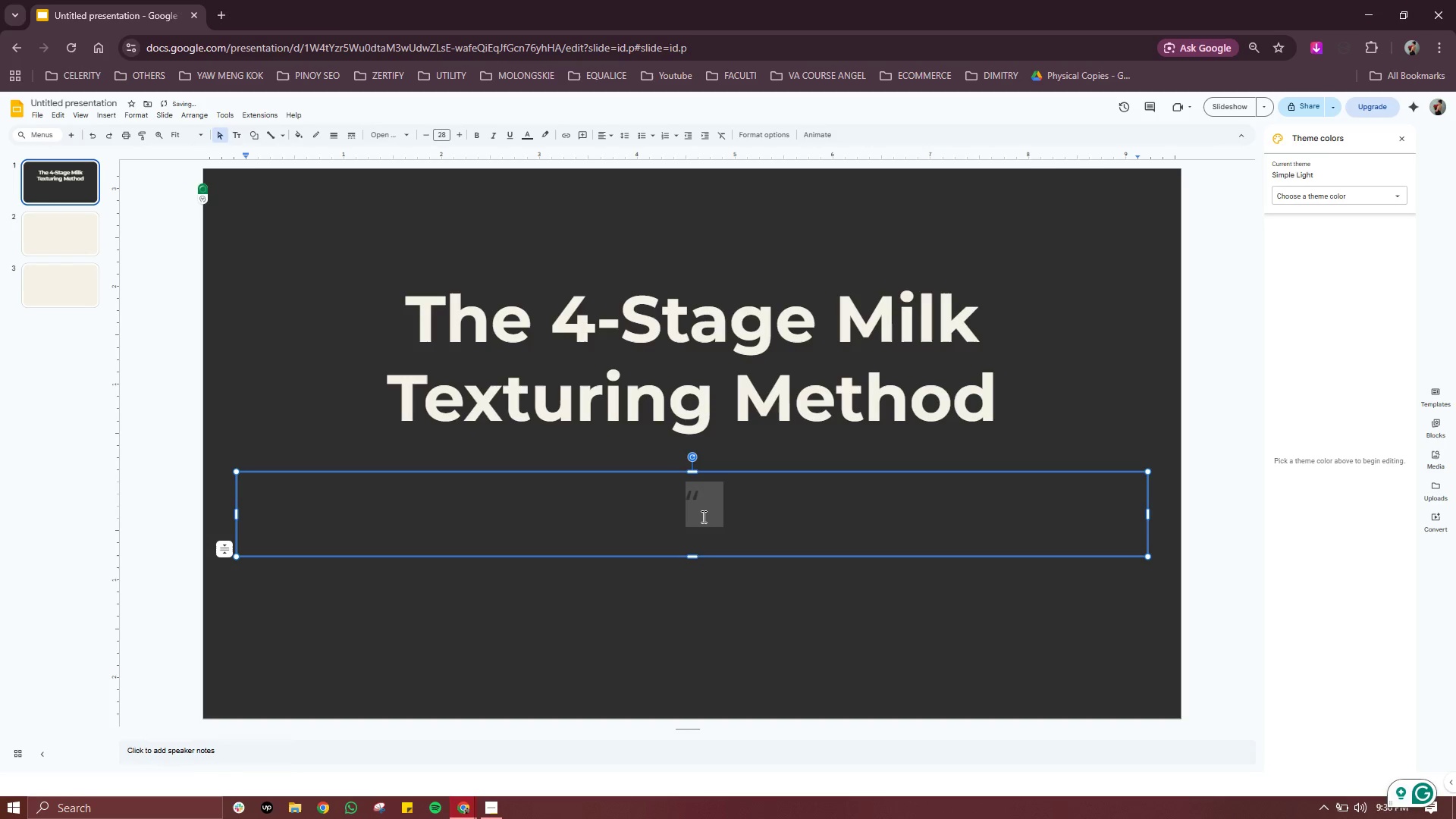 
key(Control+A)
 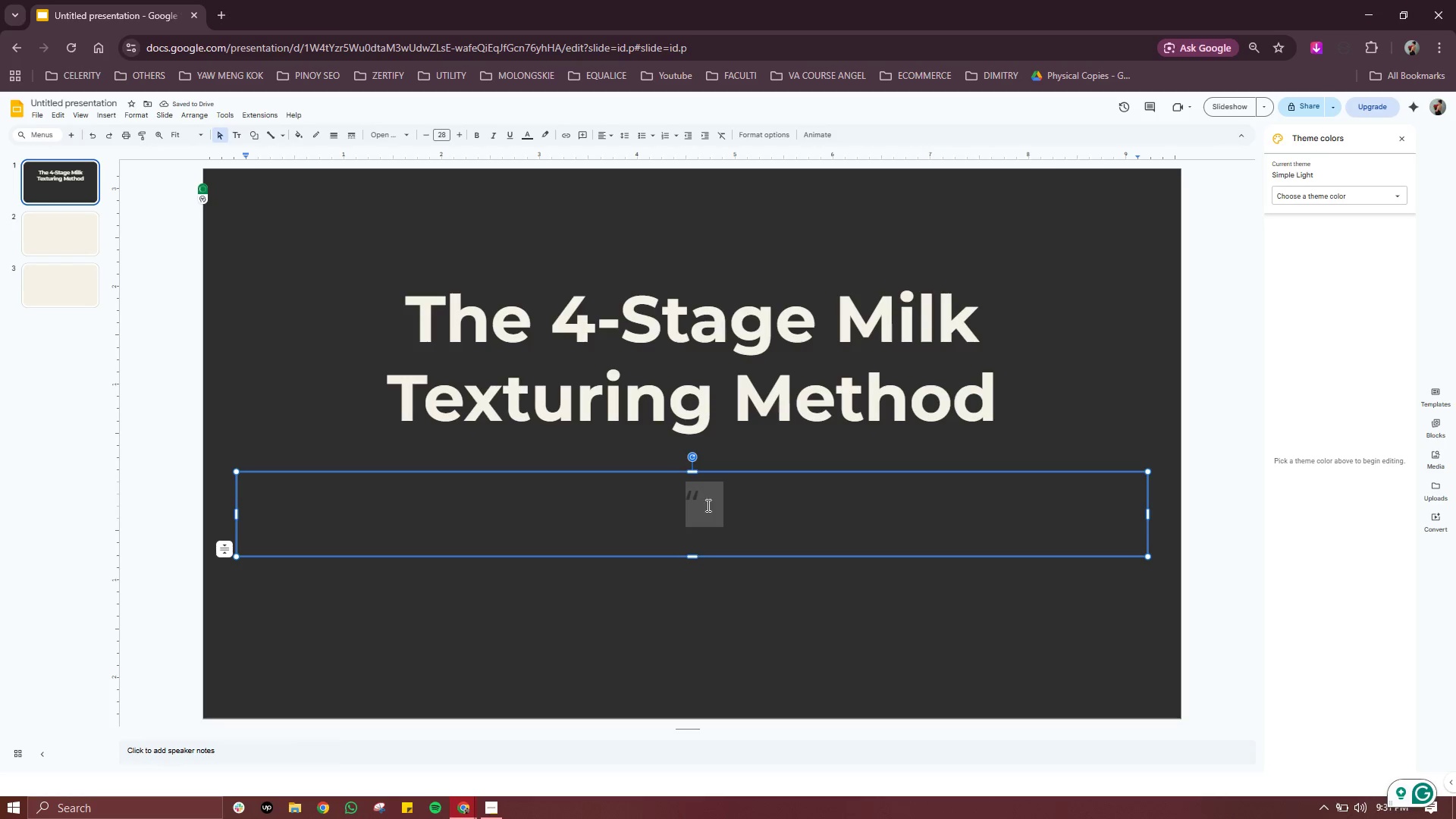 
left_click([714, 494])
 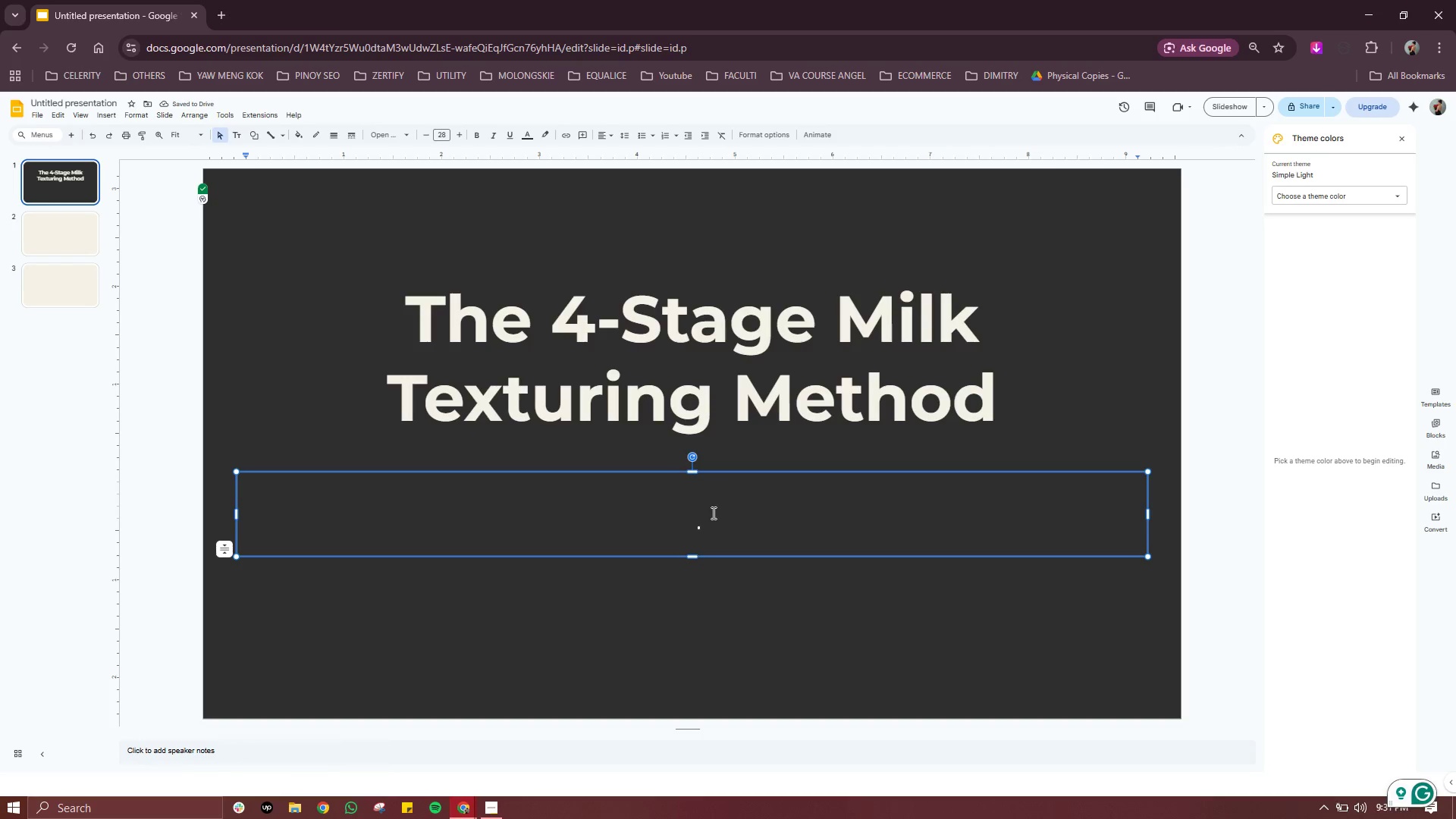 
double_click([712, 513])
 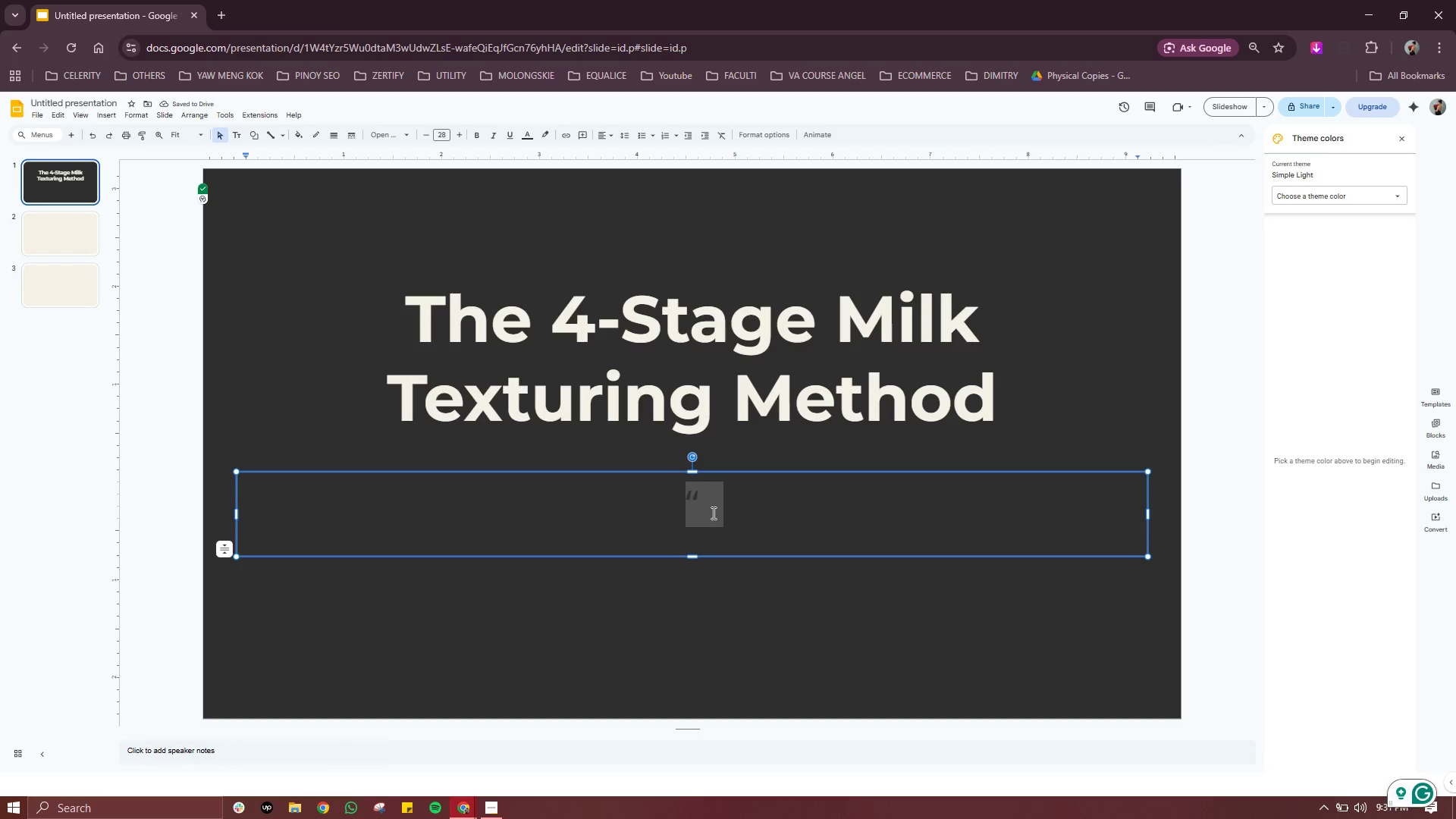 
triple_click([712, 513])
 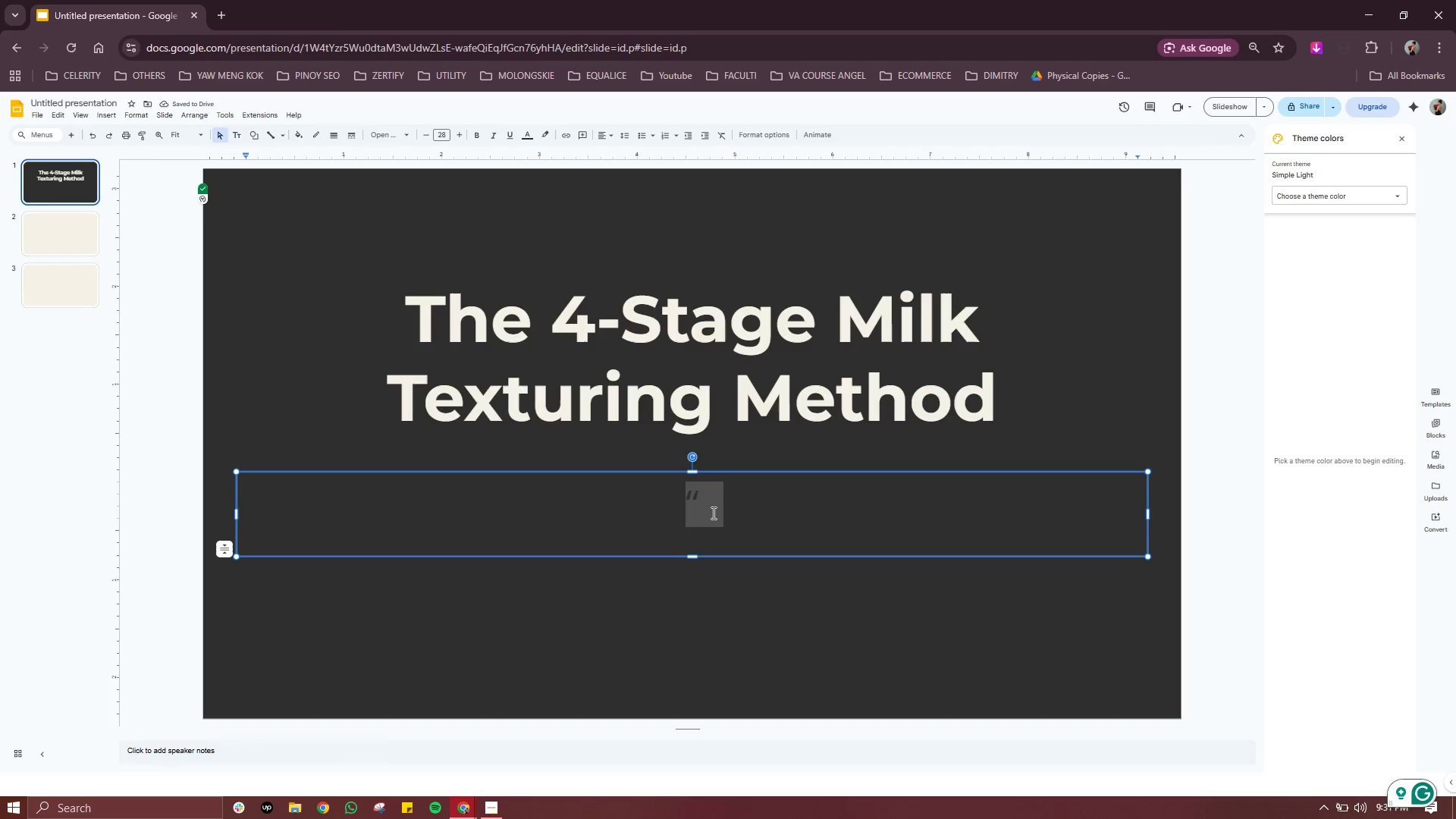 
key(Backspace)
type("Pulse Espresso Training")
 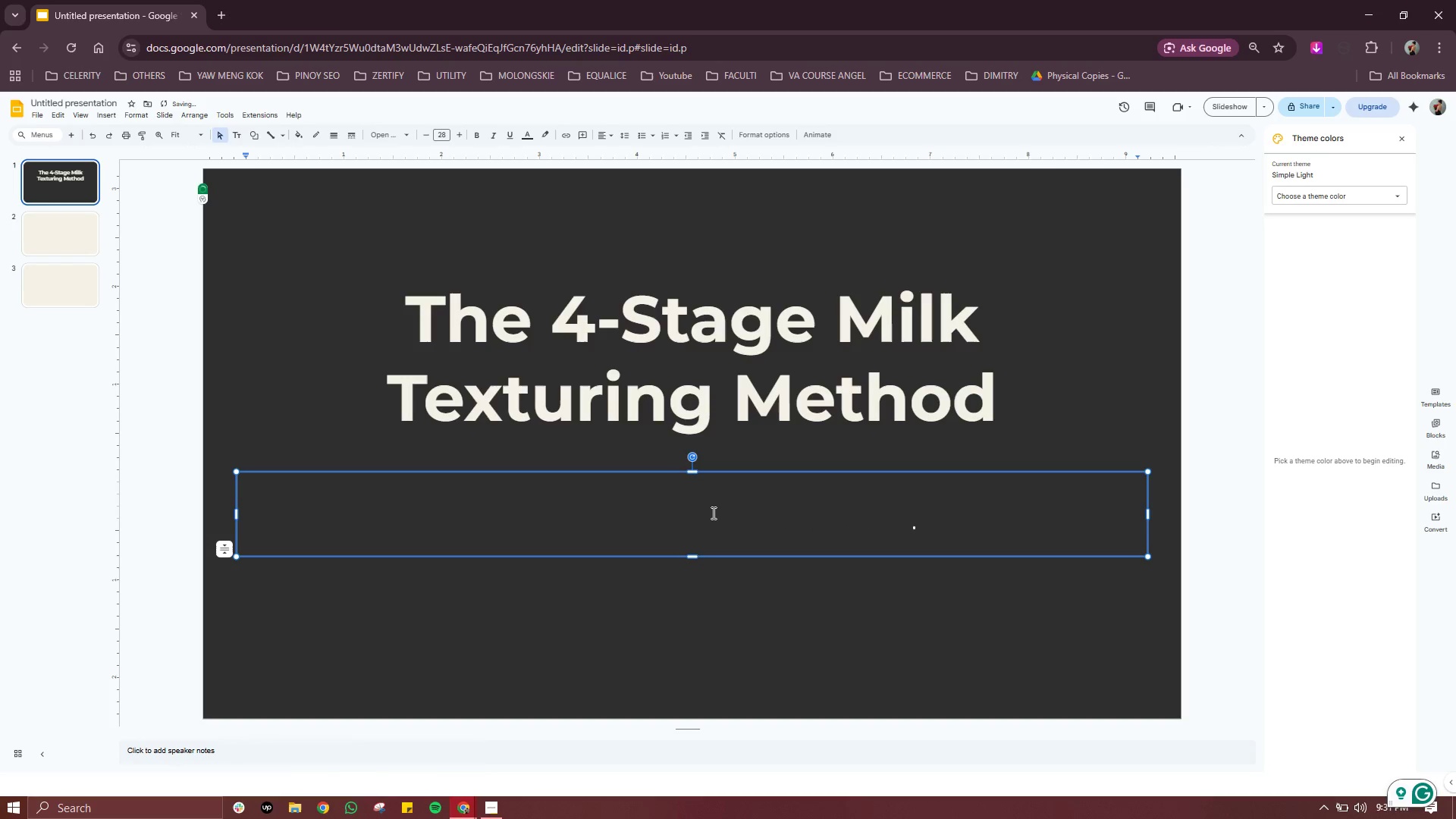 
left_click([732, 515])
 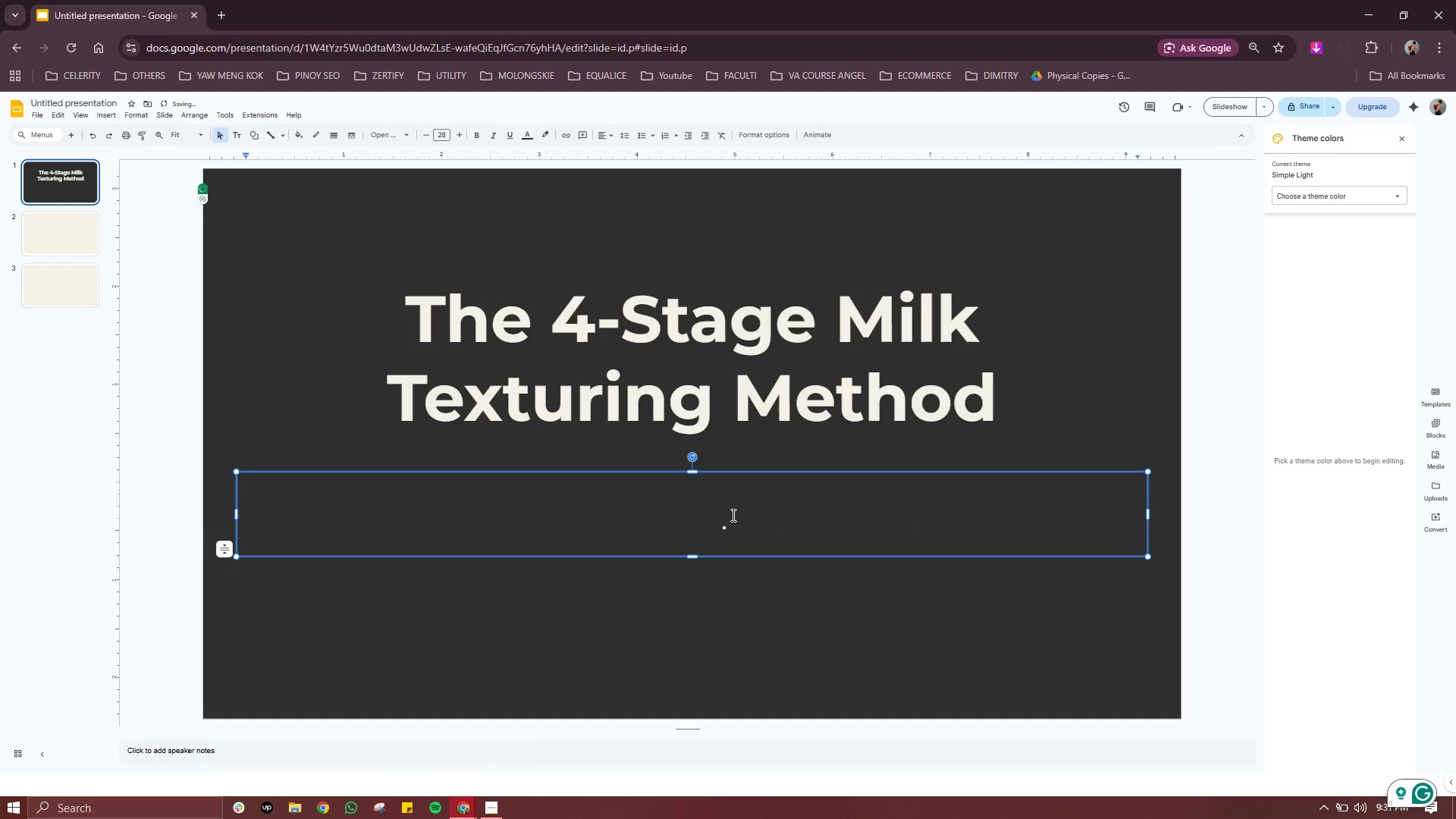 
key(Control+A)
 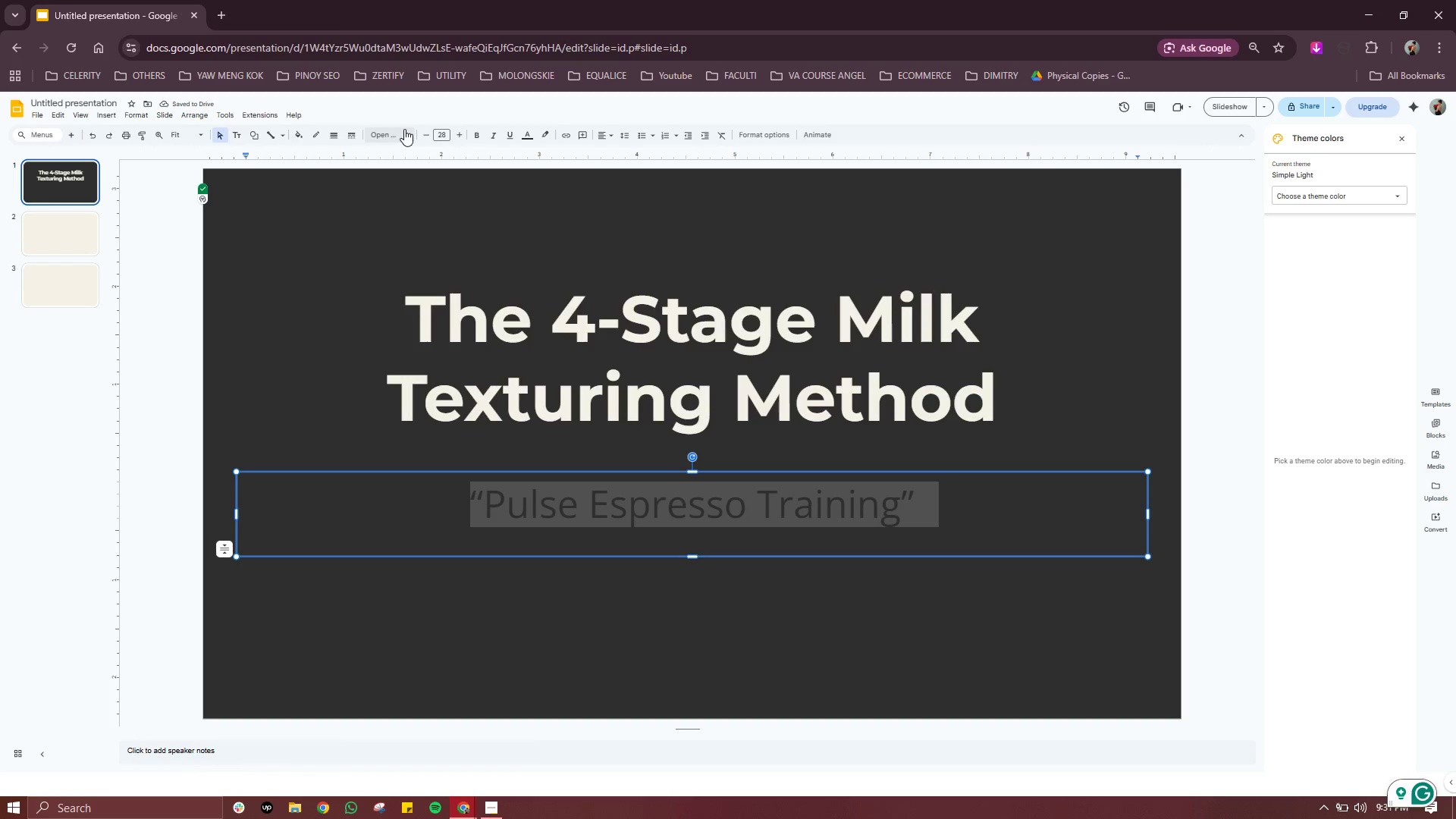 
left_click([393, 129])
 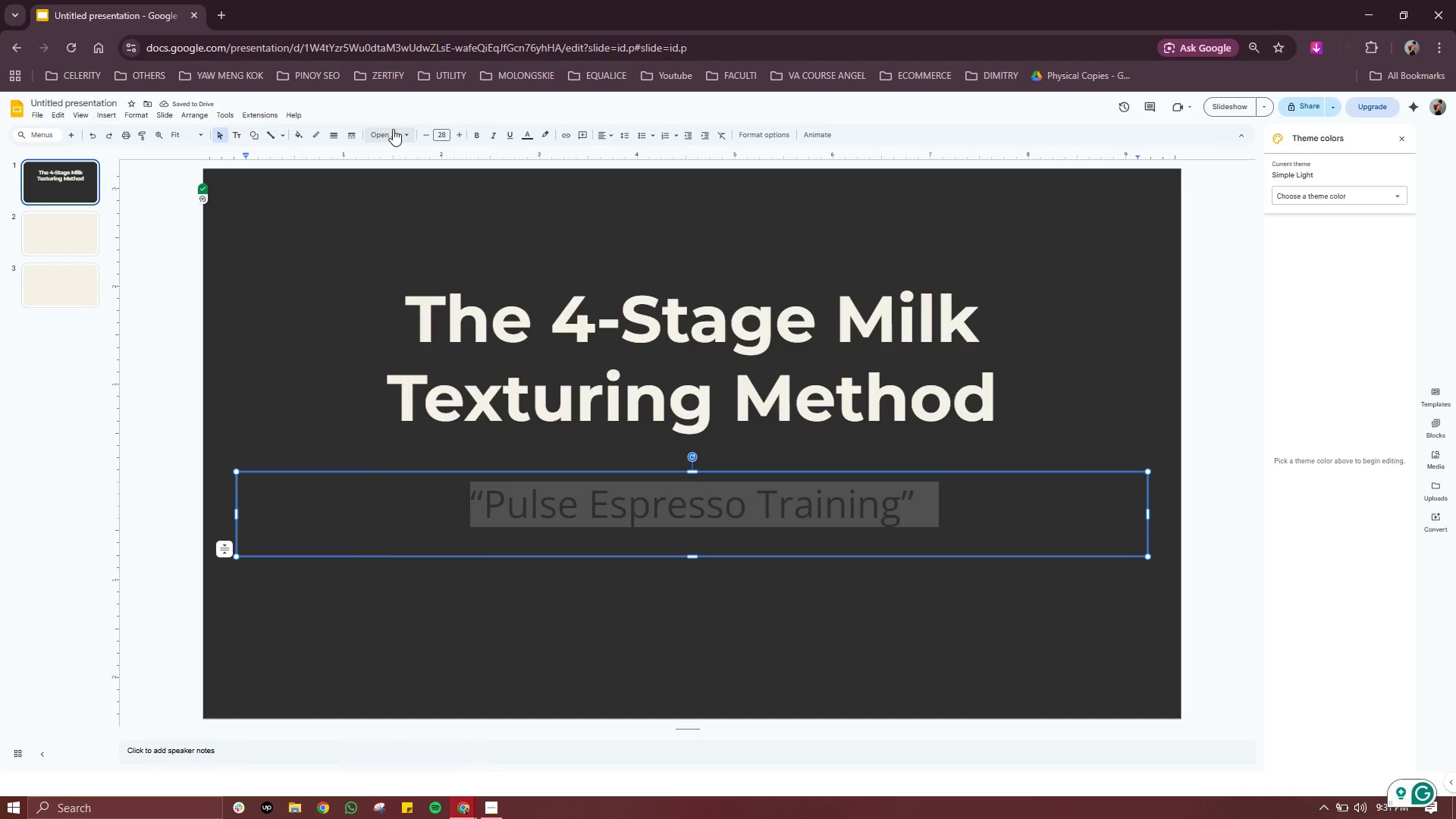 
left_click([393, 129])
 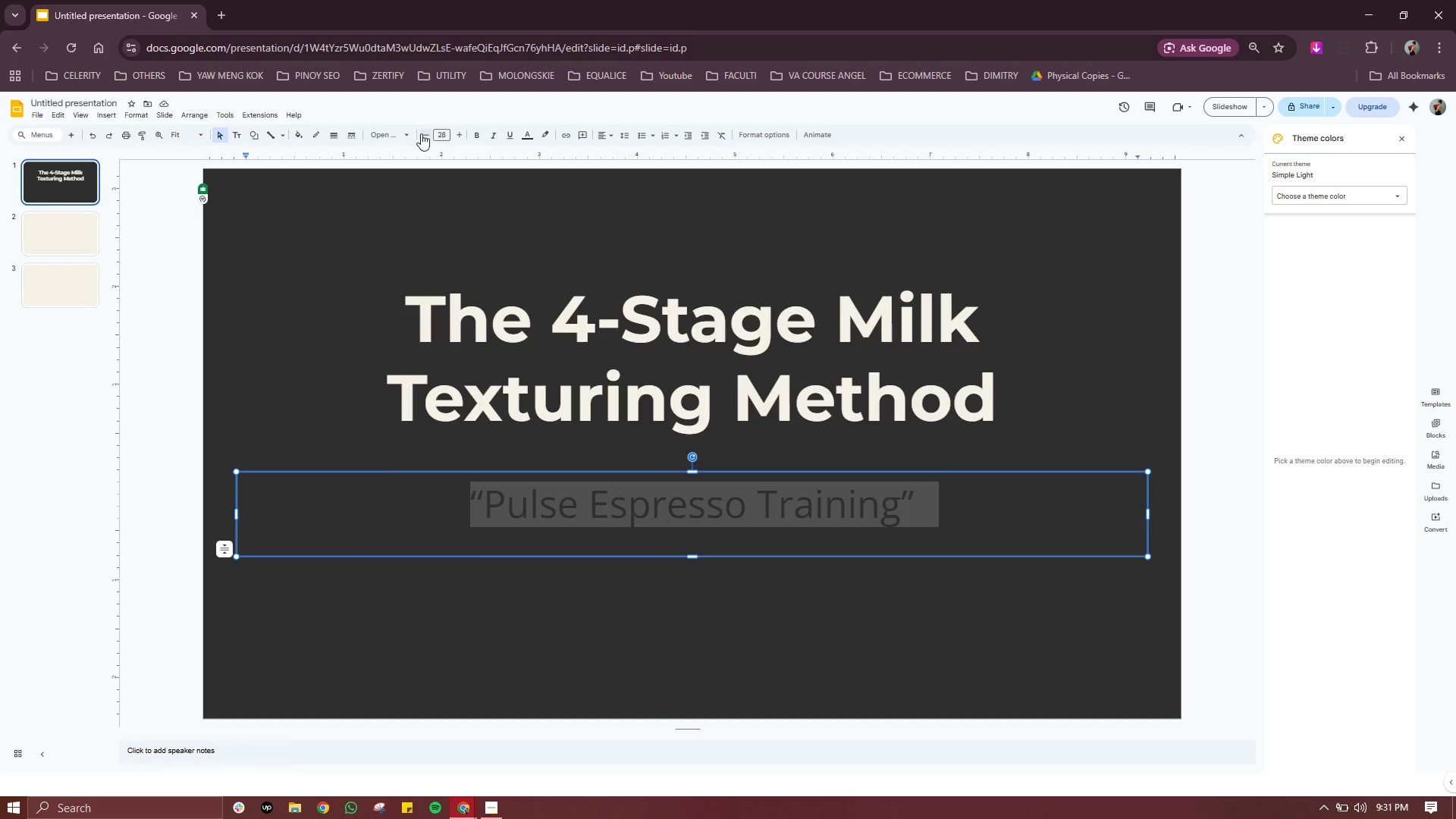 
double_click([422, 133])
 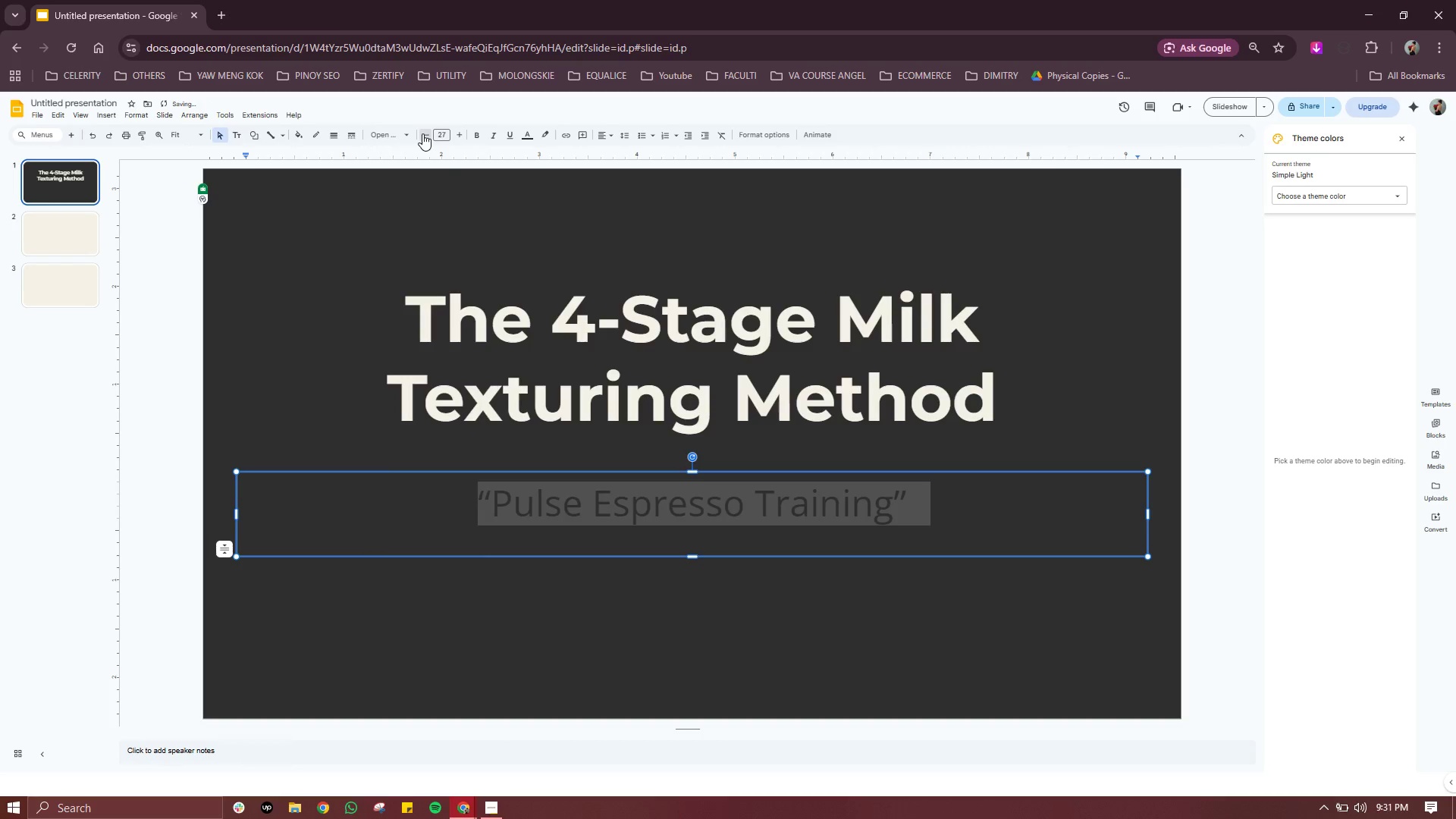 
triple_click([422, 133])
 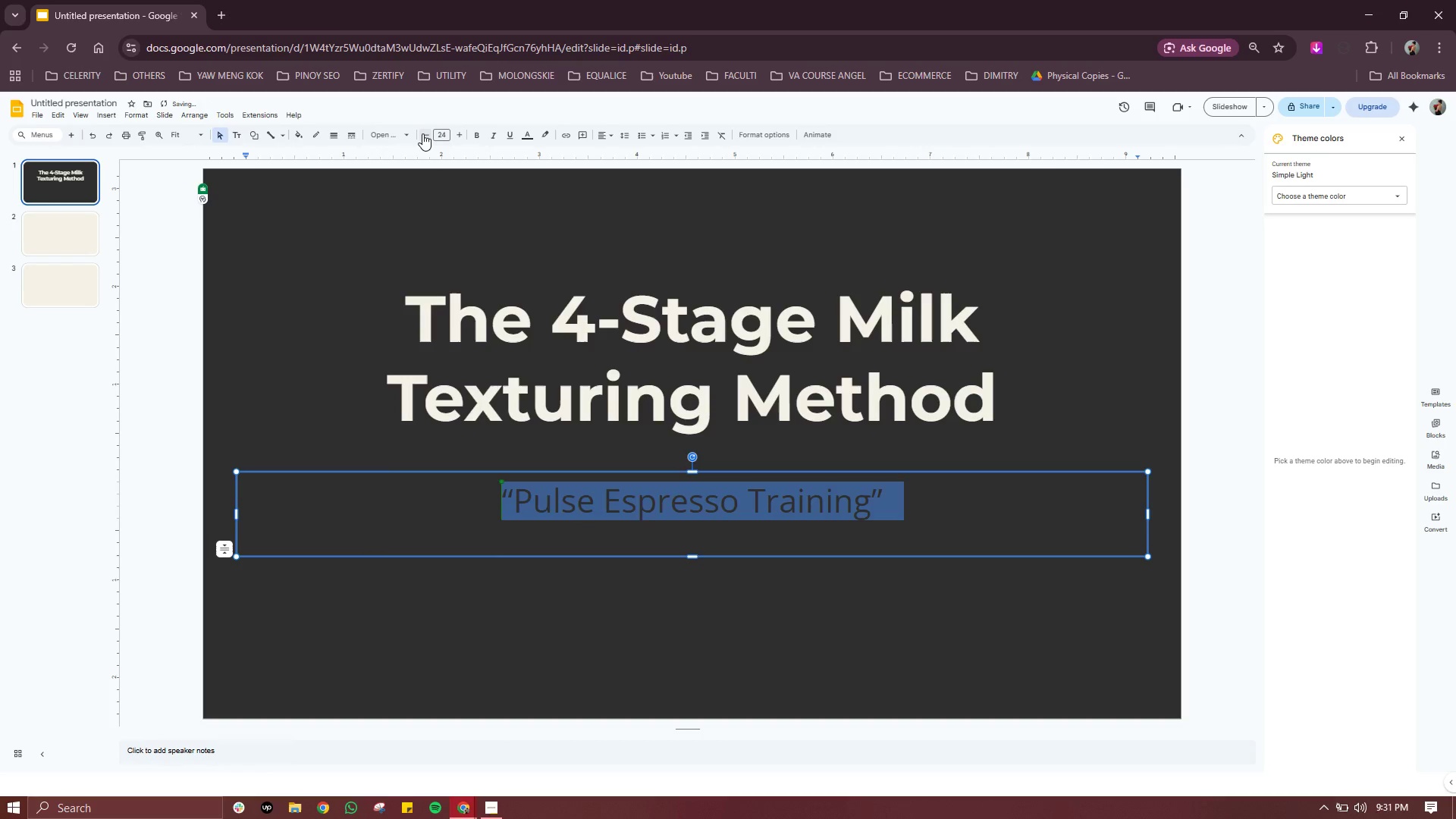 
double_click([422, 133])
 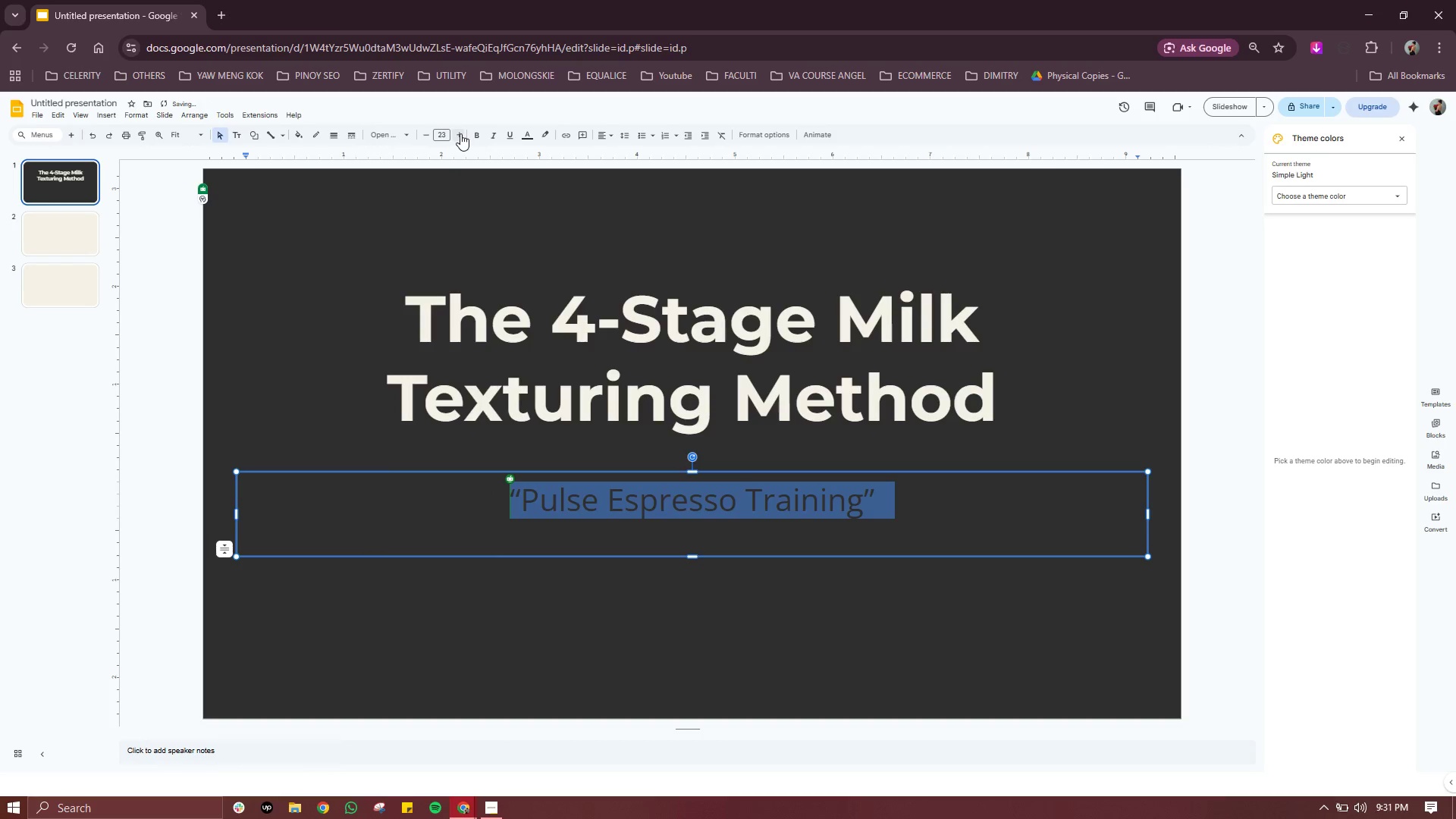 
left_click([460, 133])
 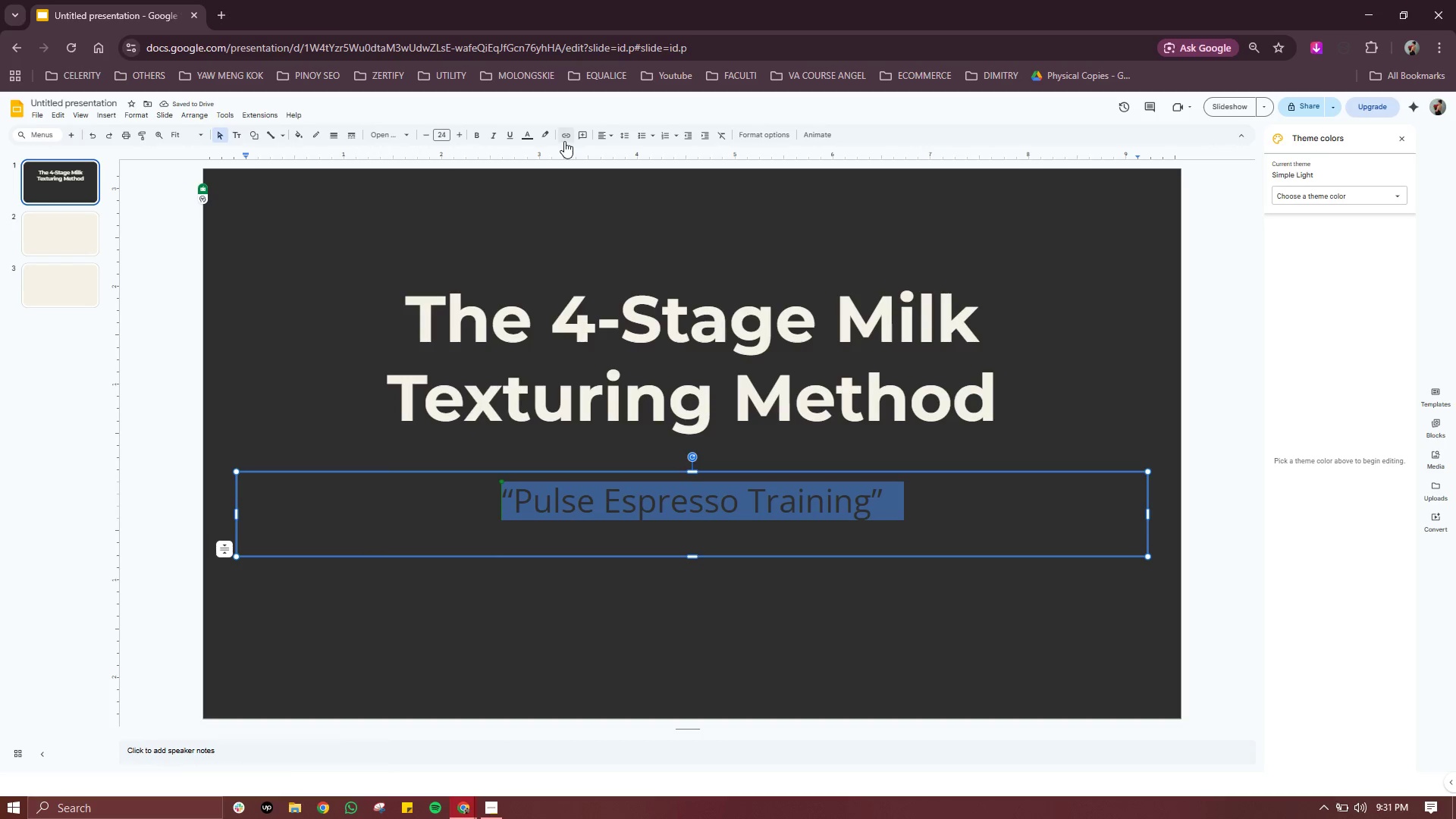 
left_click([529, 137])
 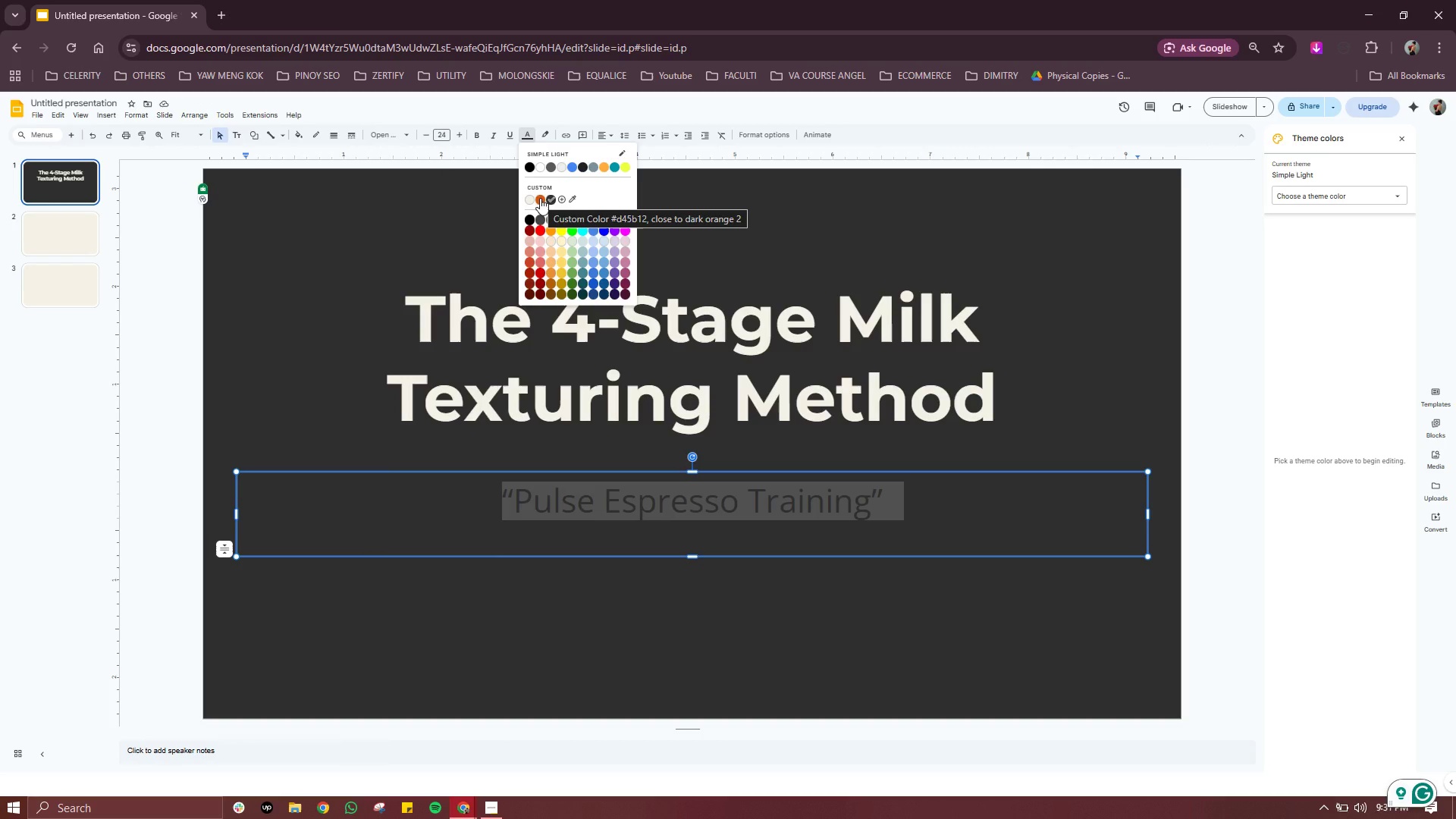 
wait(6.69)
 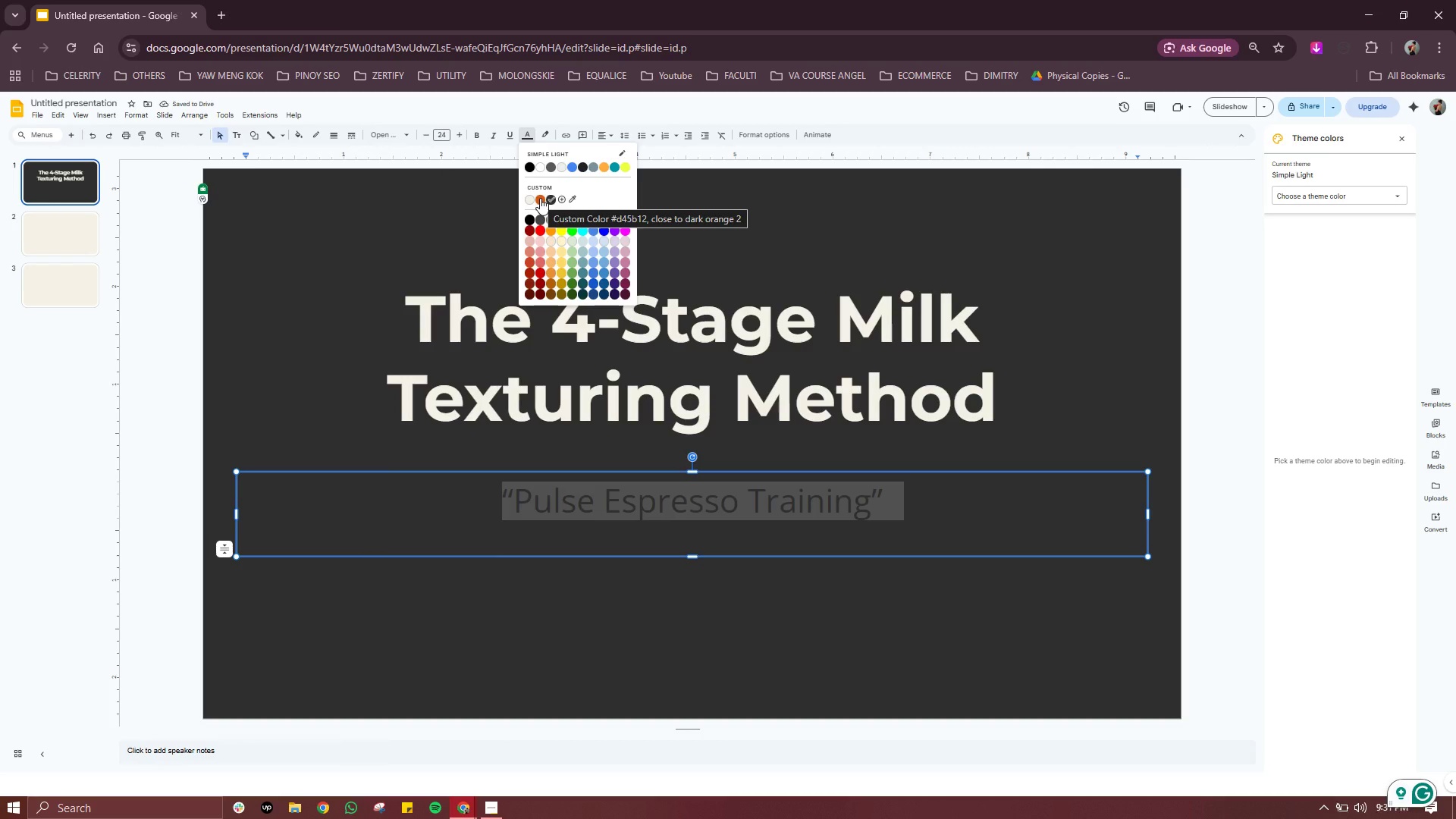 
left_click([540, 198])
 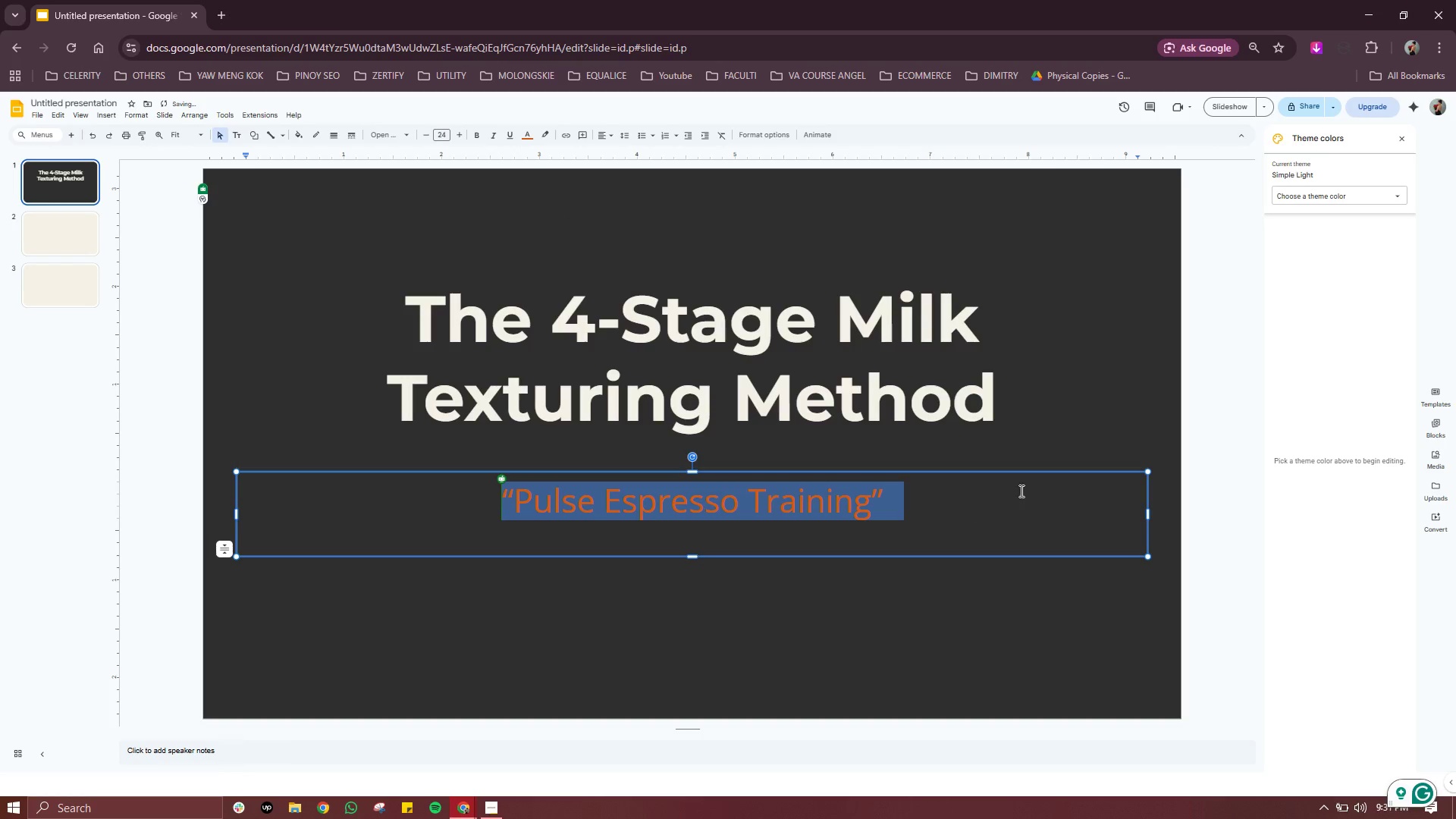 
left_click([1100, 434])
 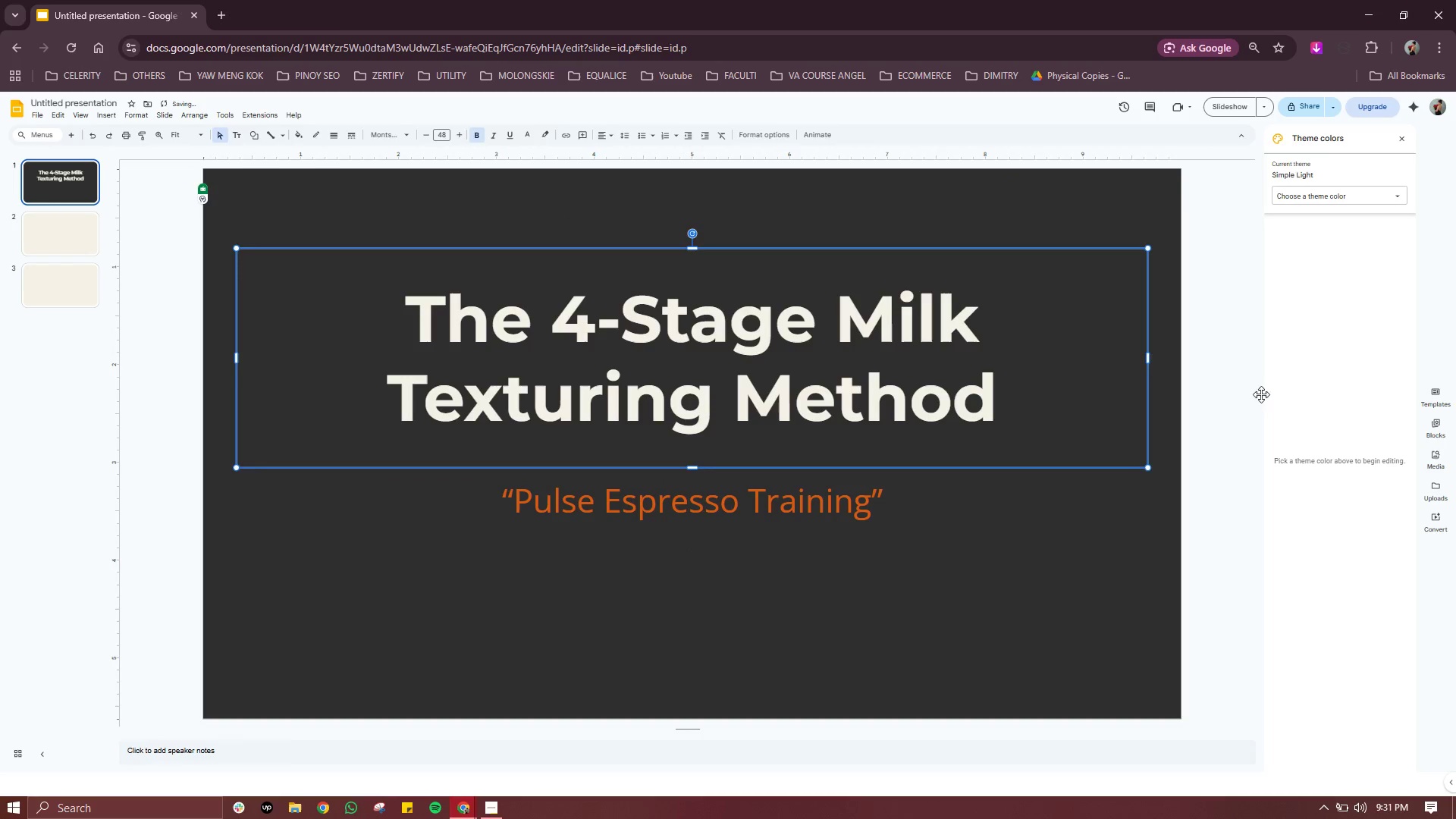 
left_click([1262, 394])
 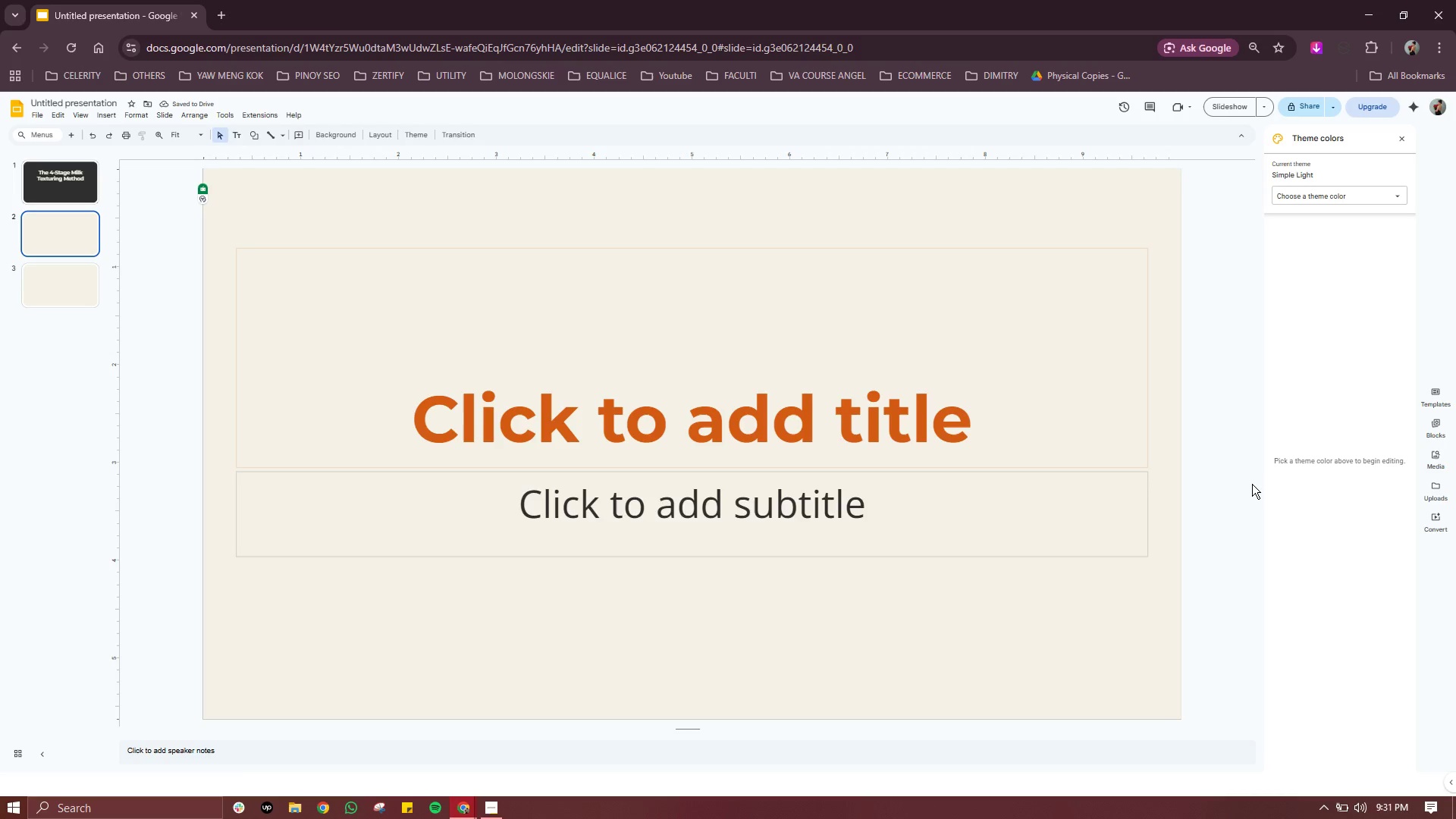 
scroll: coordinate [1252, 484], scroll_direction: down, amount: 1.0
 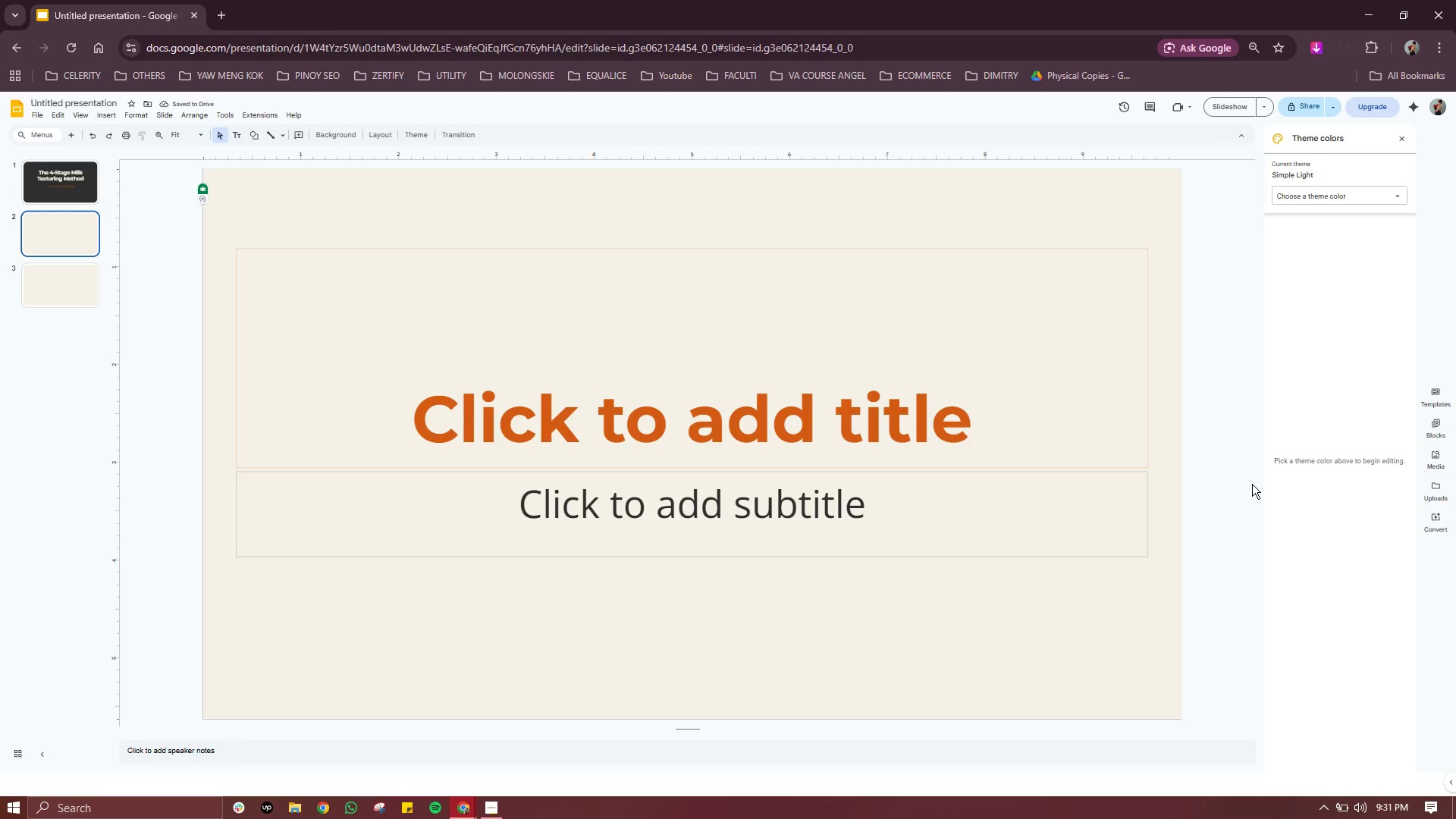 
scroll: coordinate [1252, 484], scroll_direction: up, amount: 1.0
 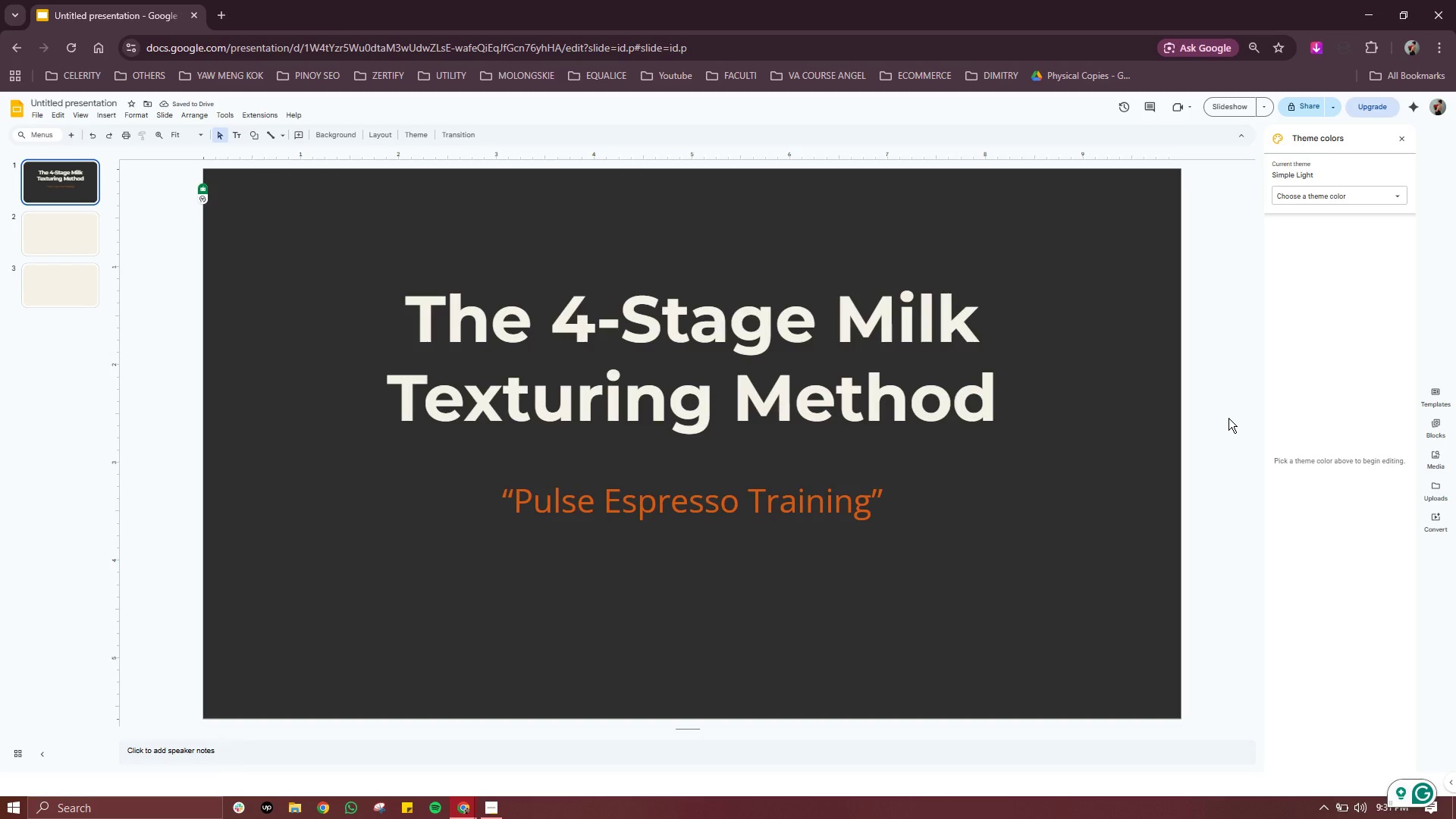 
left_click([1228, 417])
 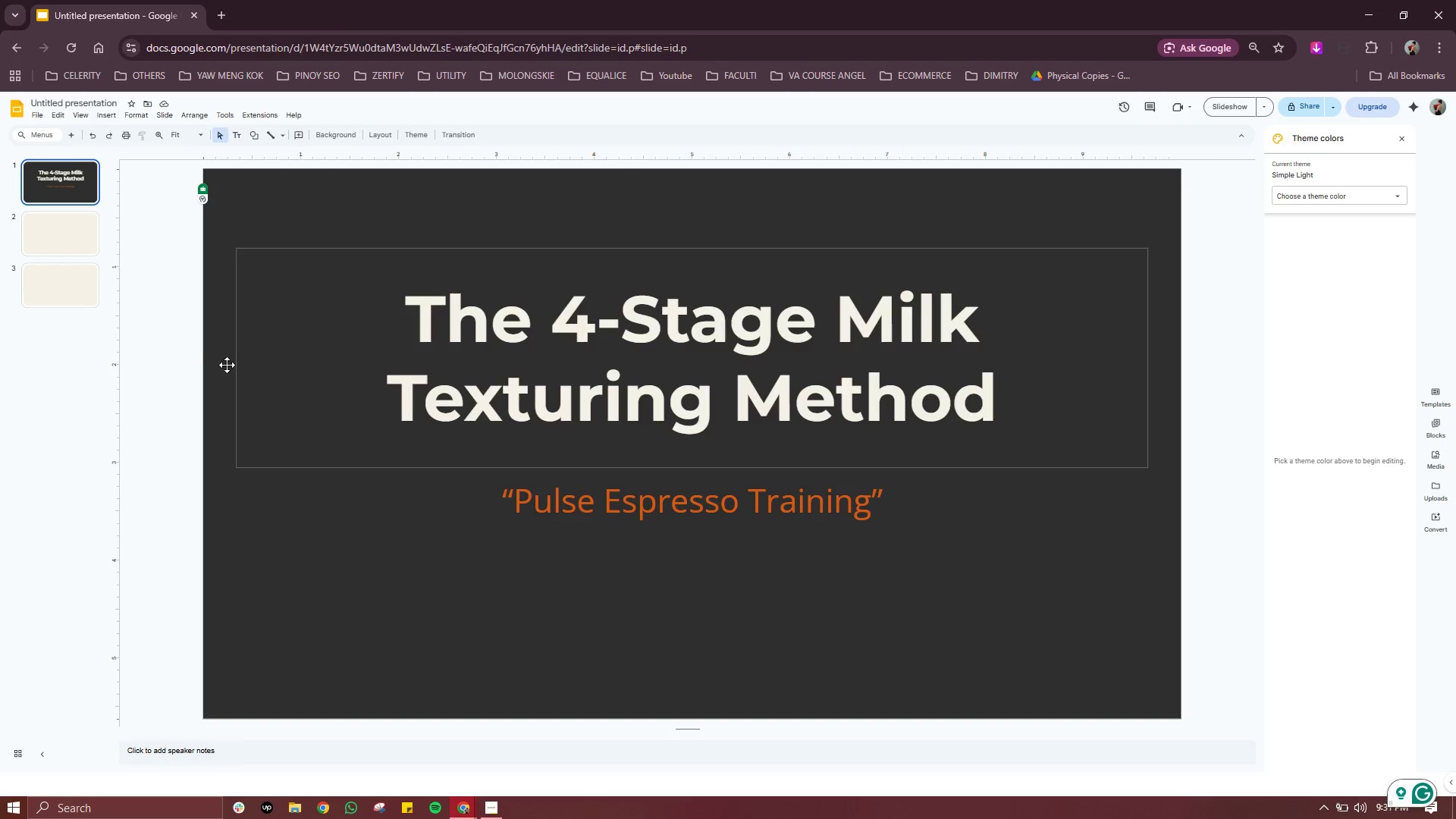 
right_click([64, 173])
 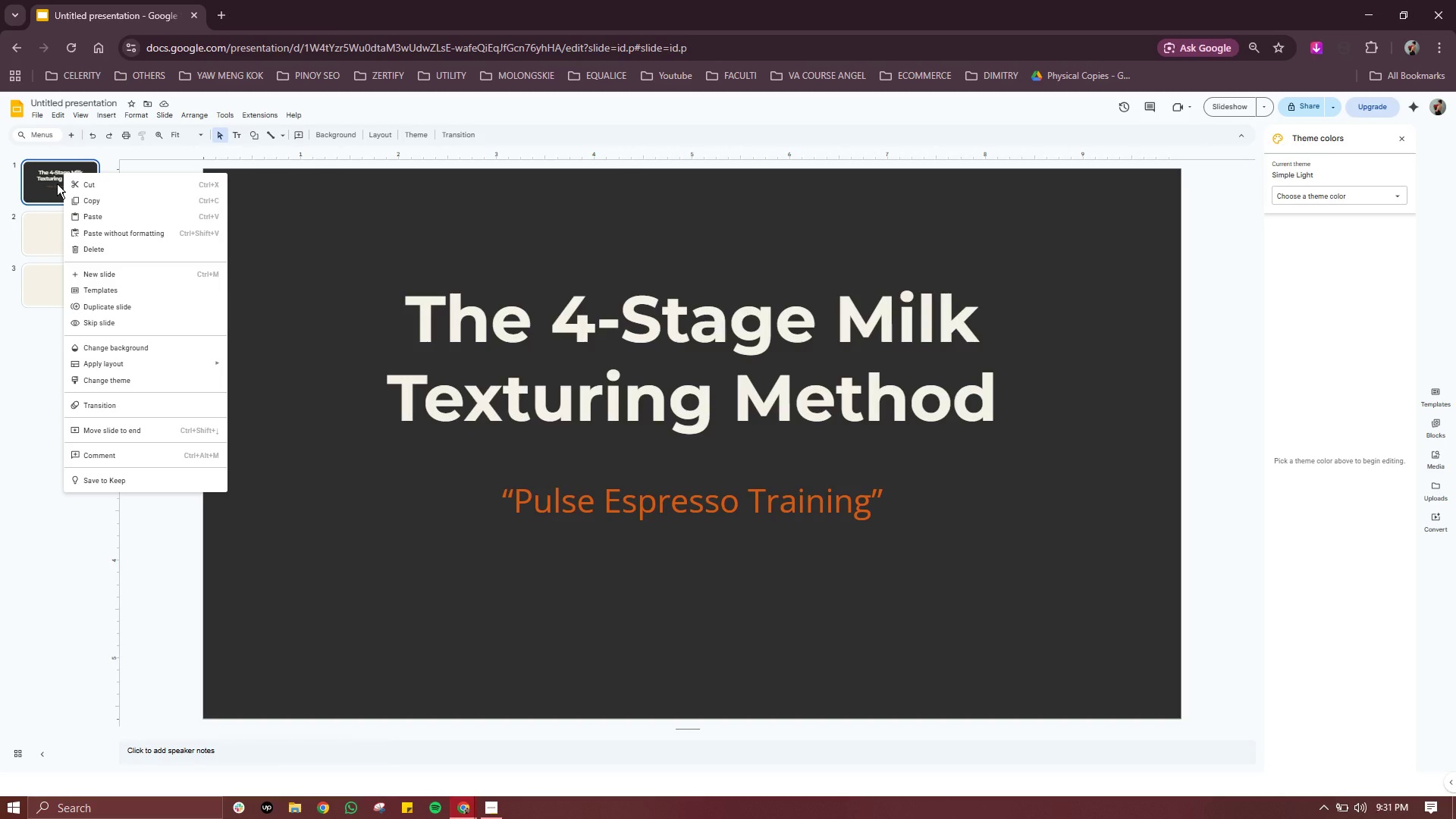 
wait(13.36)
 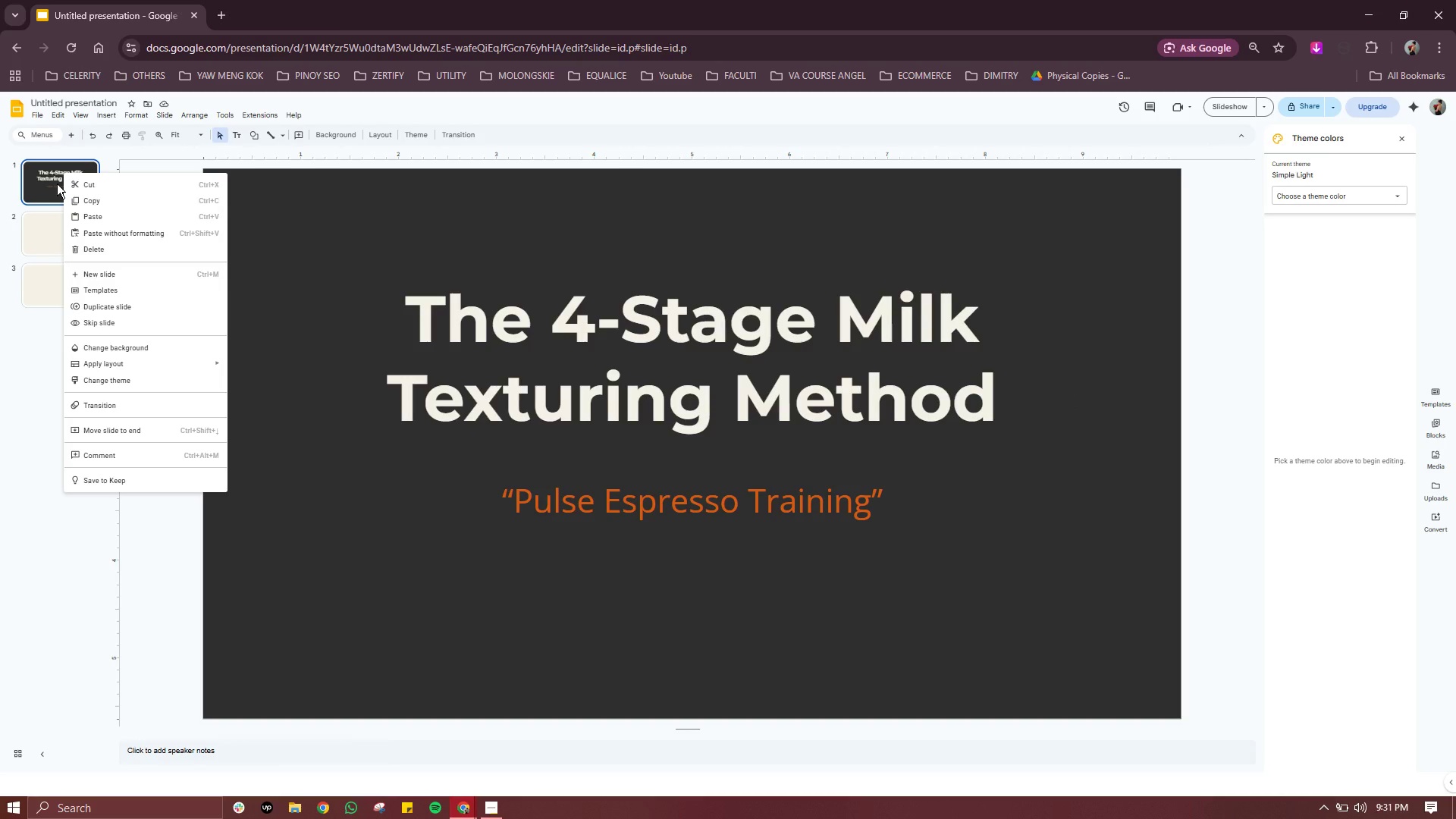 
left_click([43, 243])
 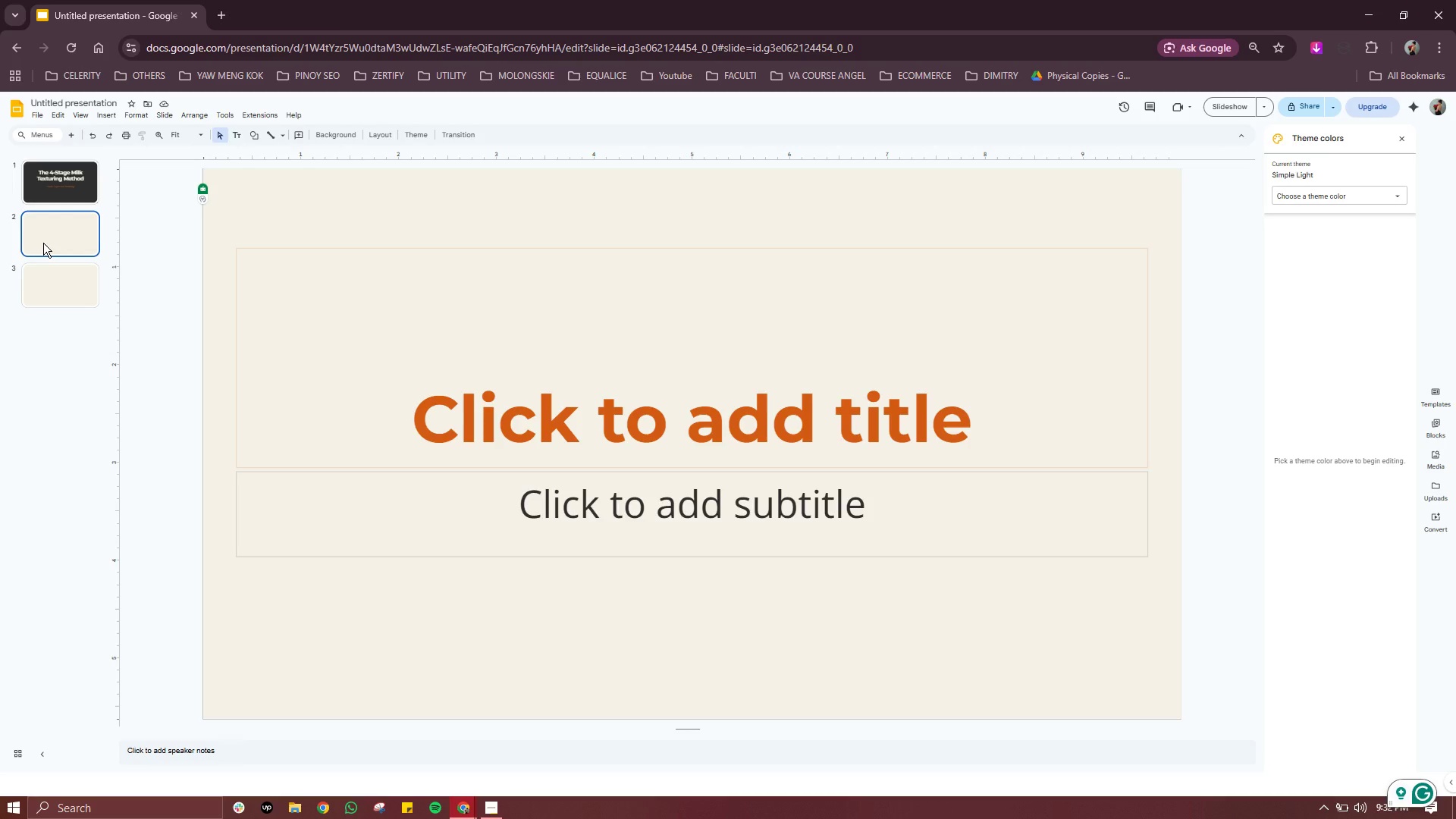 
wait(18.55)
 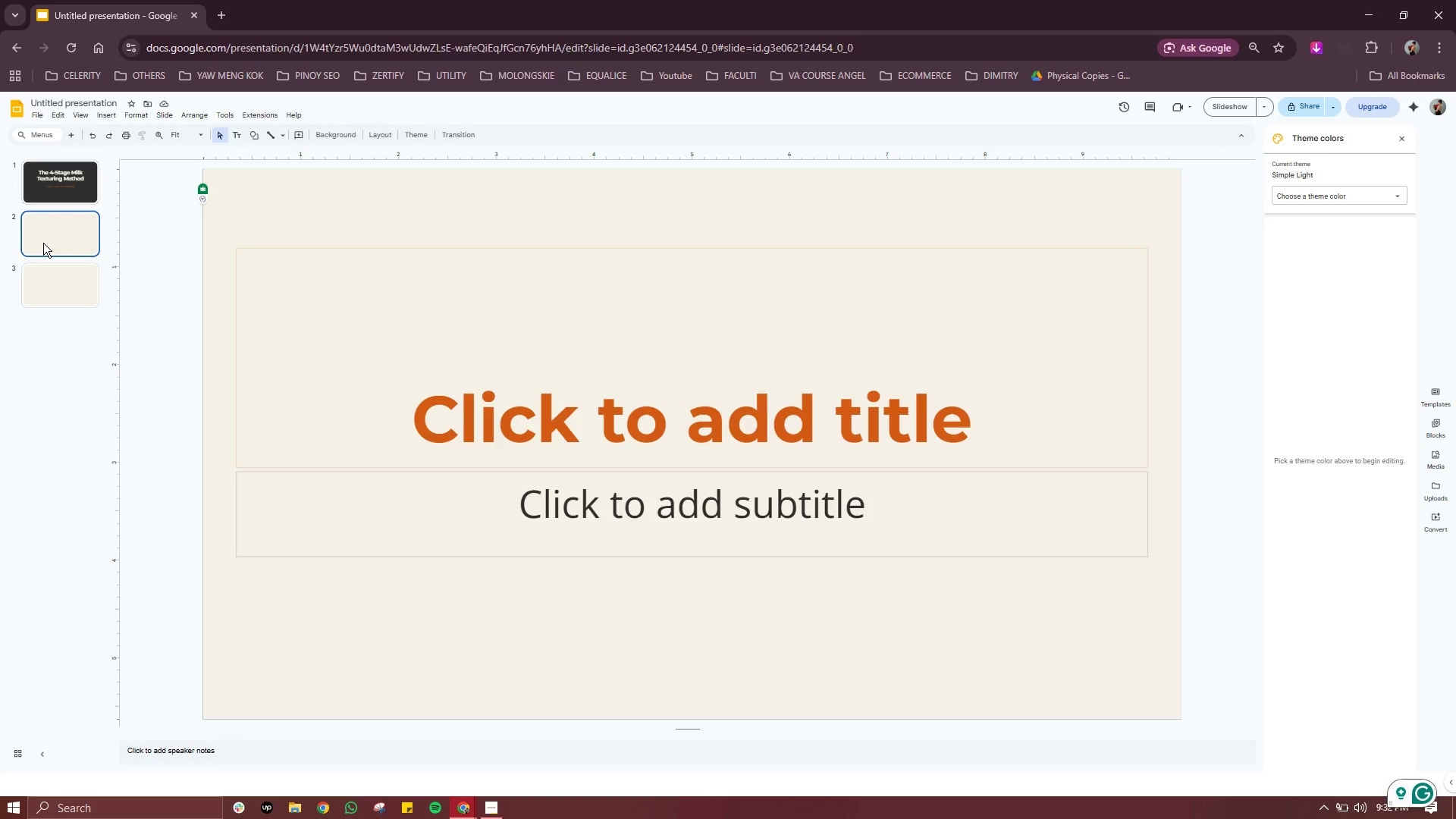 
double_click([632, 362])
 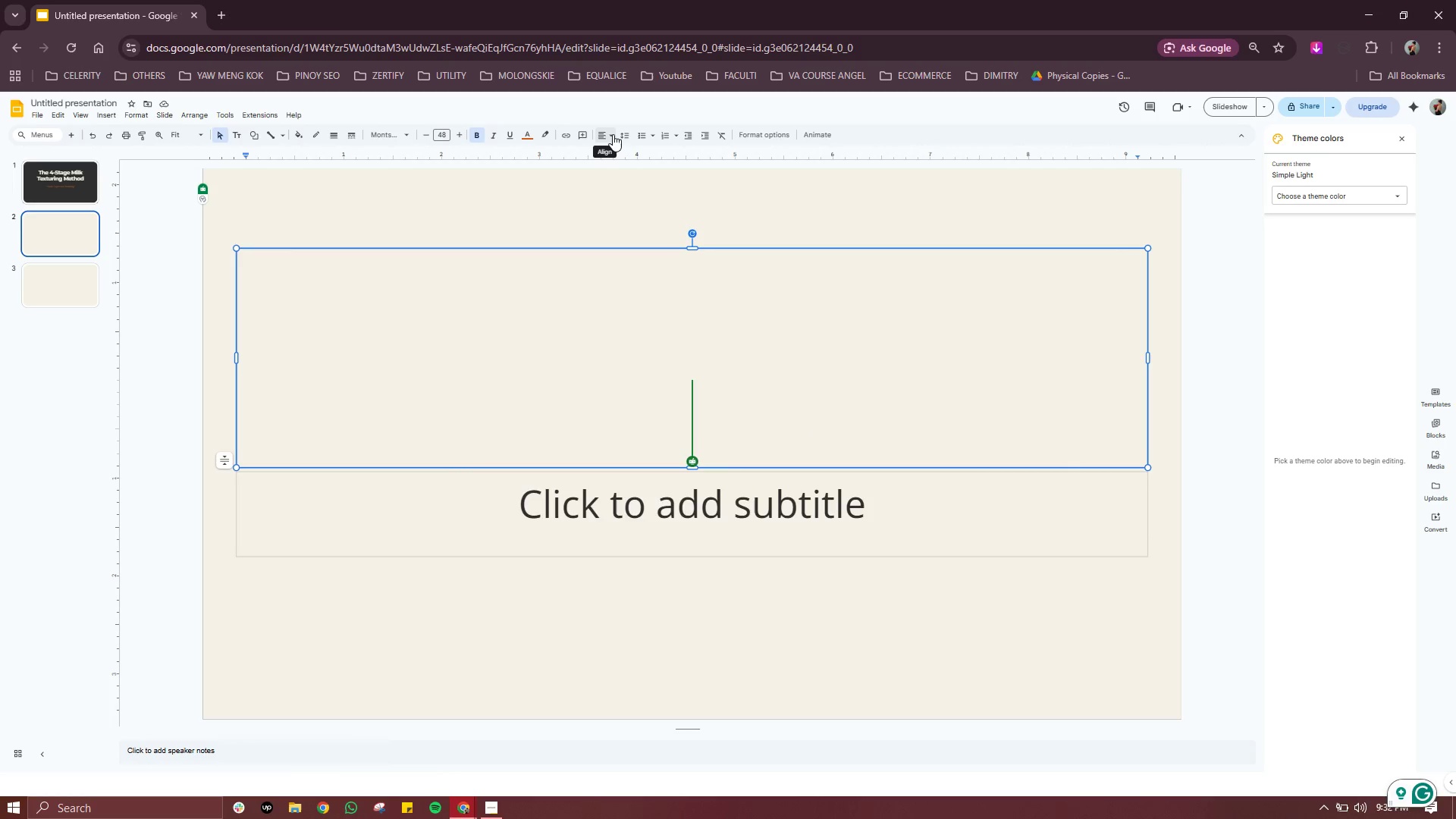 
wait(6.28)
 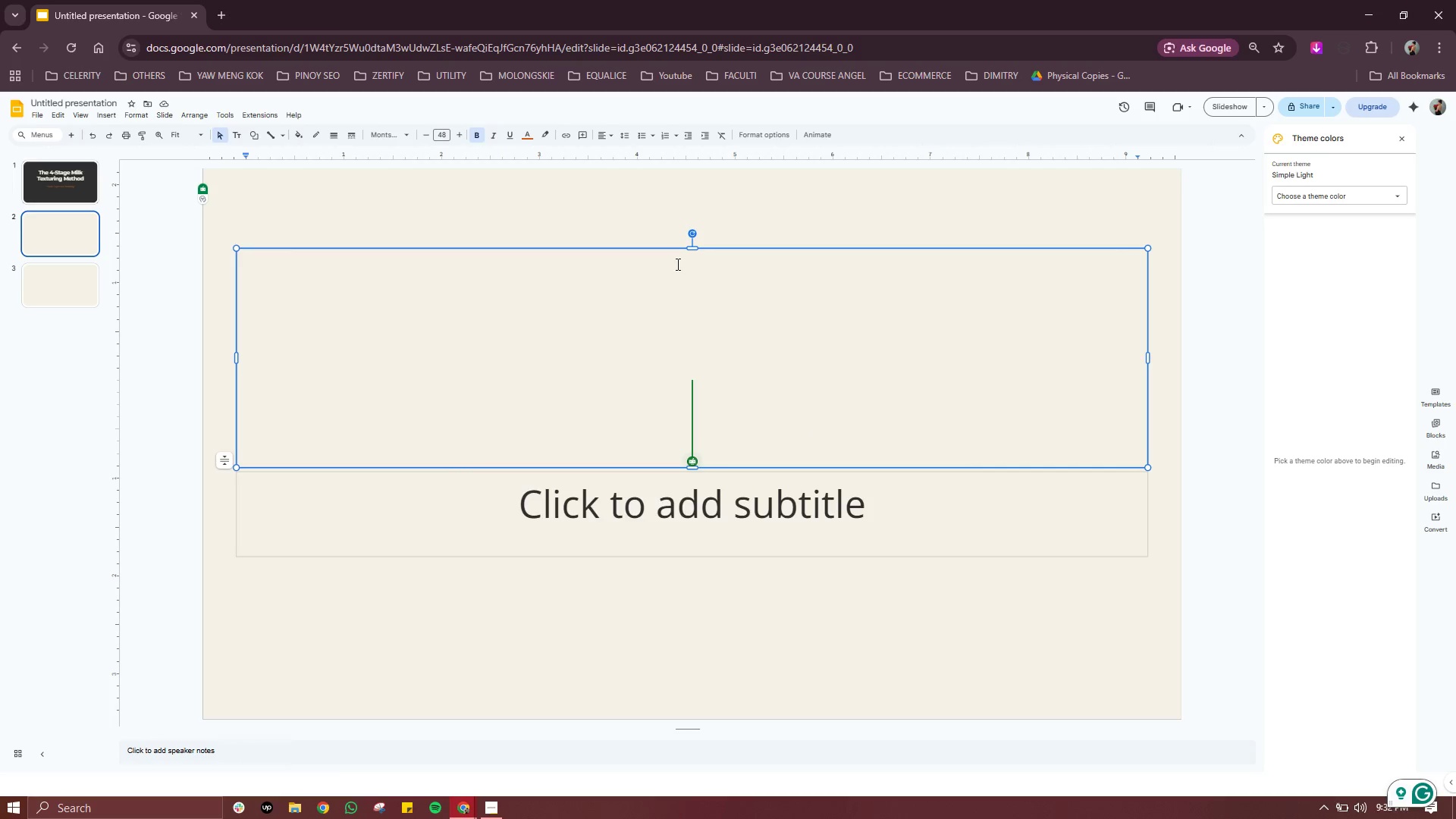 
left_click([613, 134])
 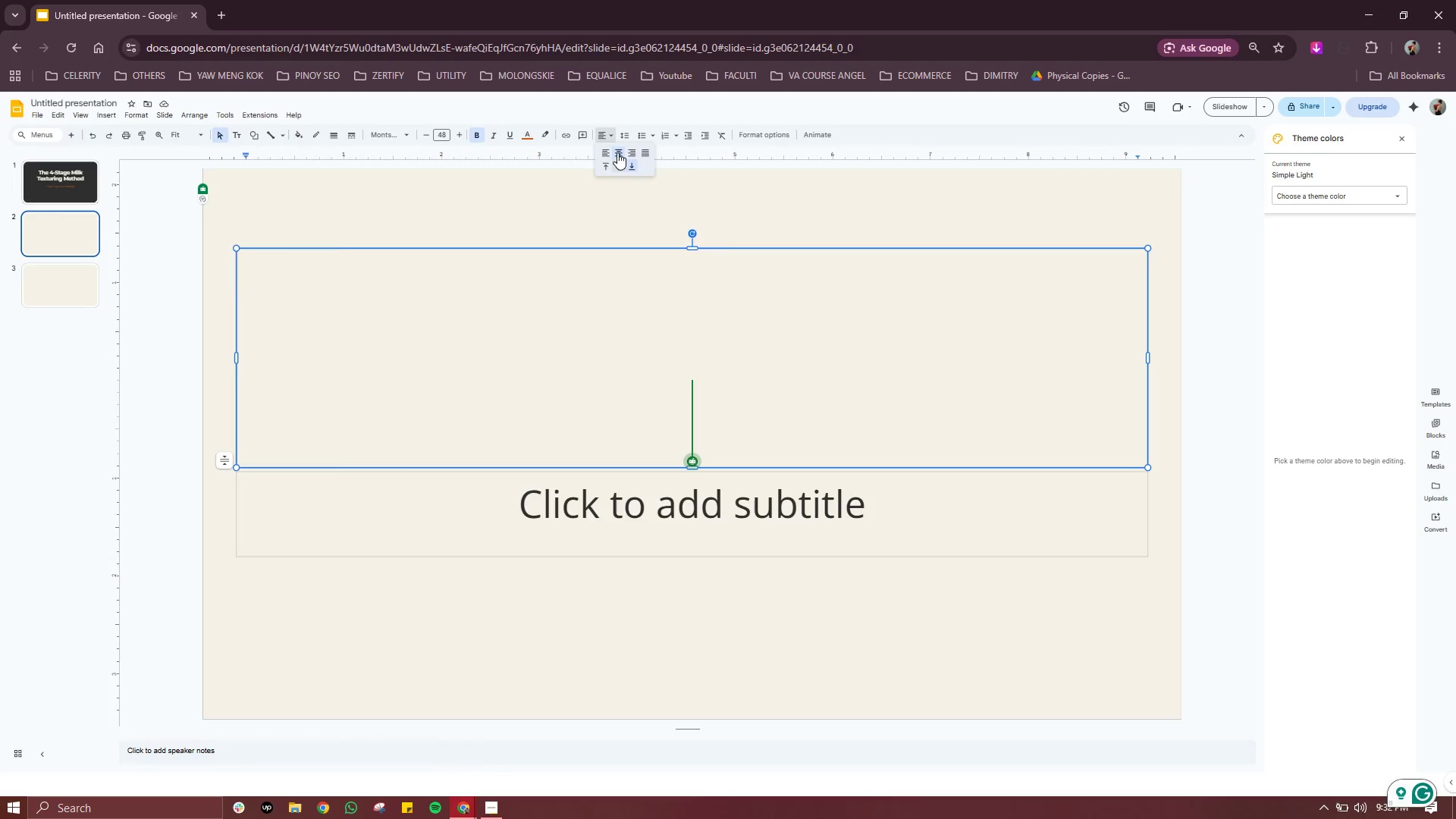 
left_click([617, 149])
 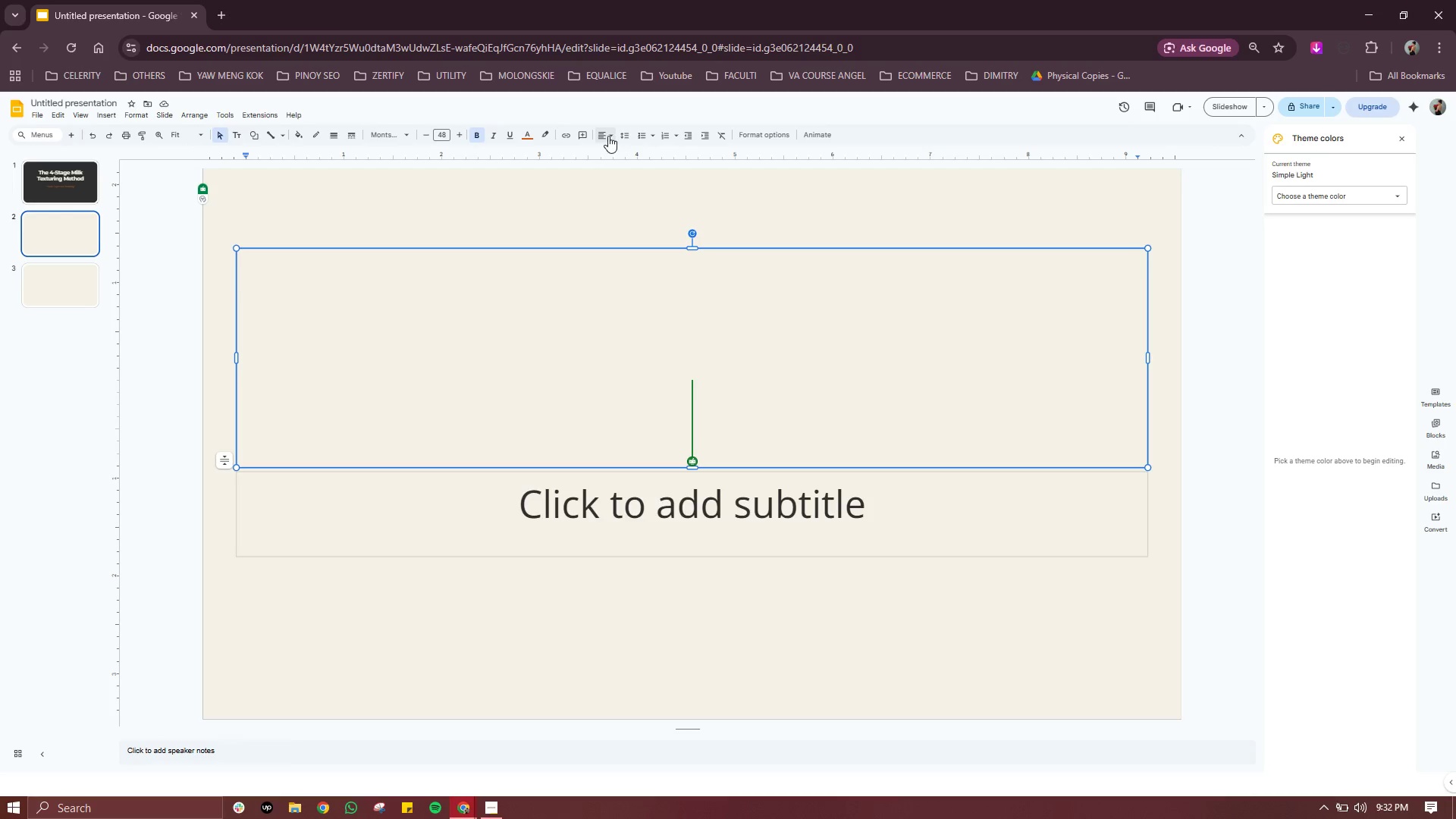 
left_click([607, 136])
 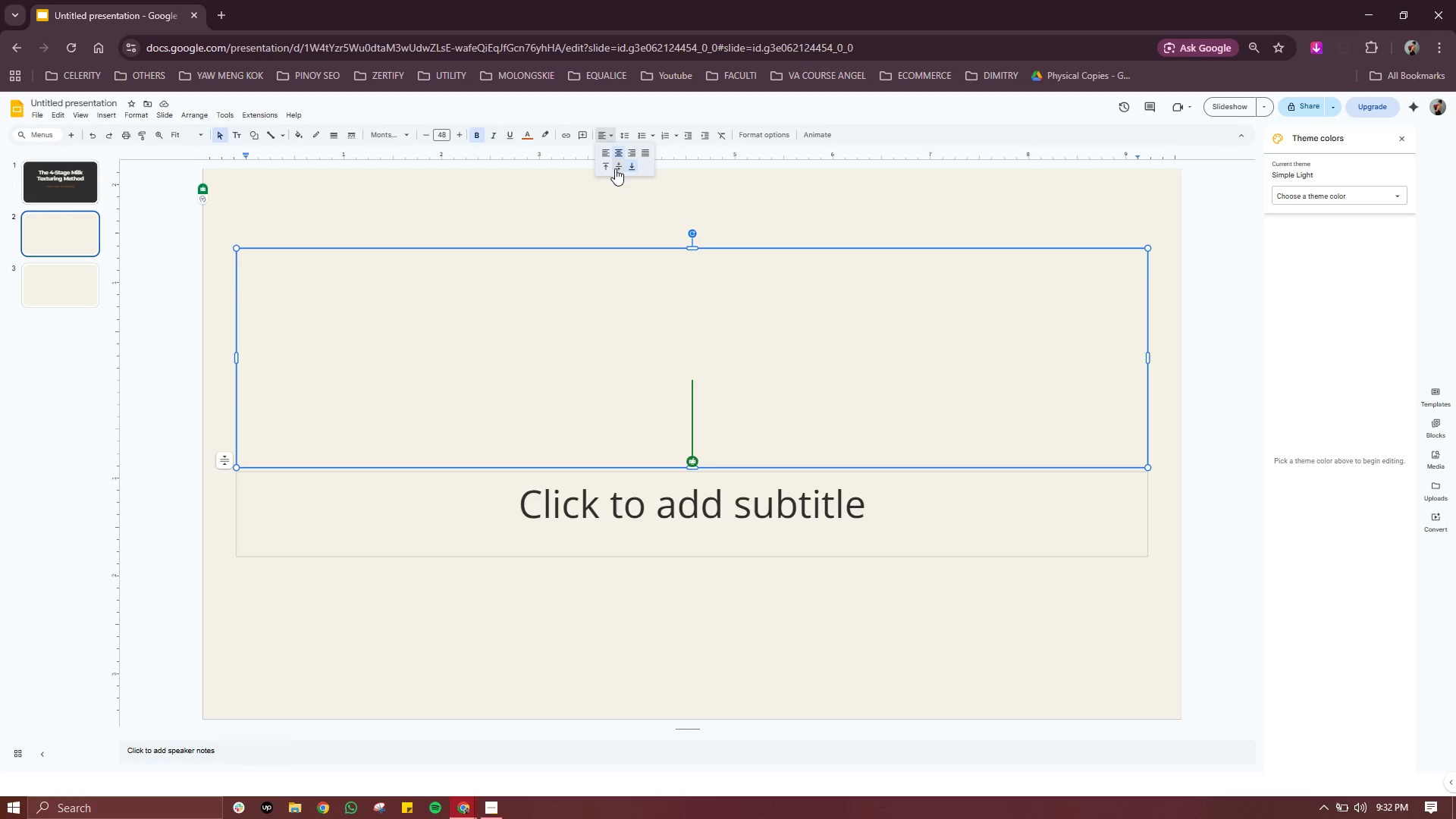 
double_click([615, 168])
 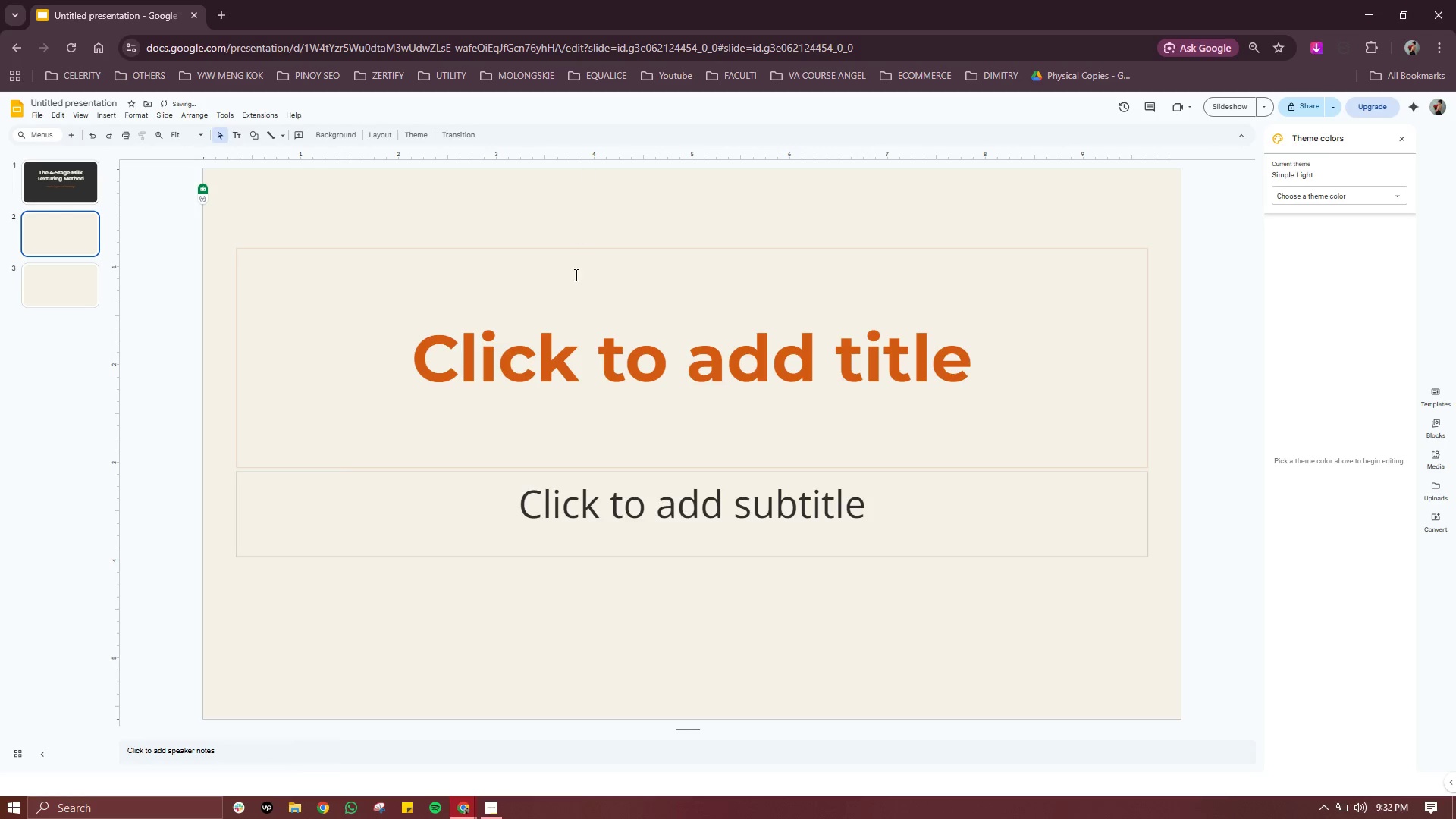 
left_click([575, 277])
 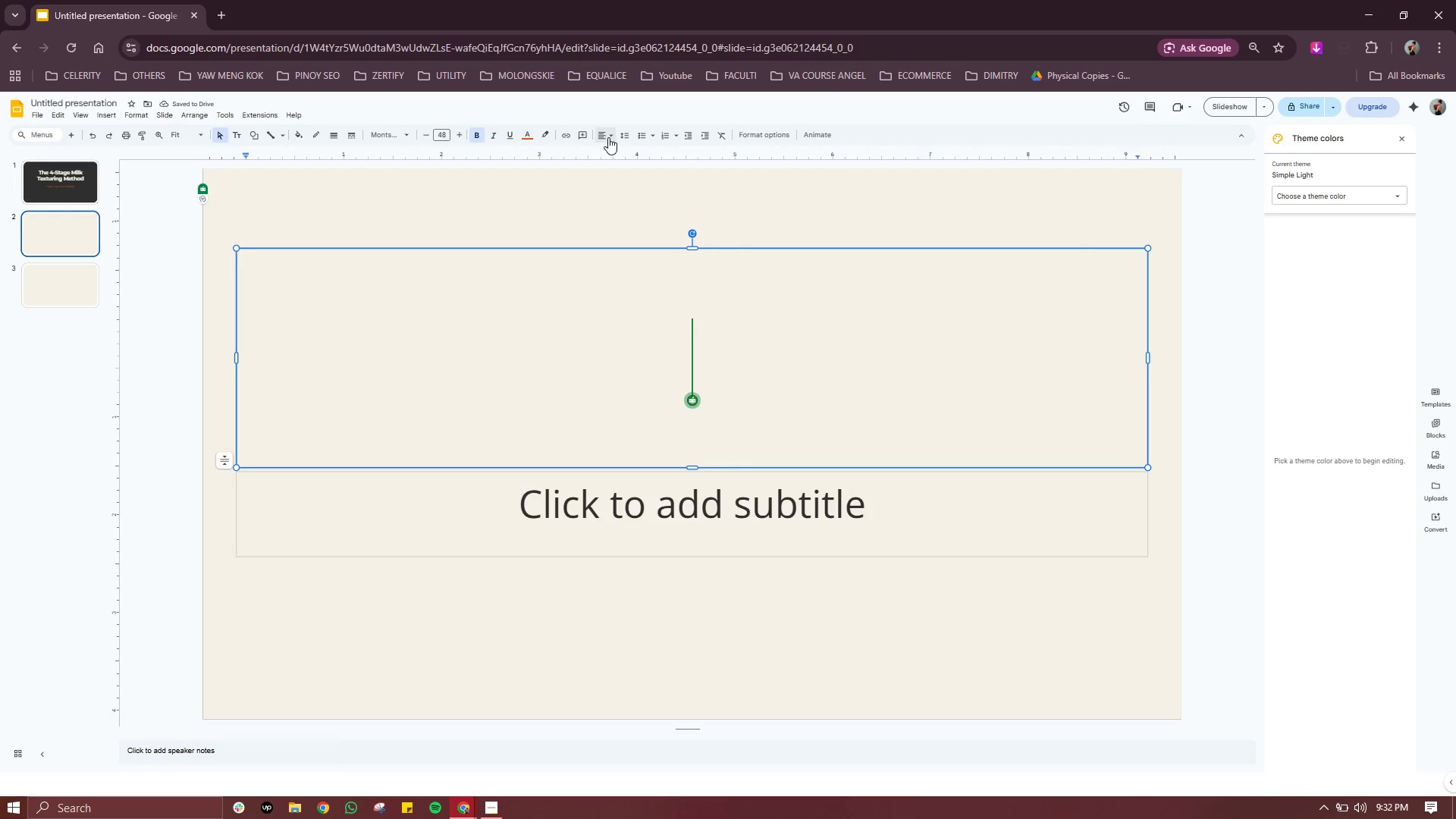 
left_click([611, 136])
 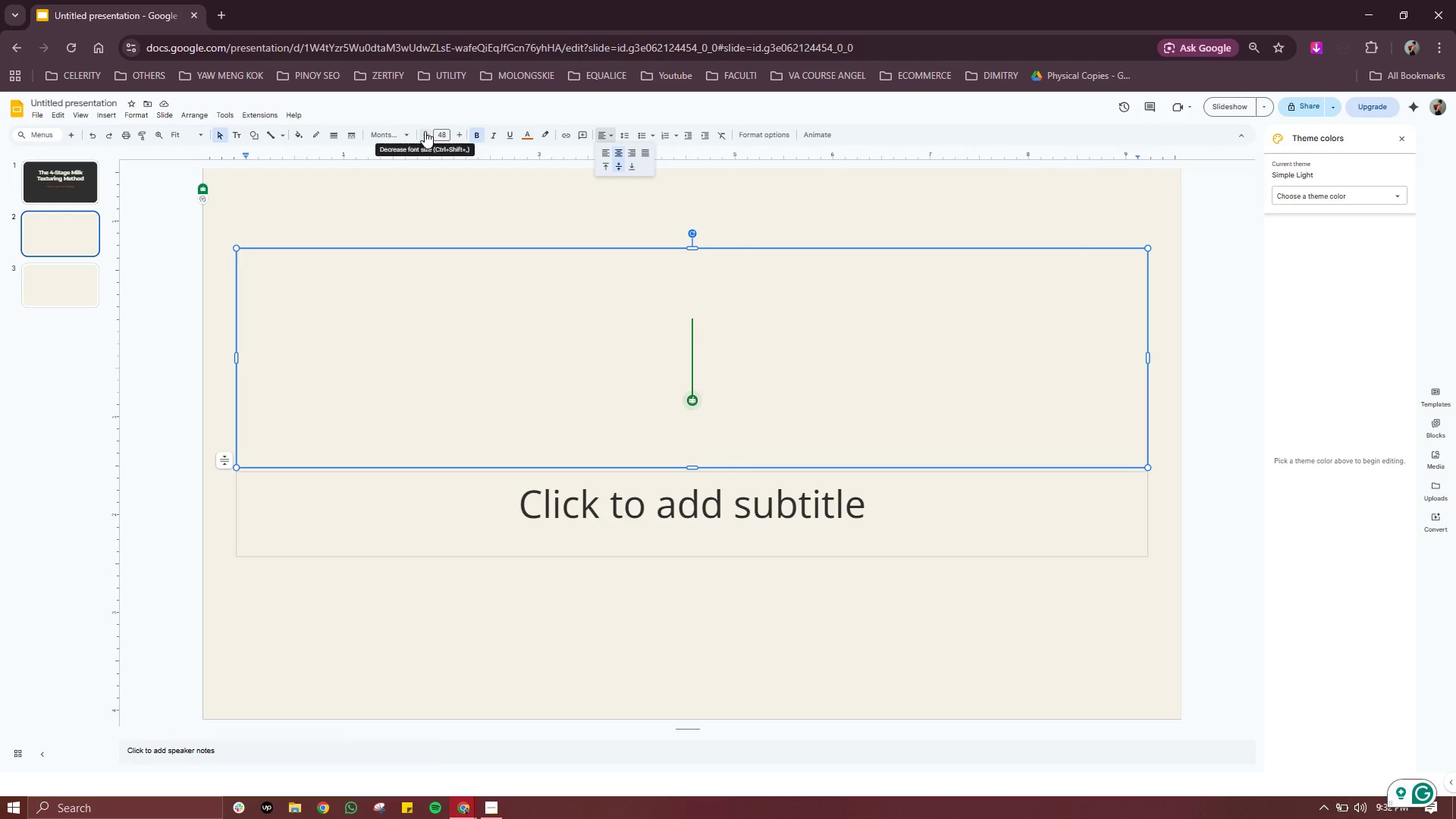 
wait(5.47)
 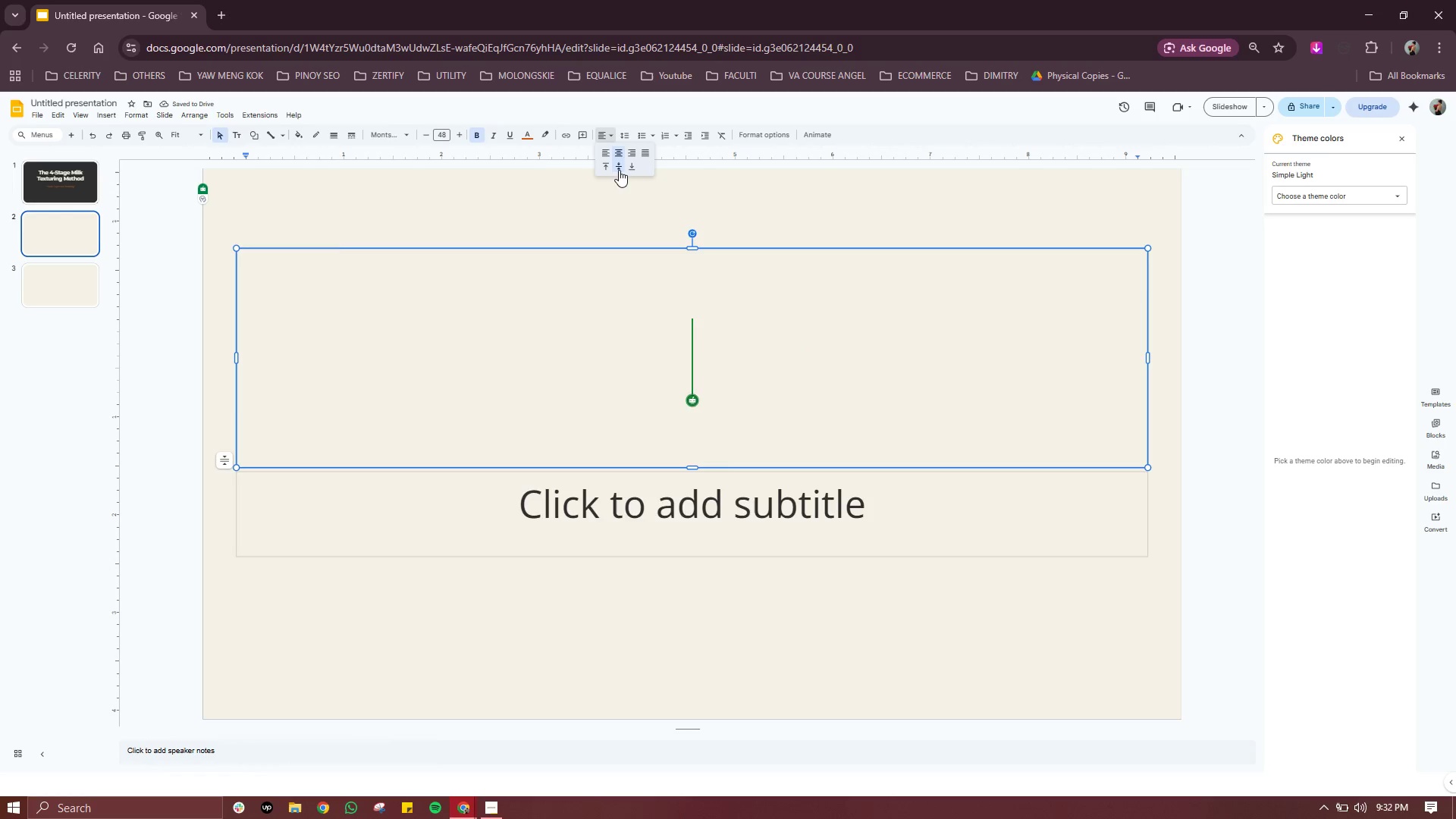 
double_click([426, 133])
 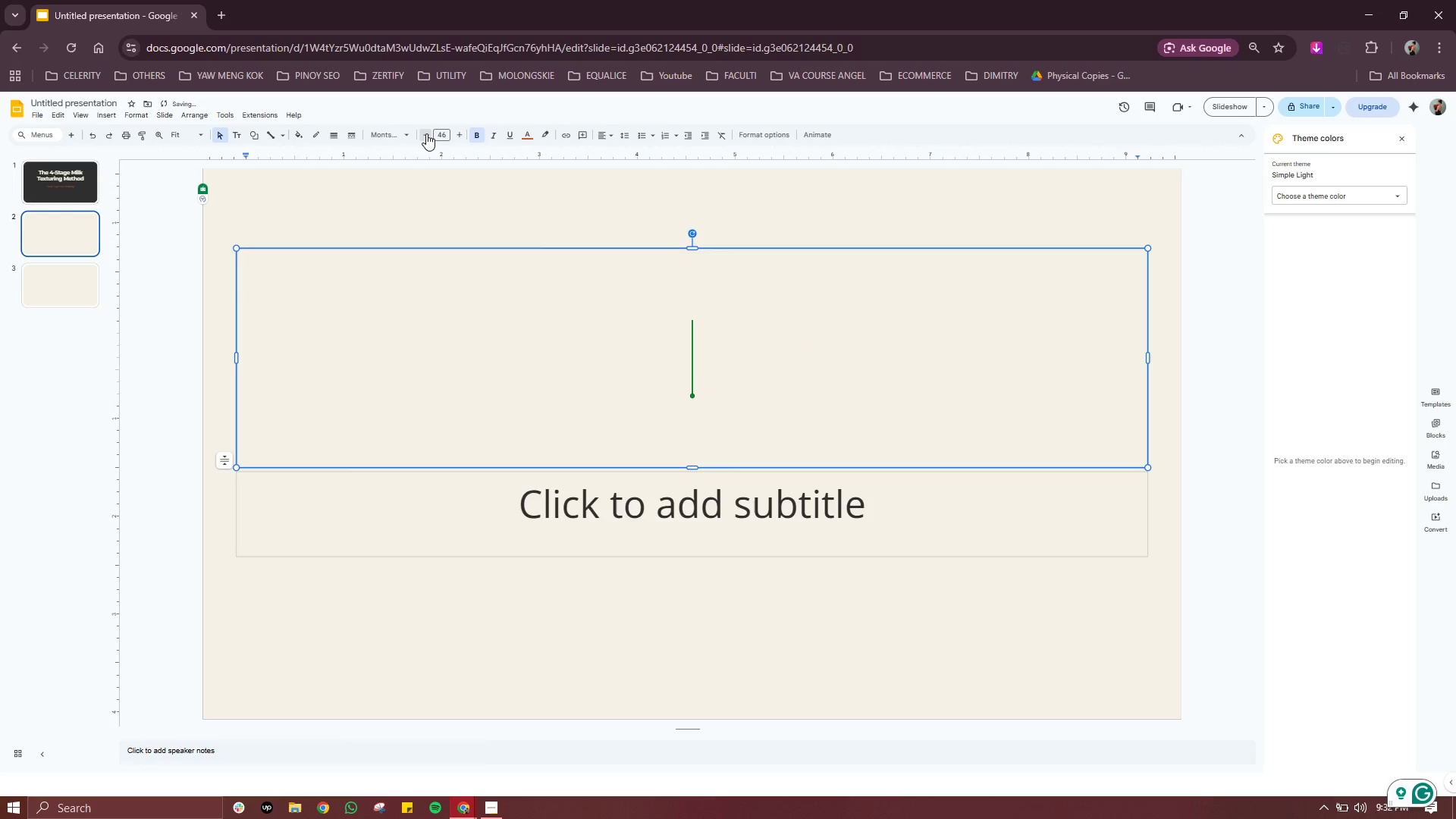 
triple_click([426, 133])
 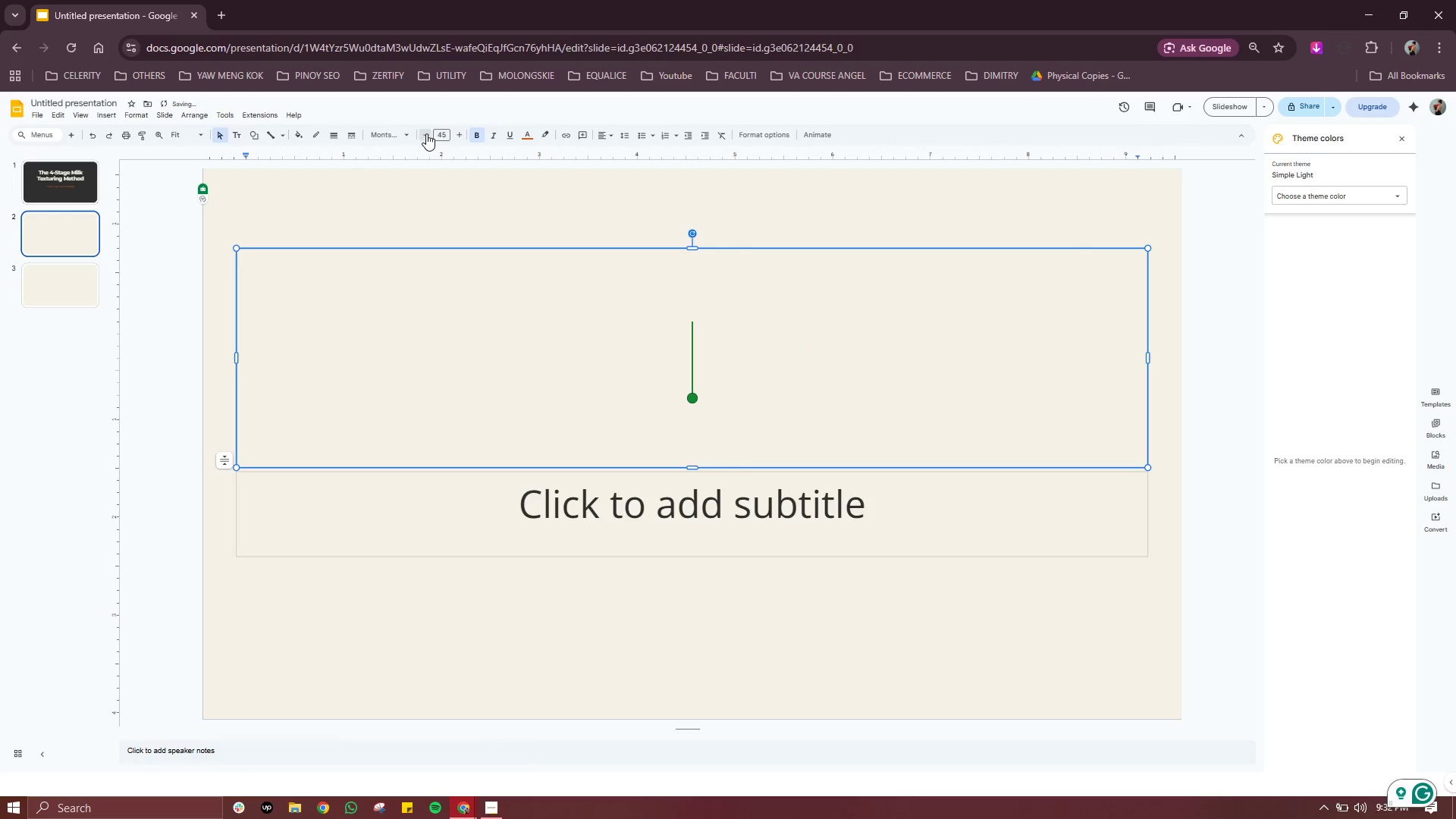 
triple_click([426, 133])
 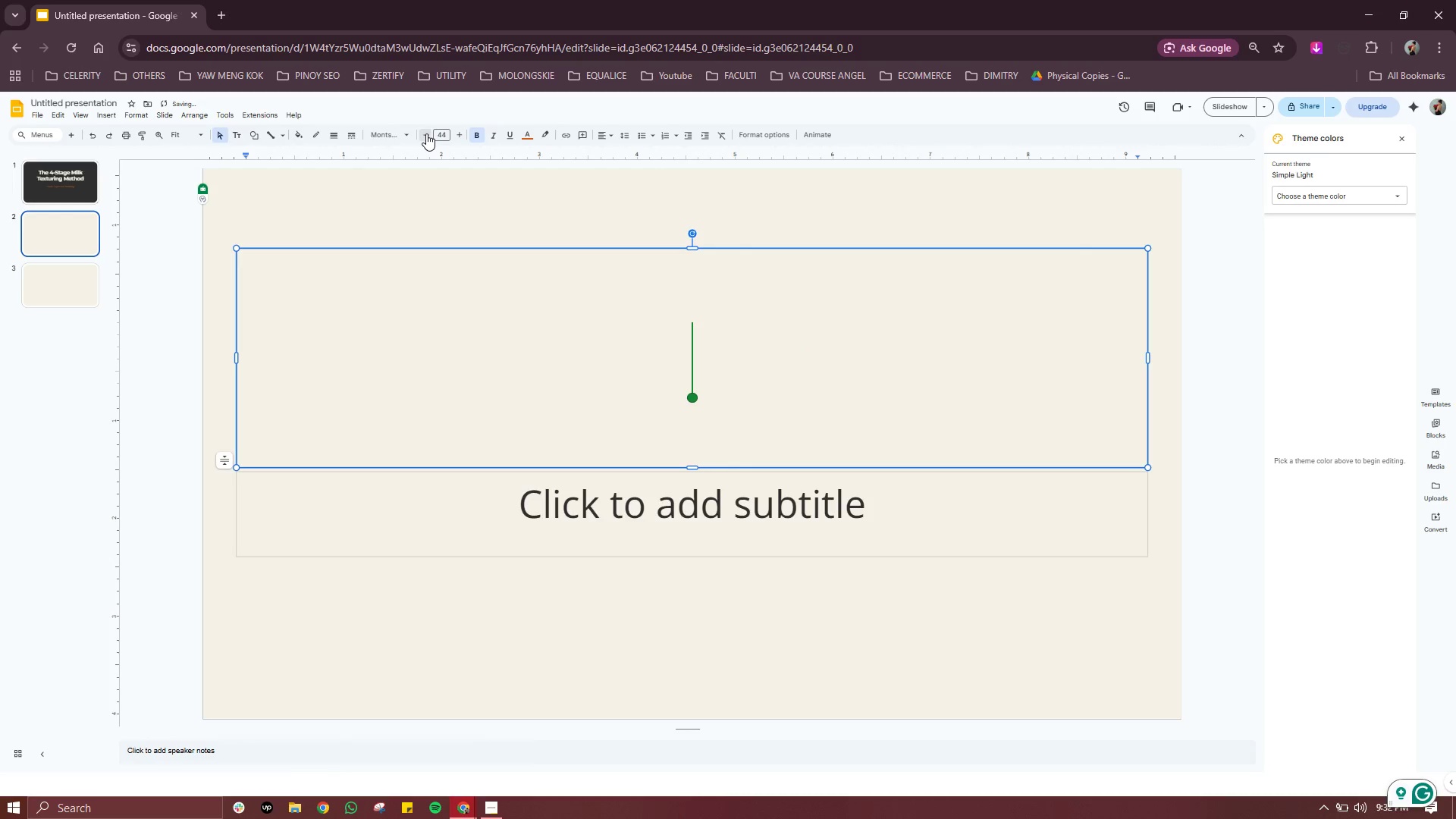 
triple_click([426, 133])
 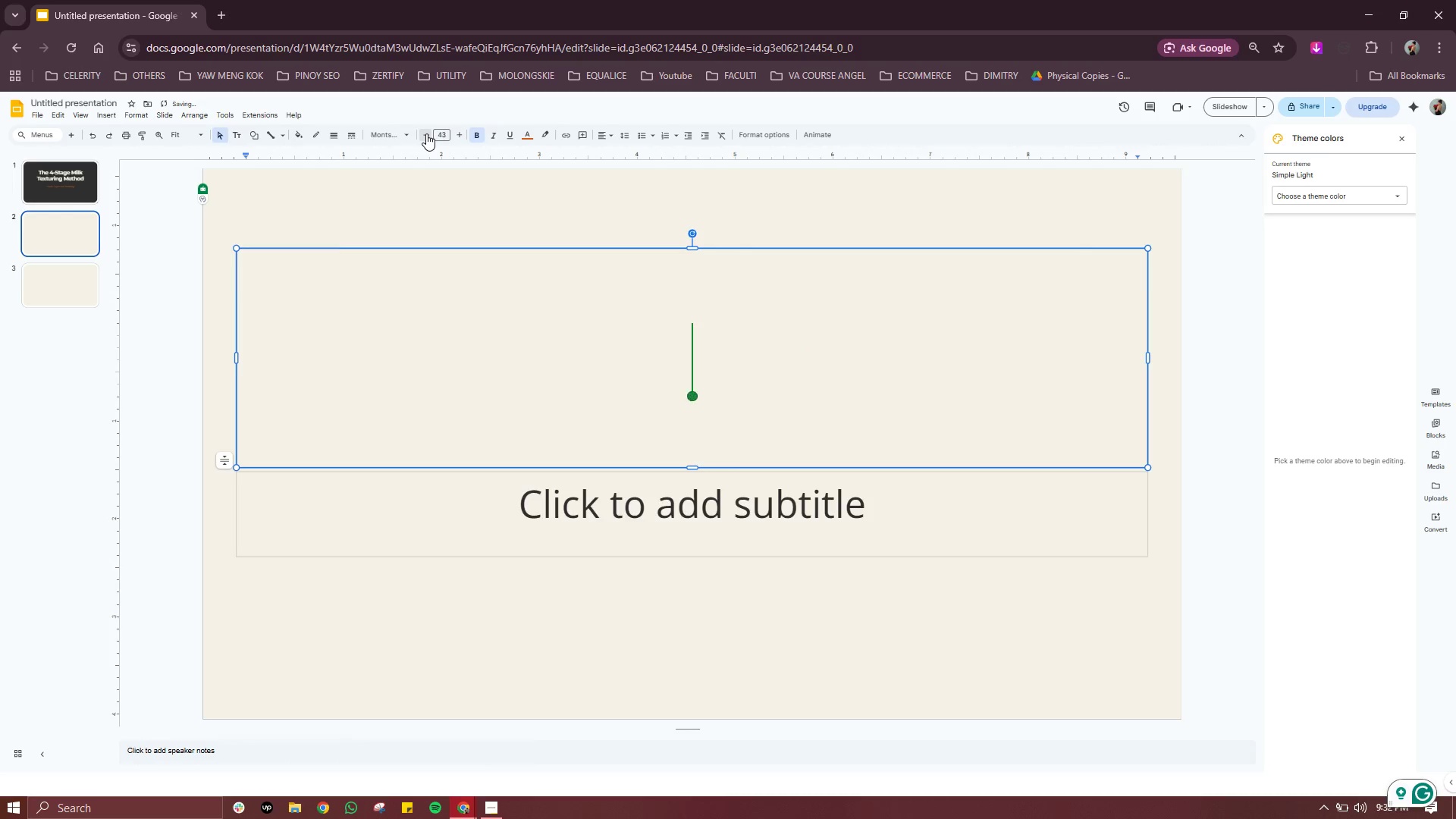 
triple_click([426, 133])
 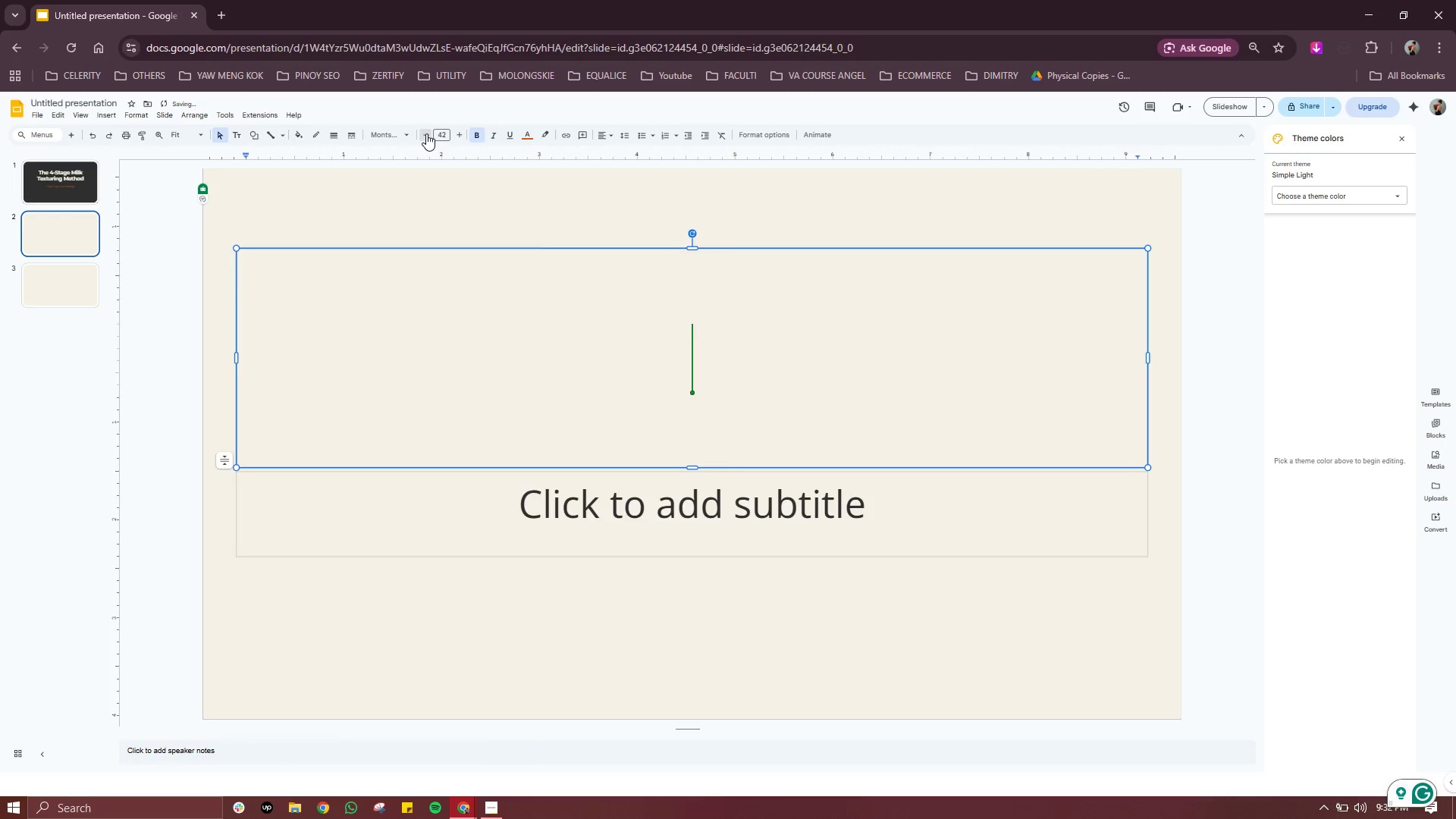 
triple_click([426, 133])
 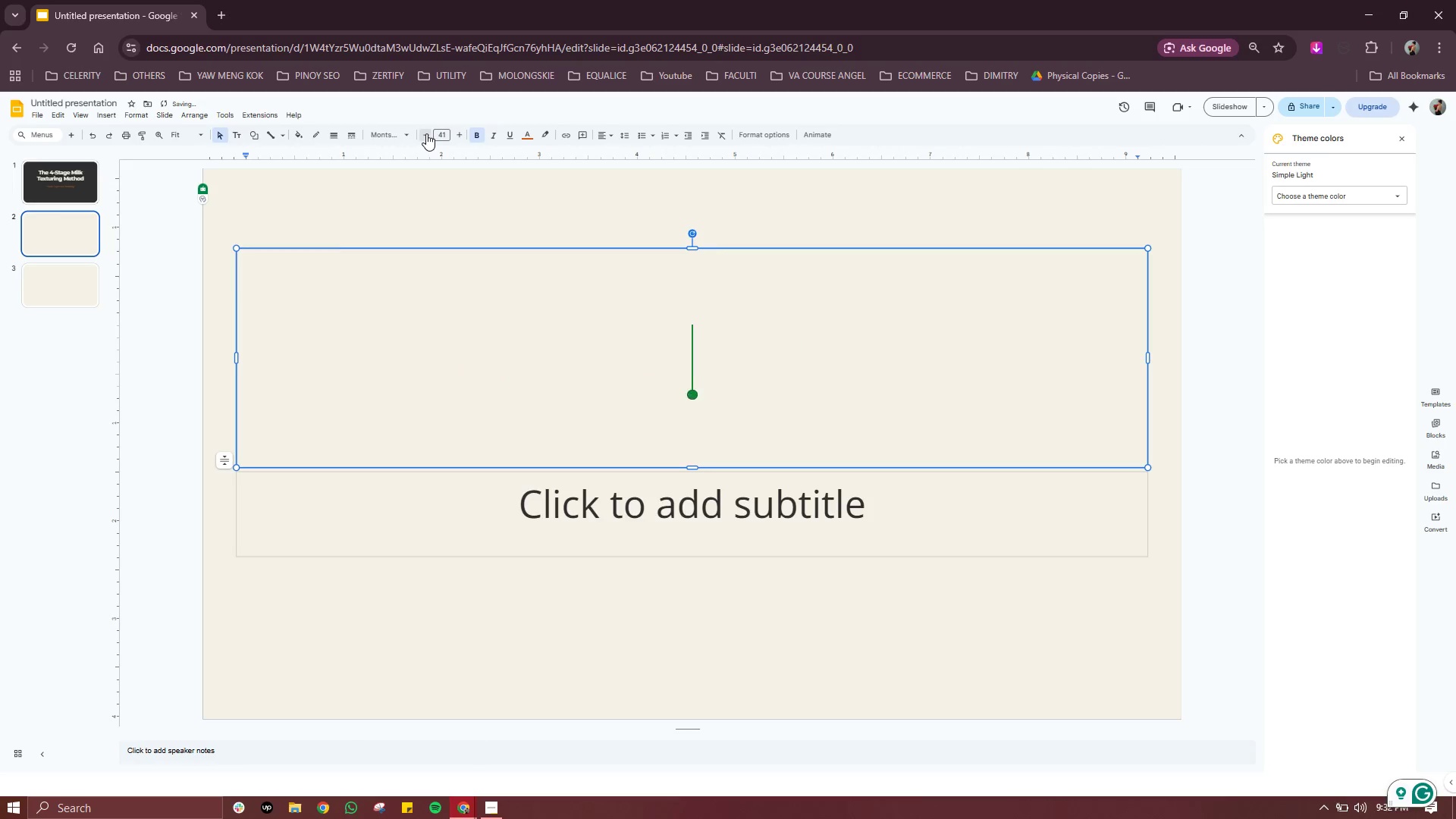 
triple_click([426, 133])
 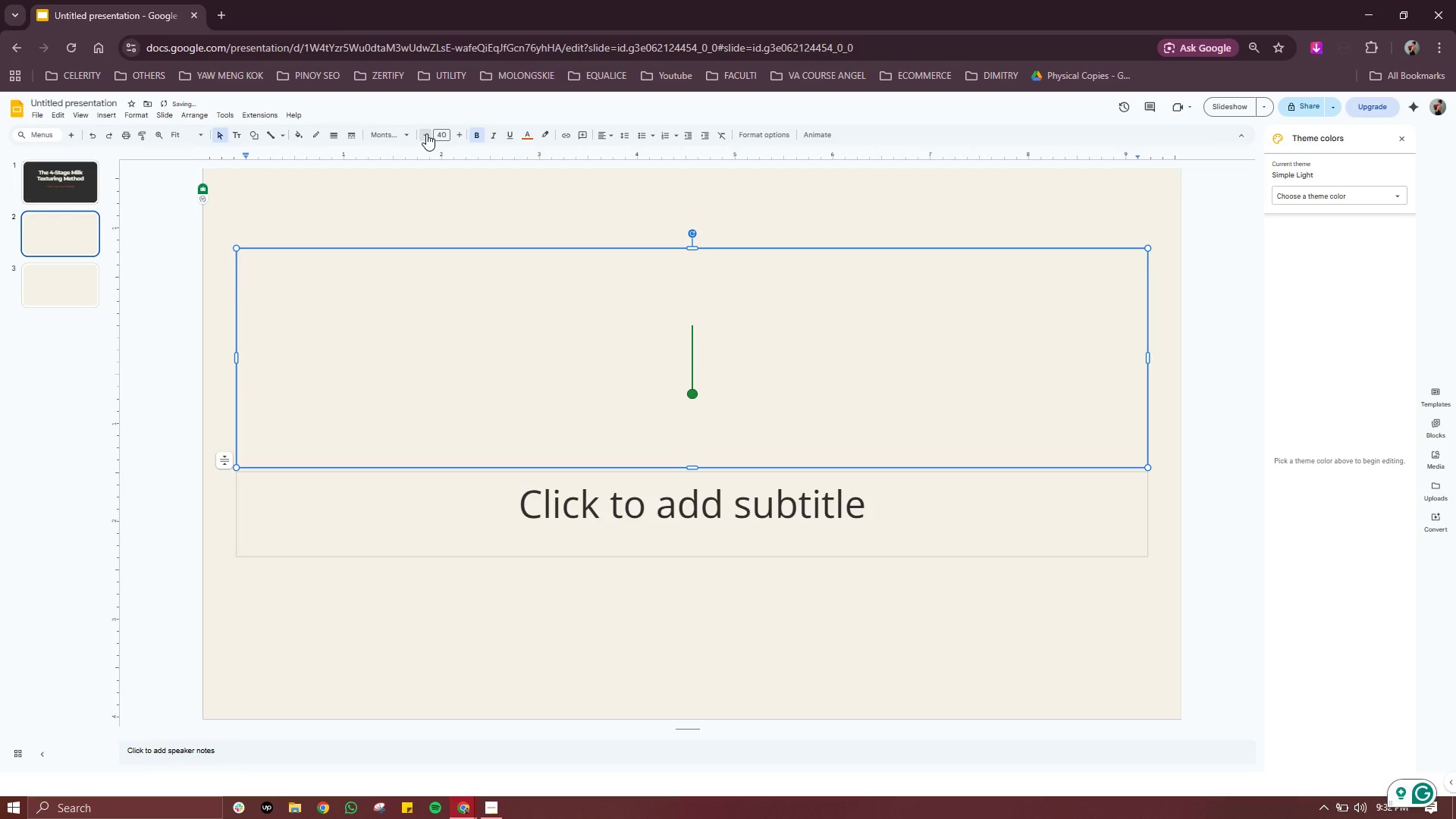 
triple_click([426, 133])
 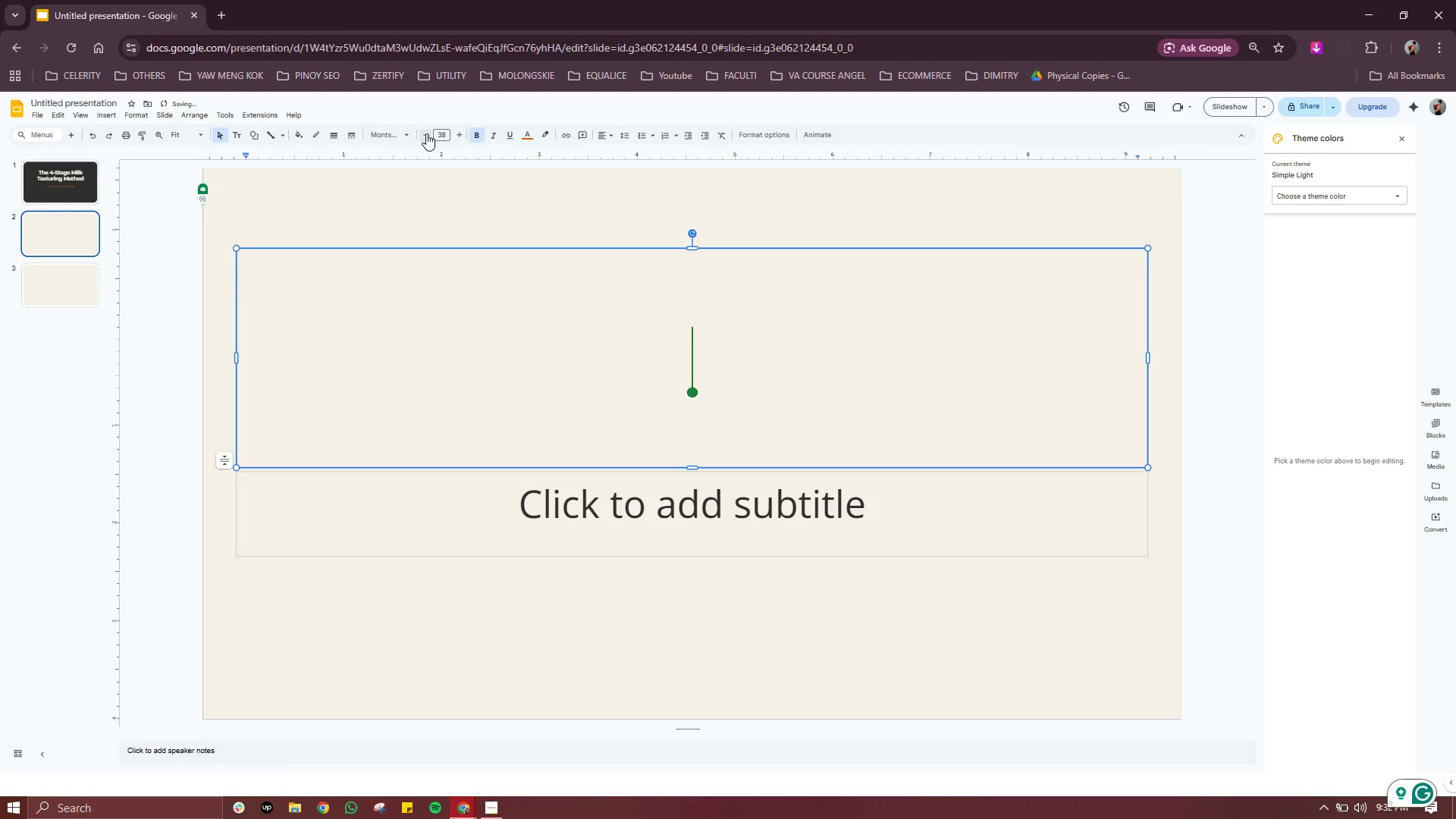 
double_click([426, 133])
 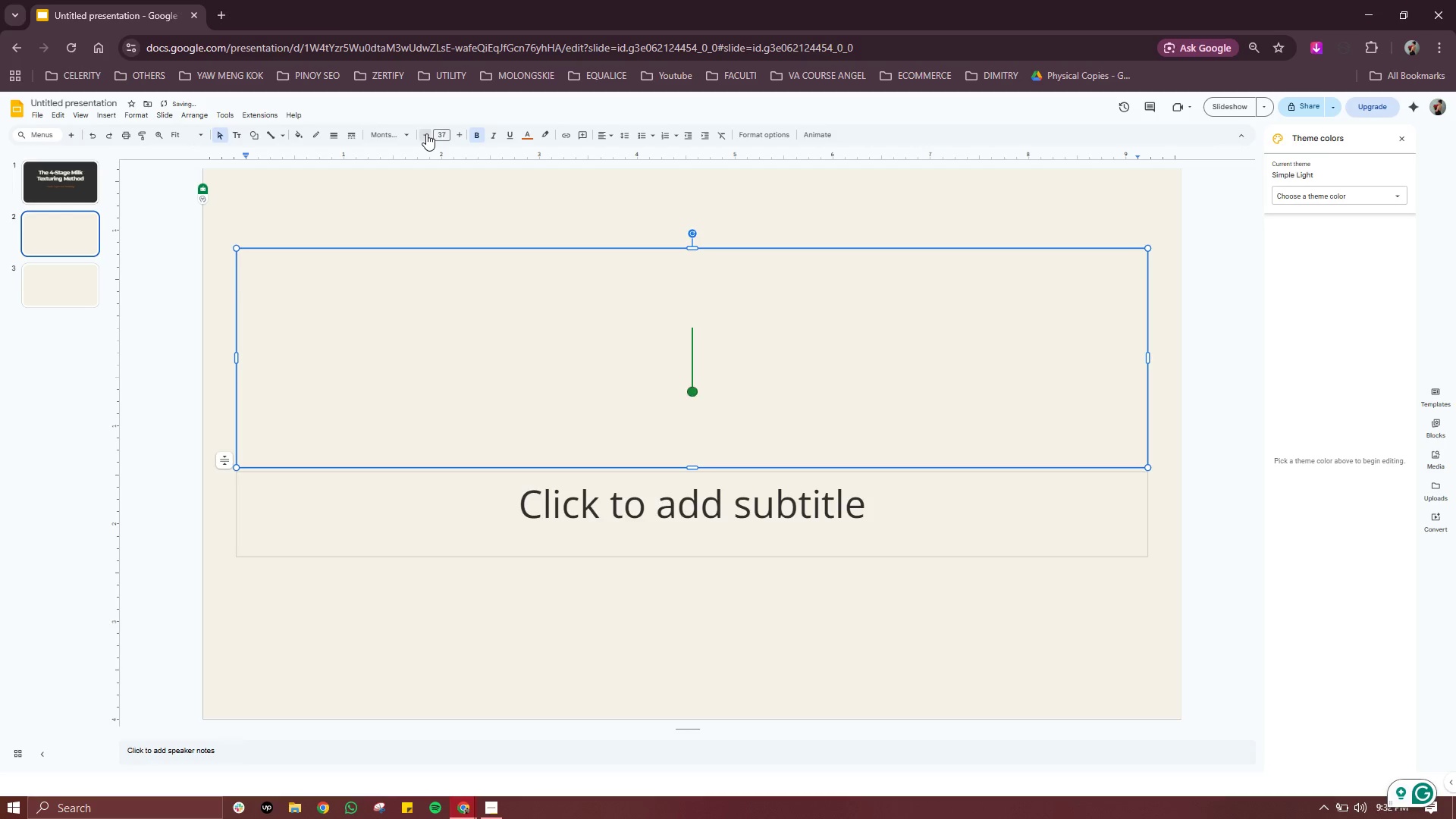 
triple_click([426, 133])
 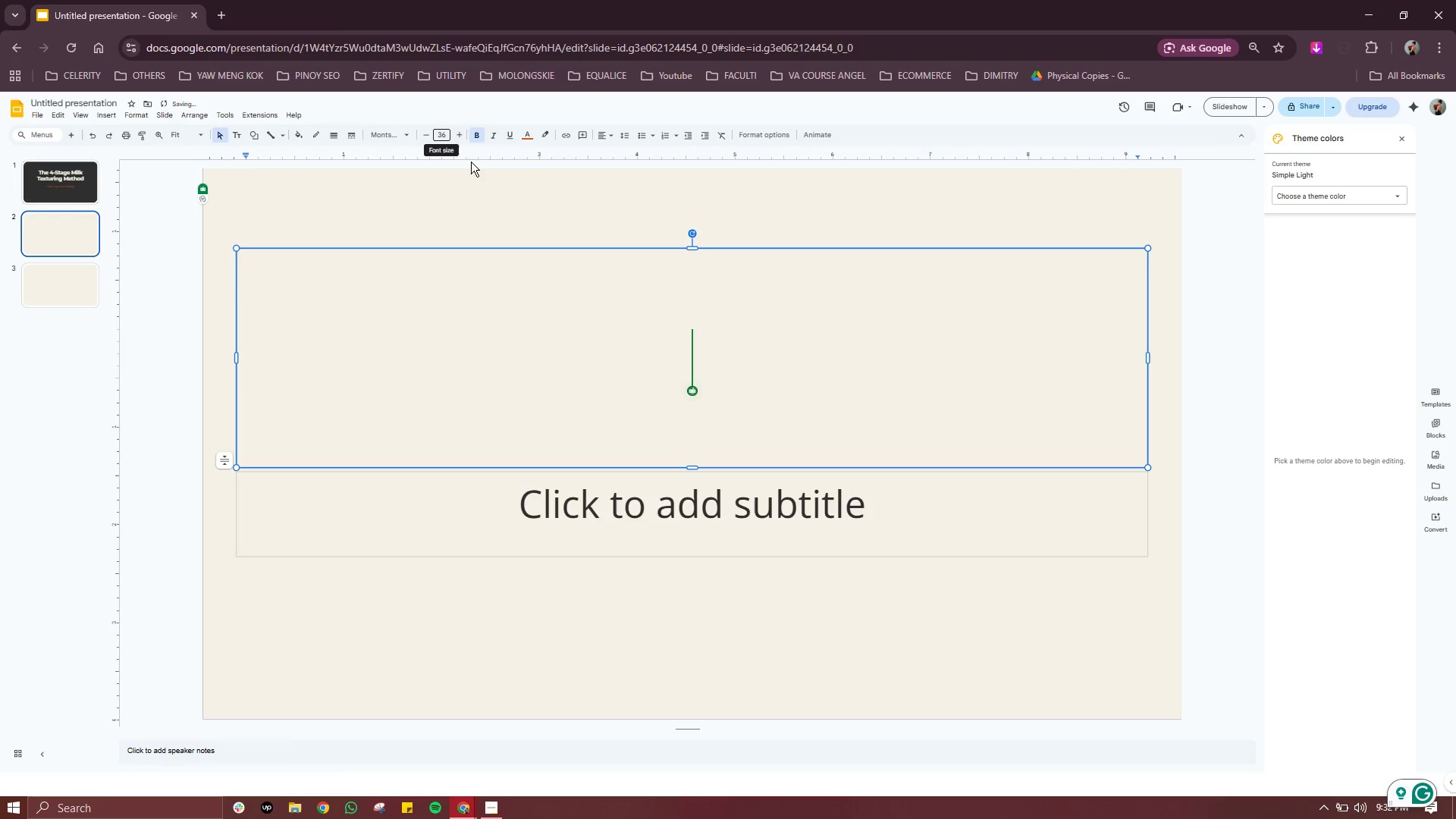 
left_click([701, 359])
 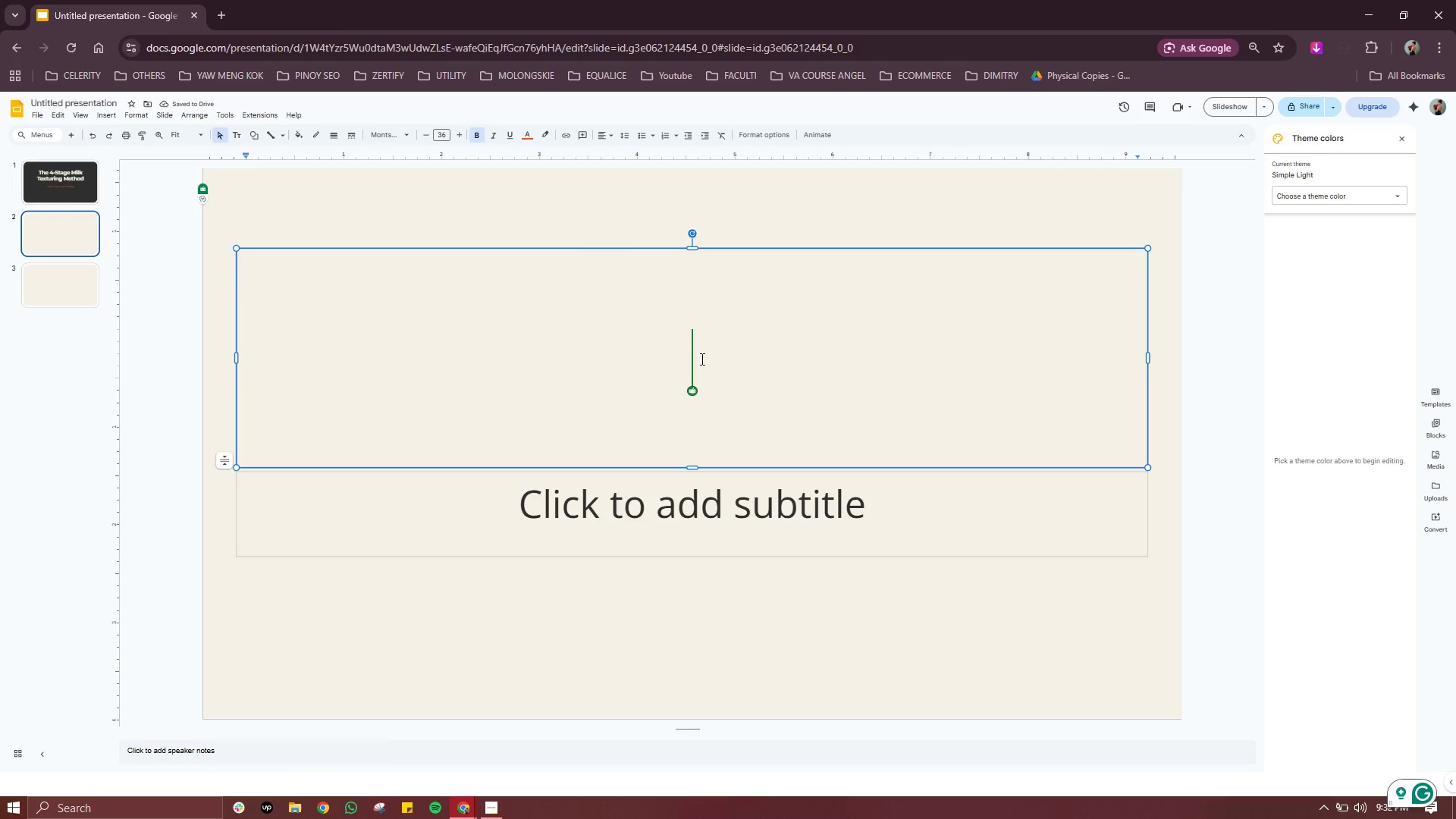 
type("p)
key(Backspace)
type(Project Objectives")
 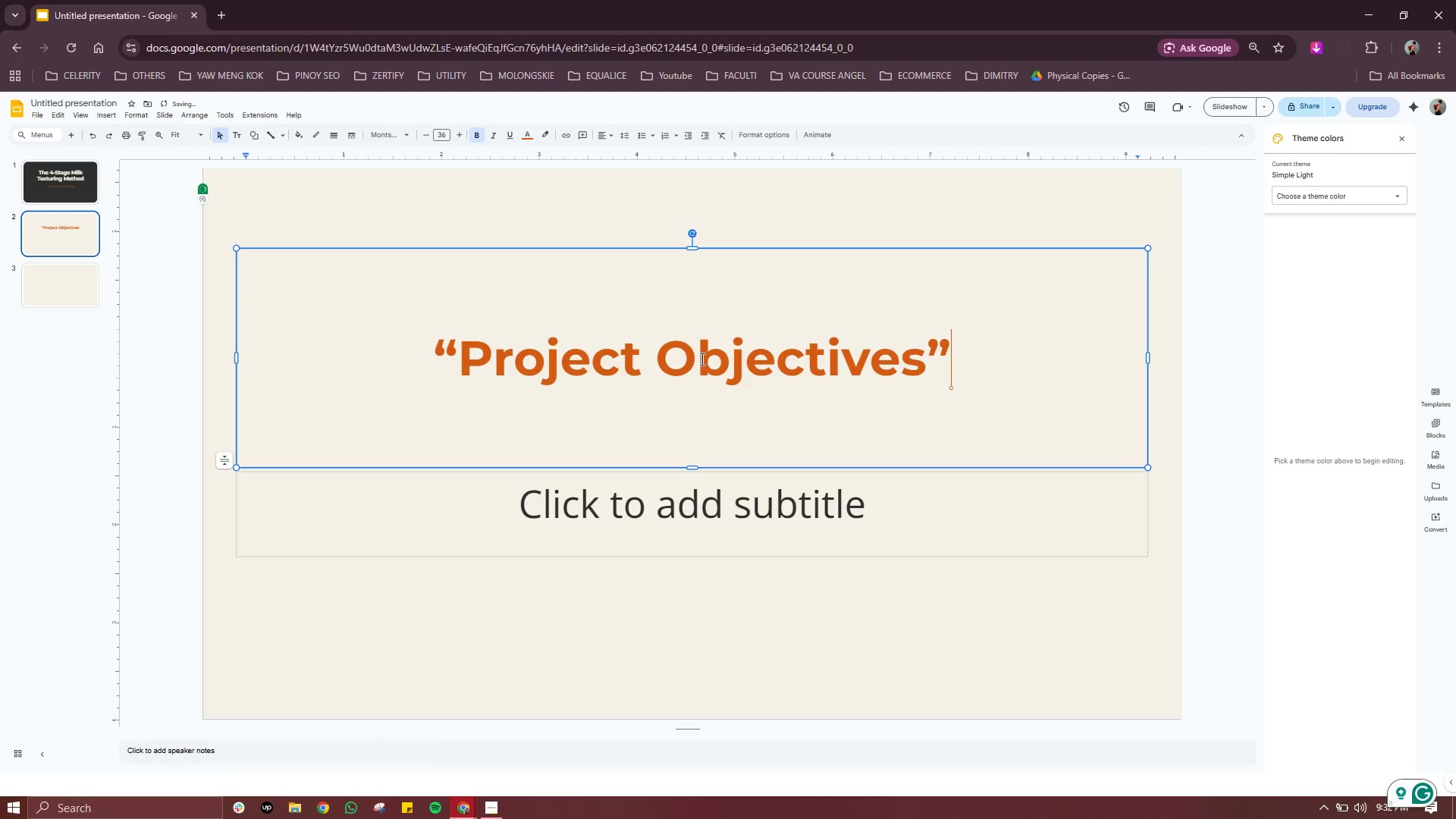 
key(Backspace)
 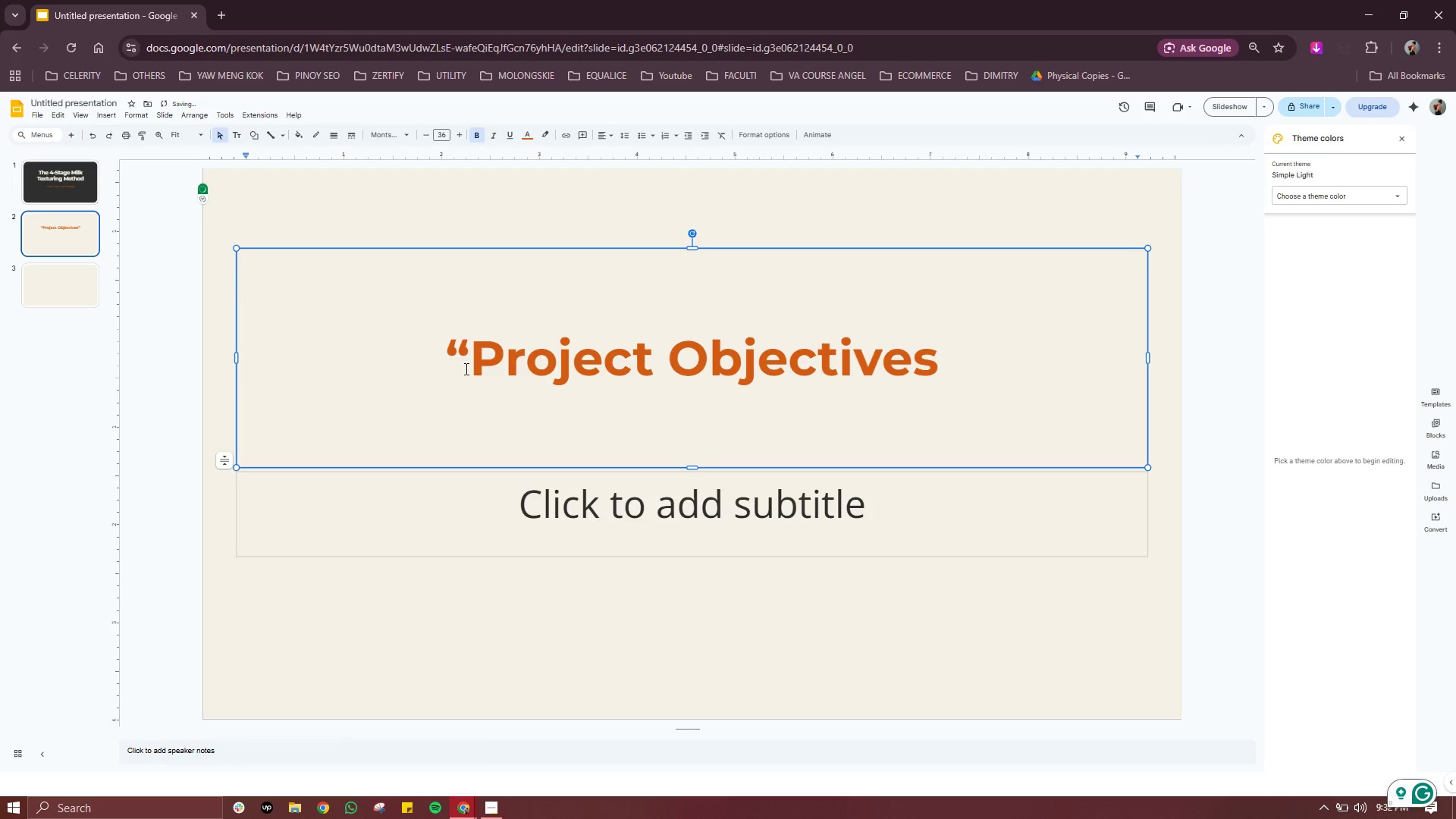 
left_click([468, 359])
 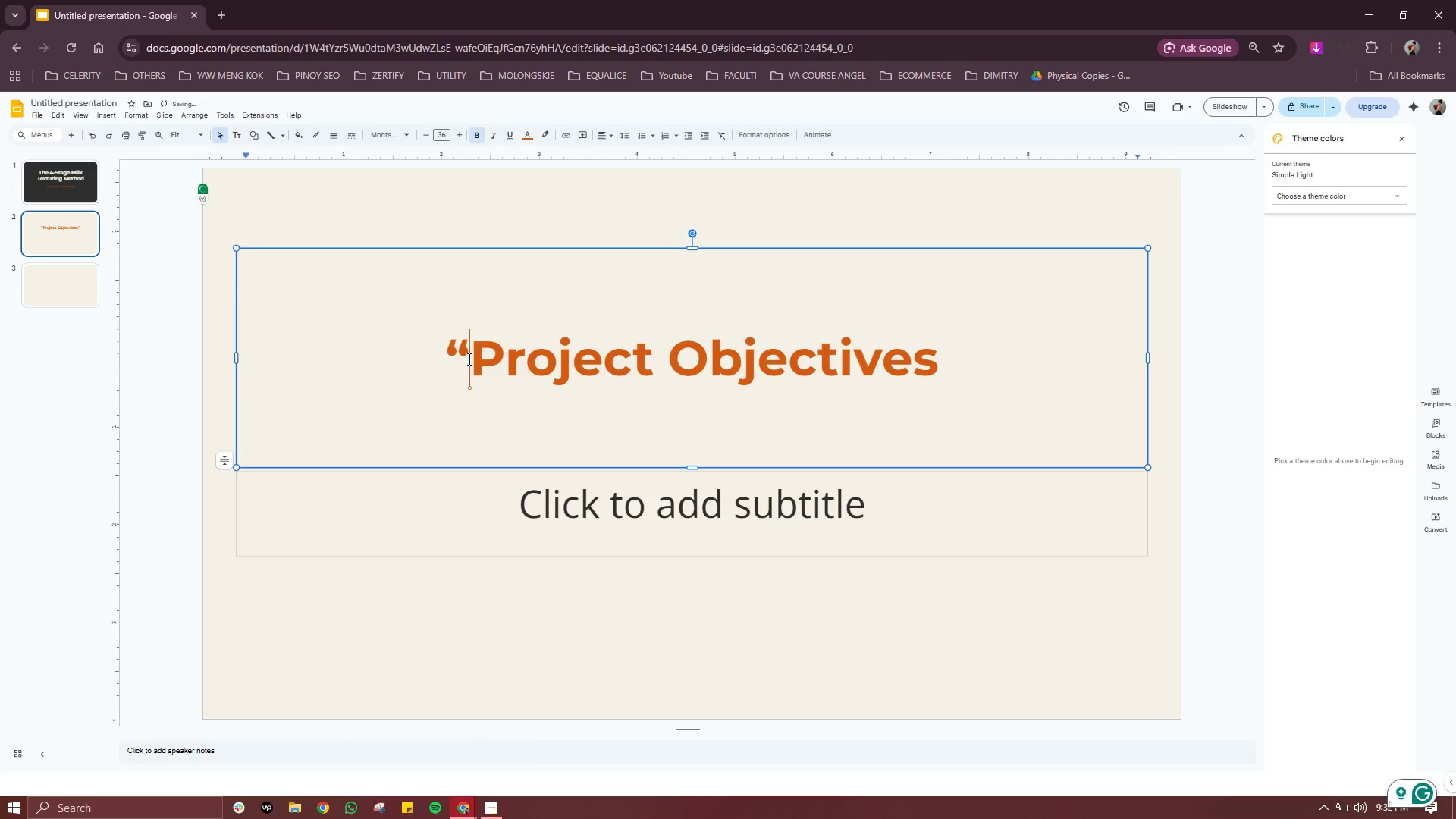 
key(Backspace)
 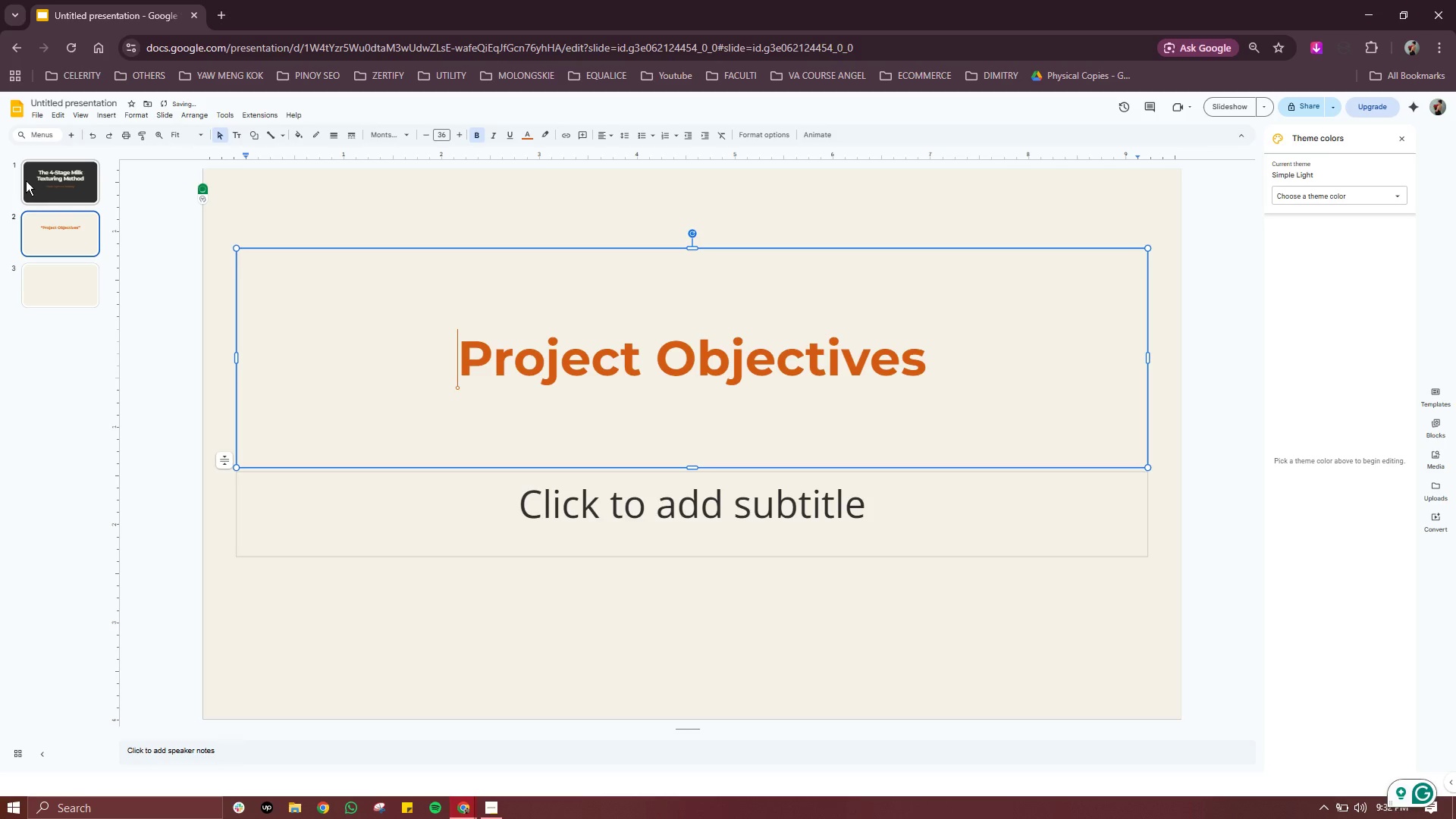 
double_click([26, 180])
 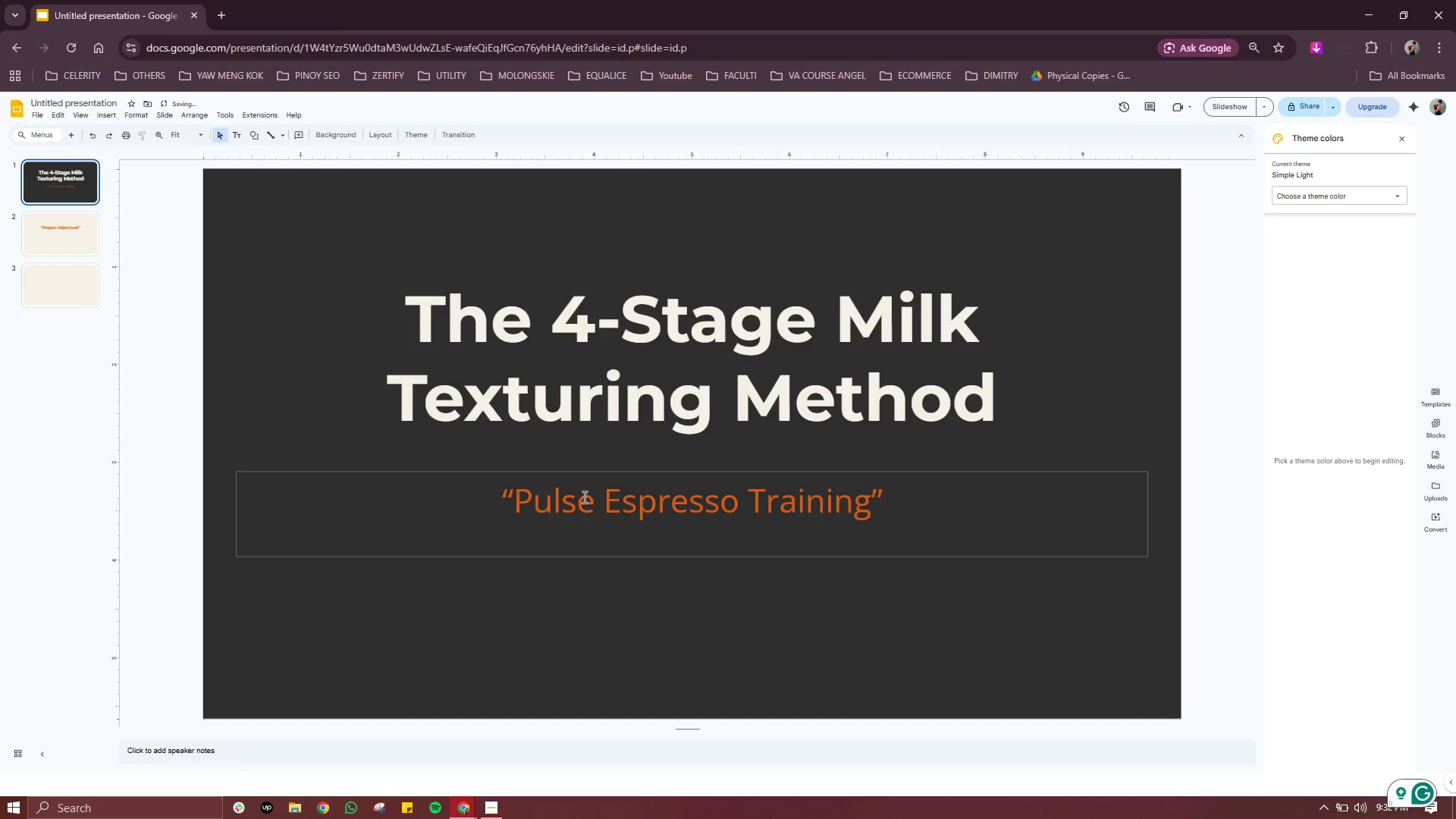 
left_click([583, 497])
 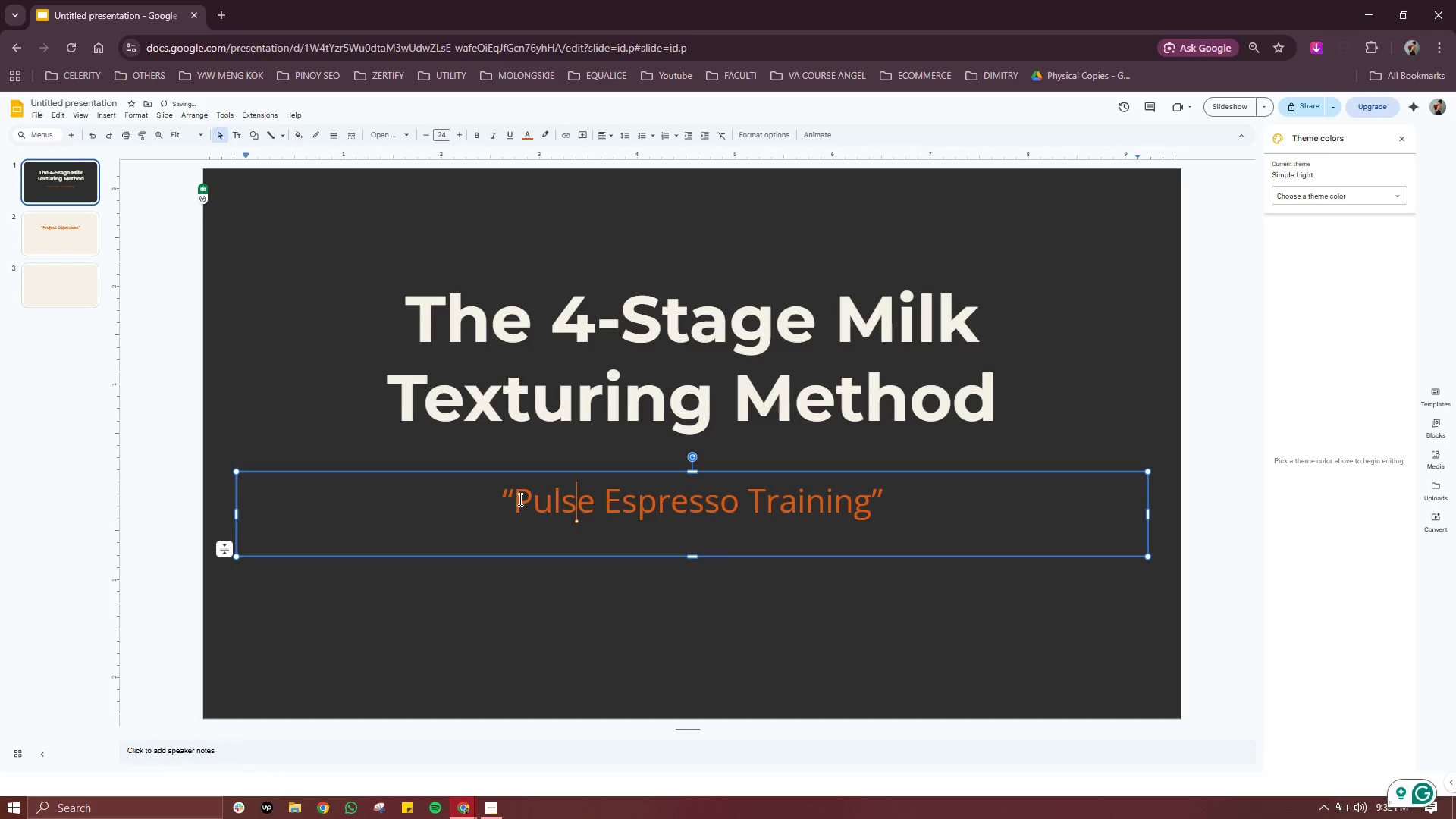 
left_click([519, 499])
 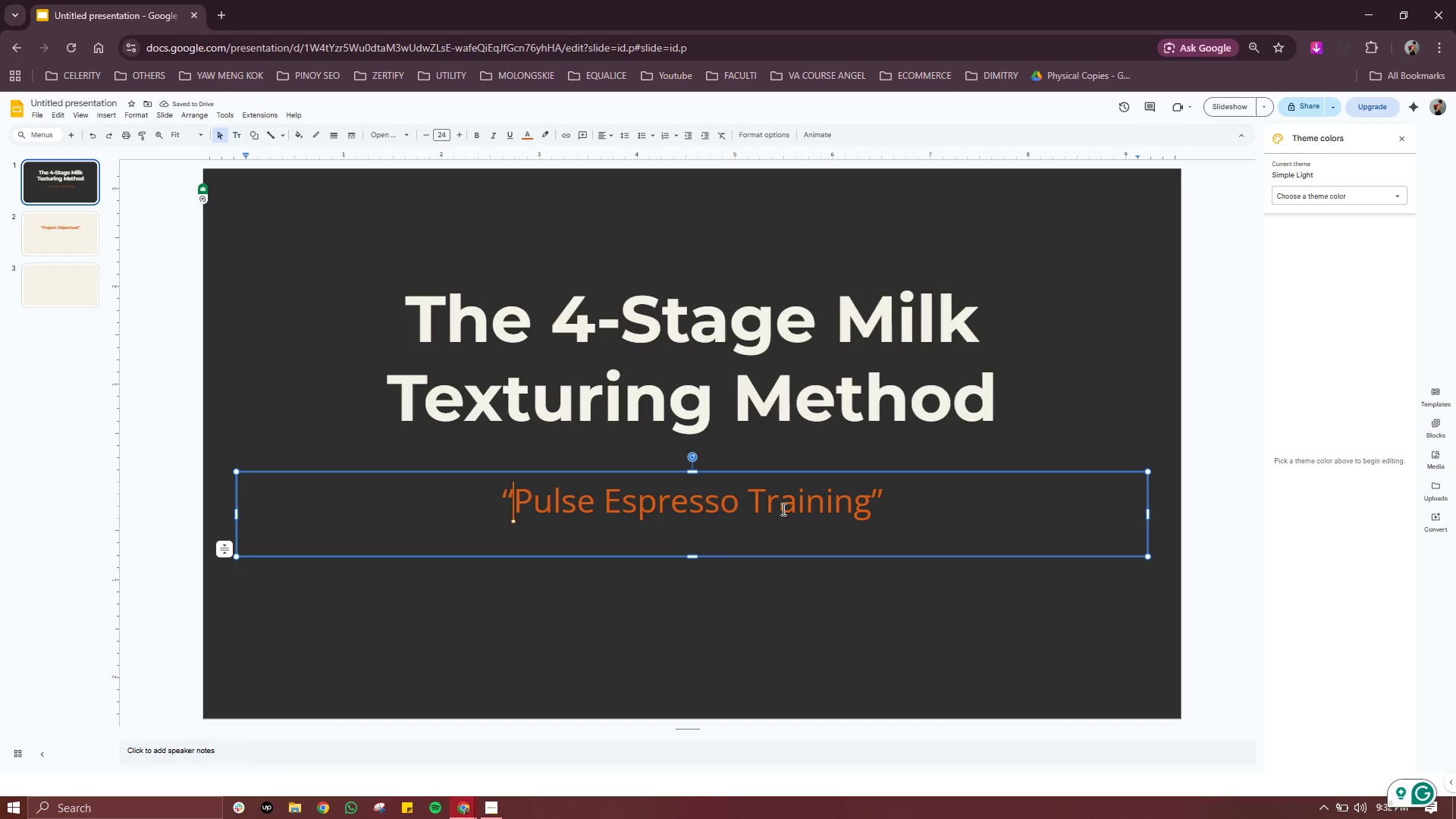 
key(Backspace)
 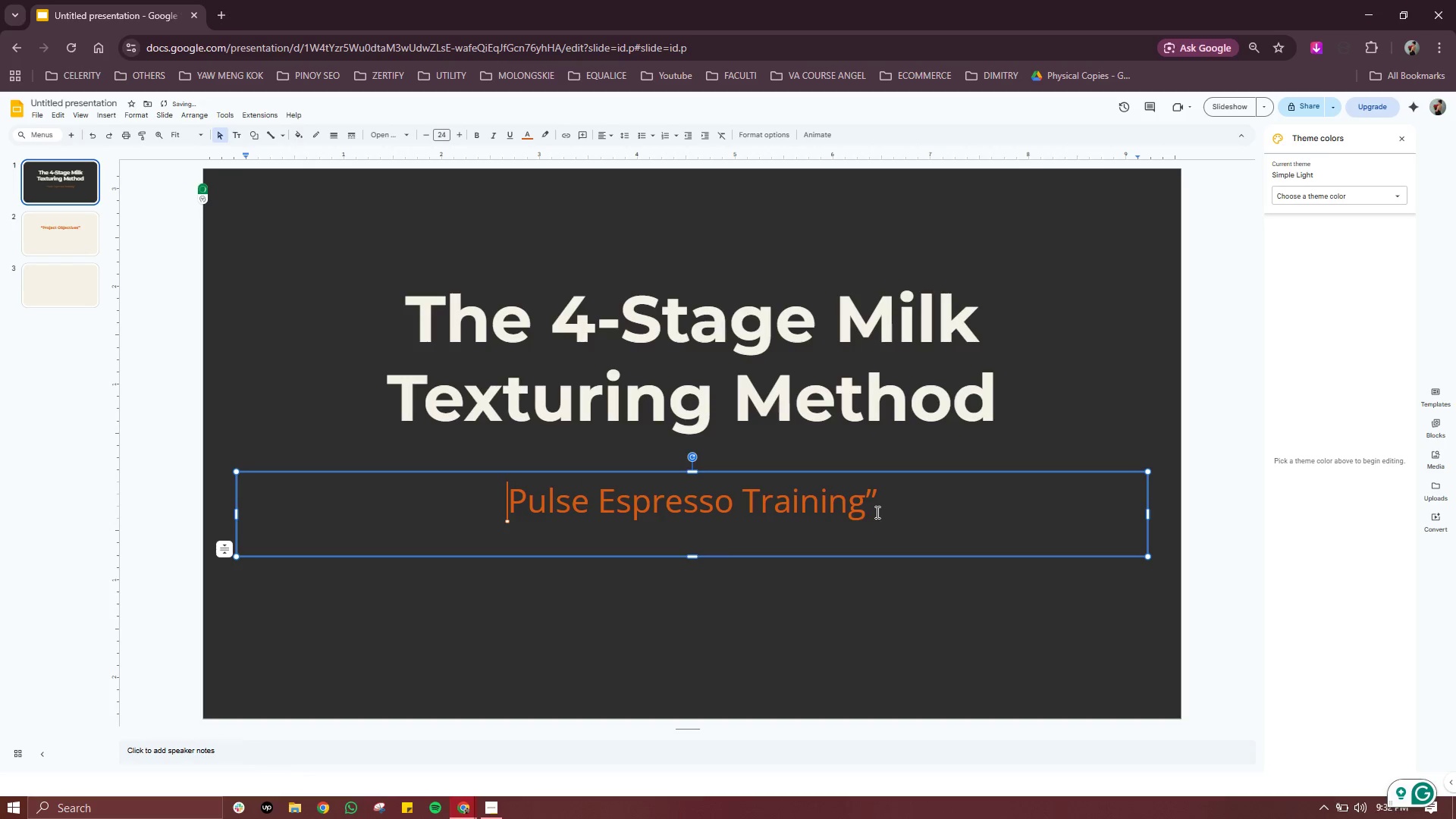 
left_click([877, 512])
 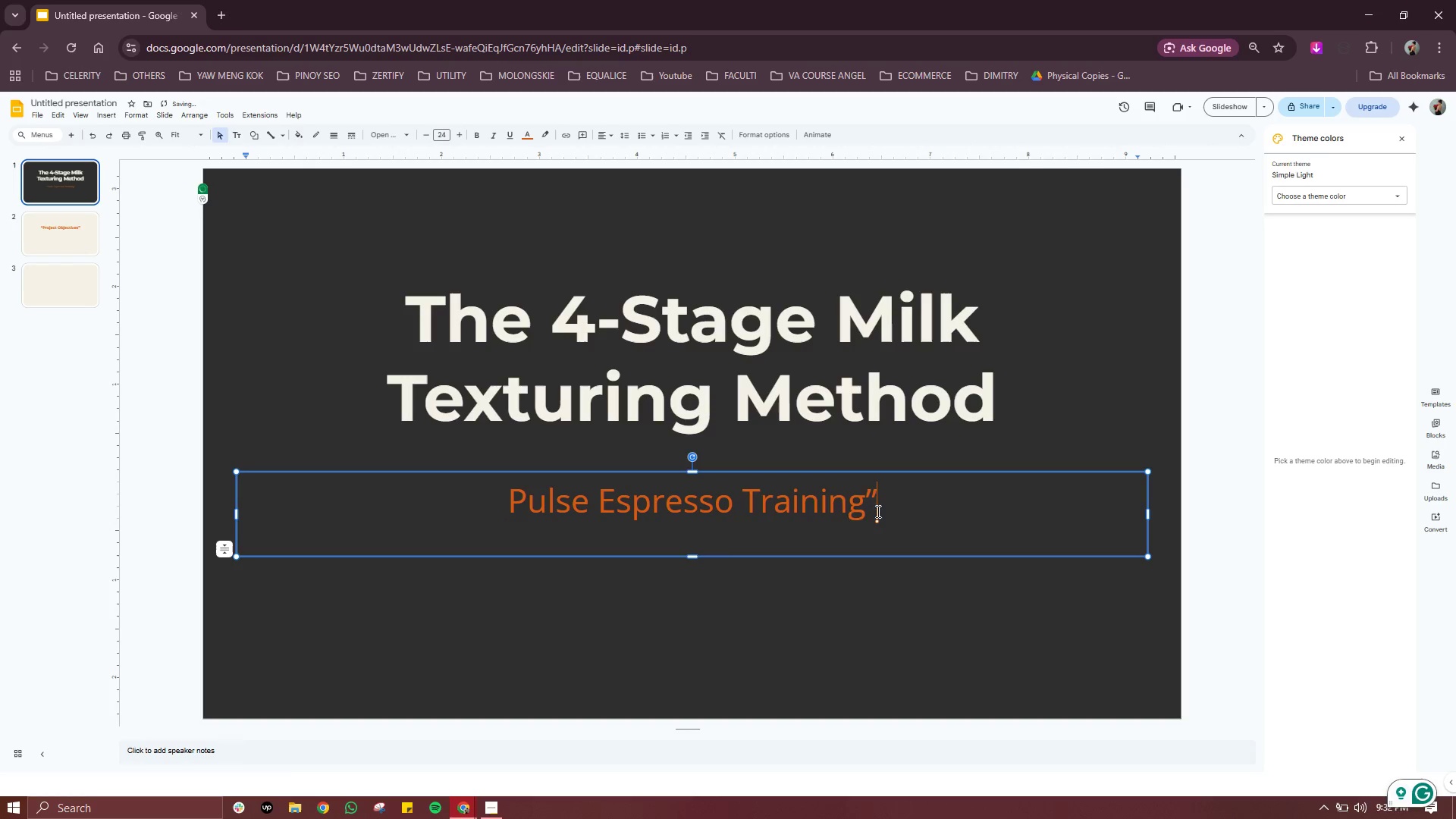 
key(Backspace)
 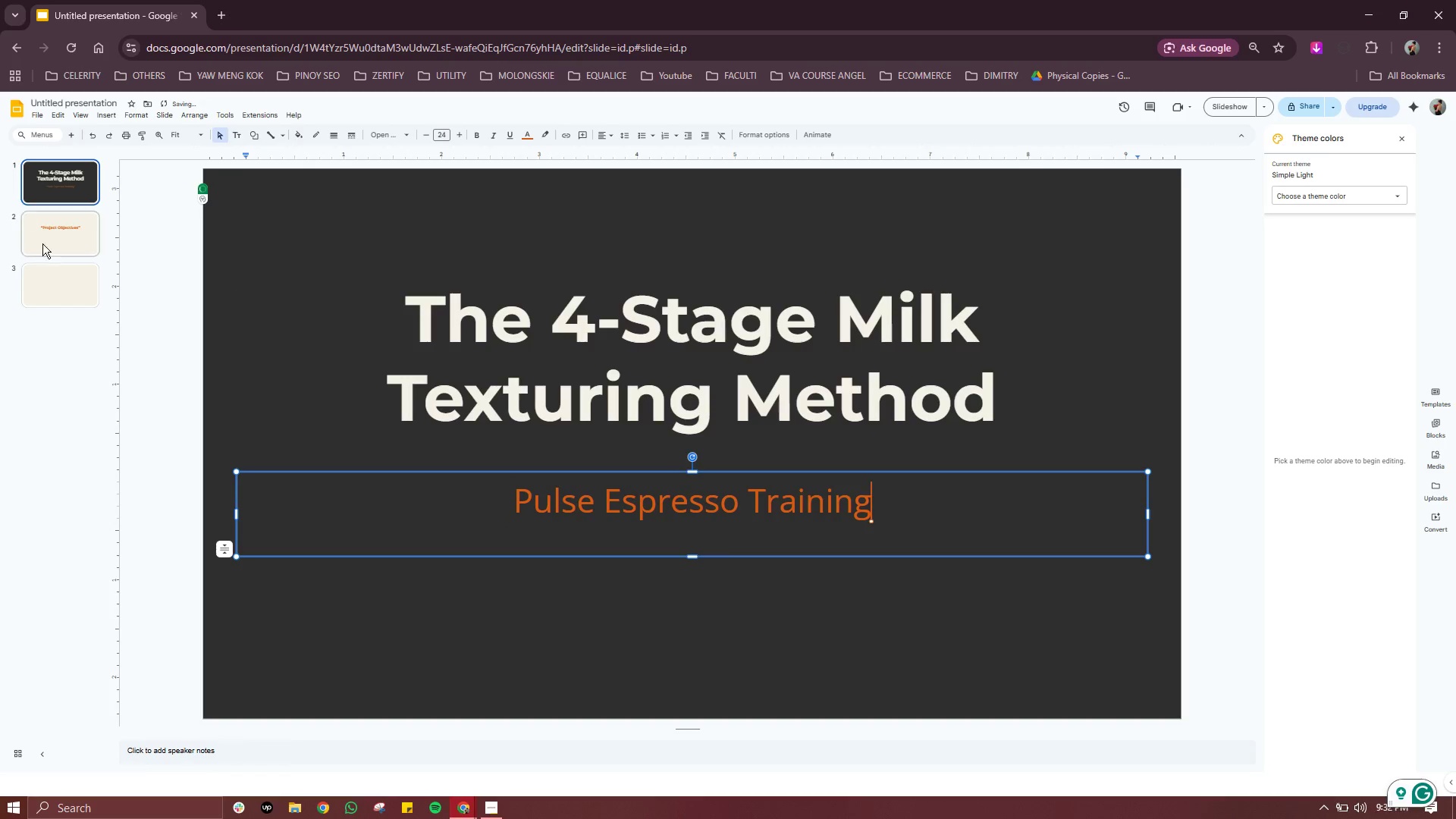 
left_click([52, 256])
 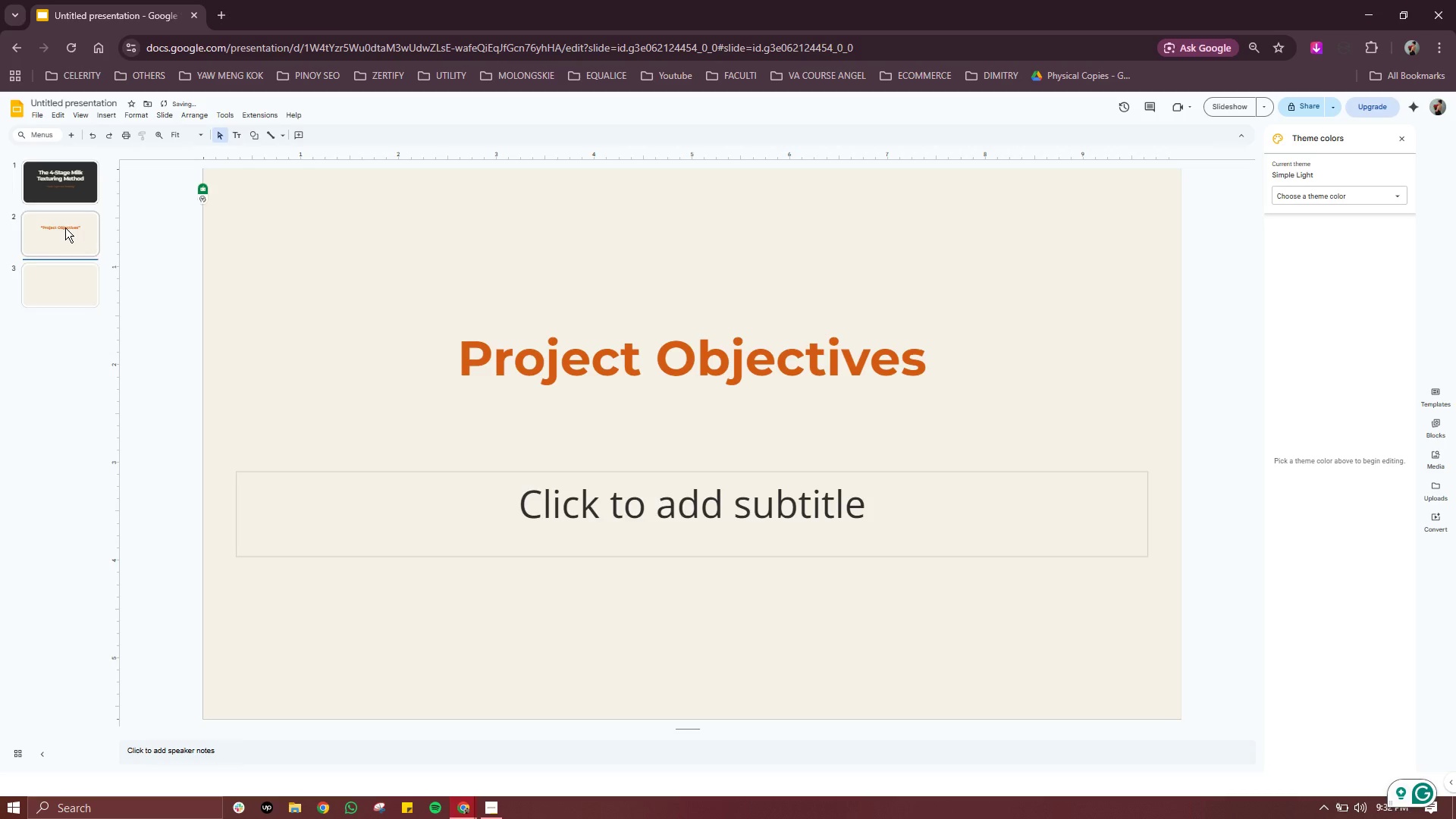 
left_click([65, 228])
 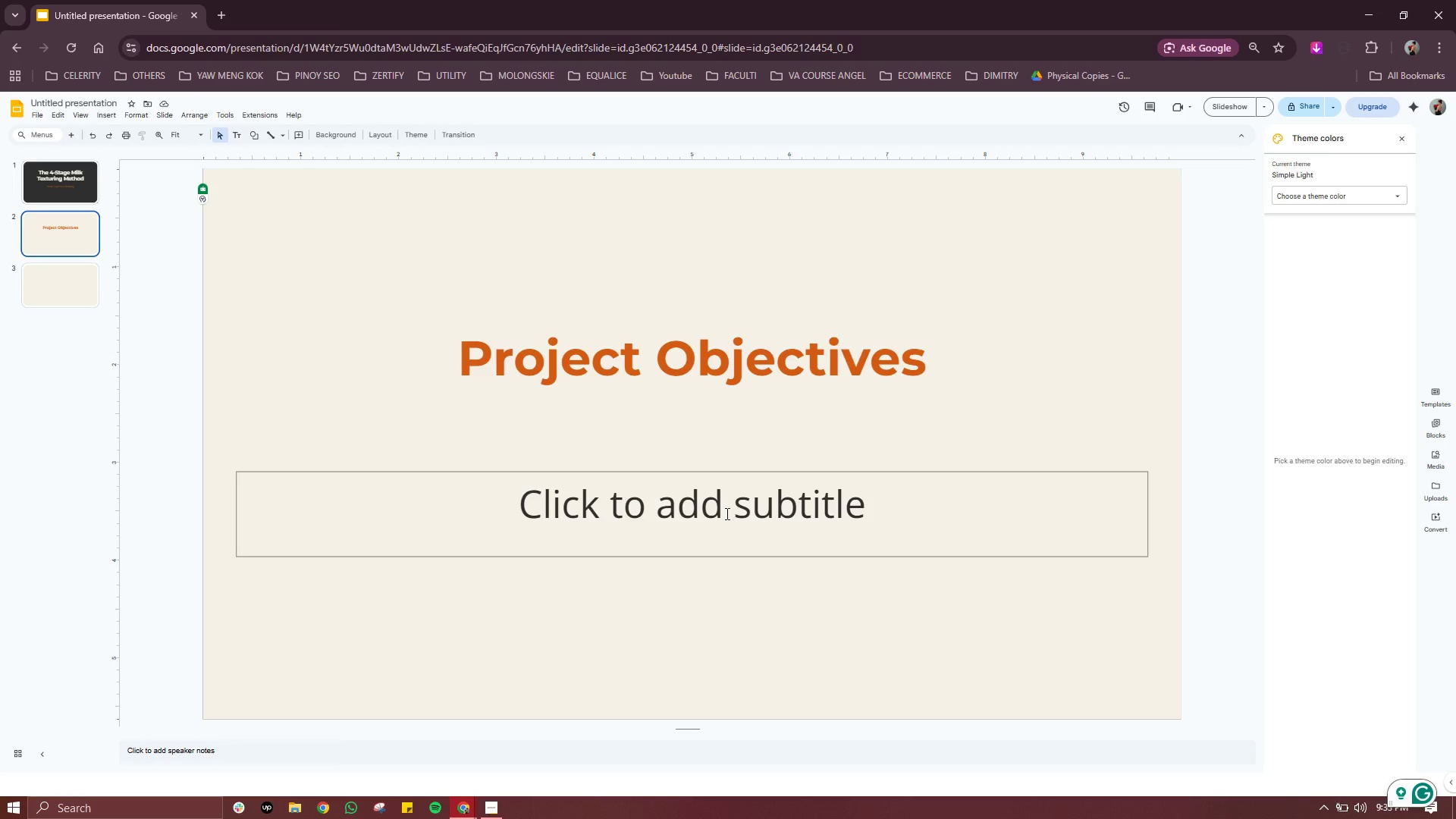 
wait(5.11)
 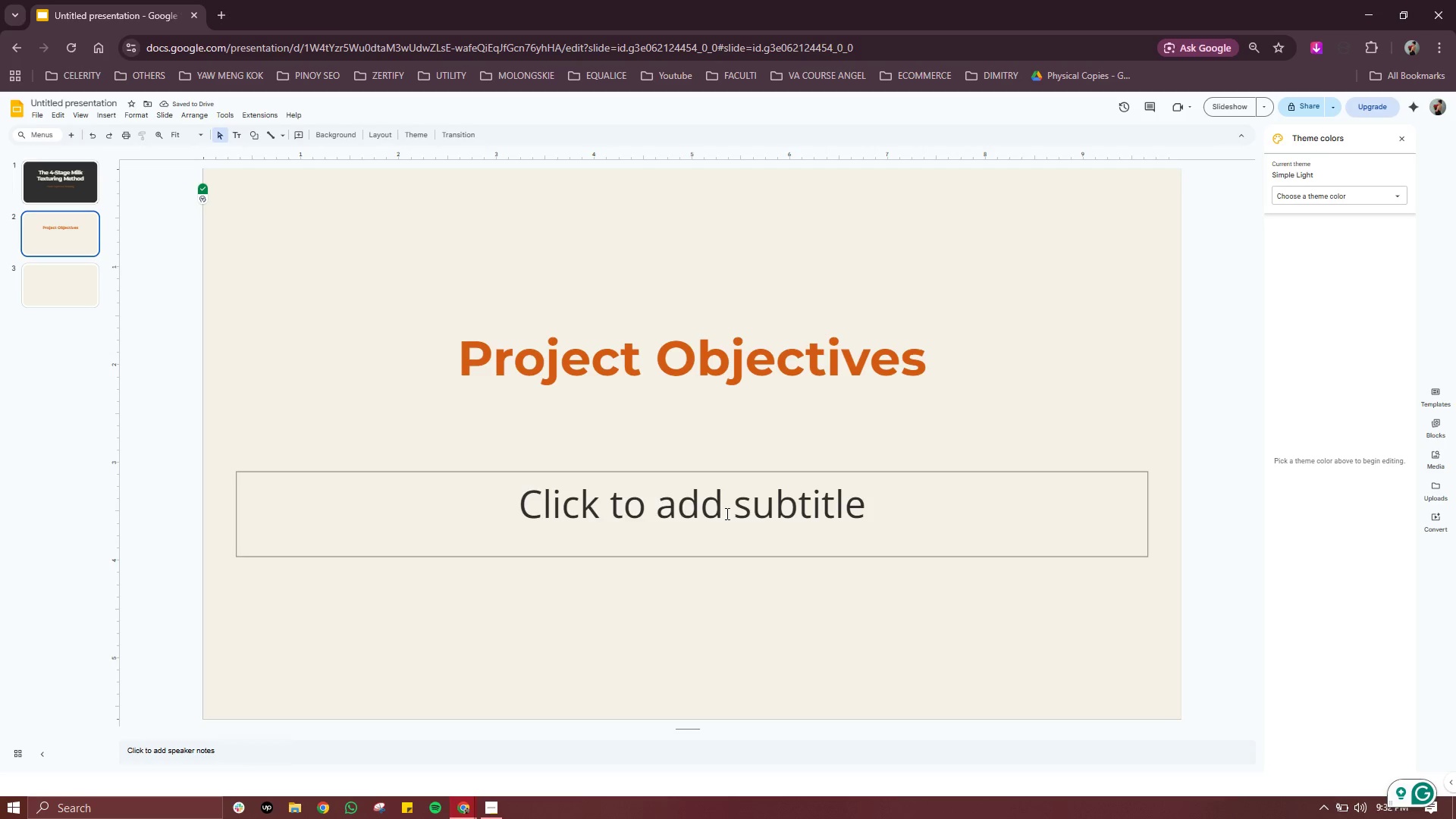 
left_click([734, 375])
 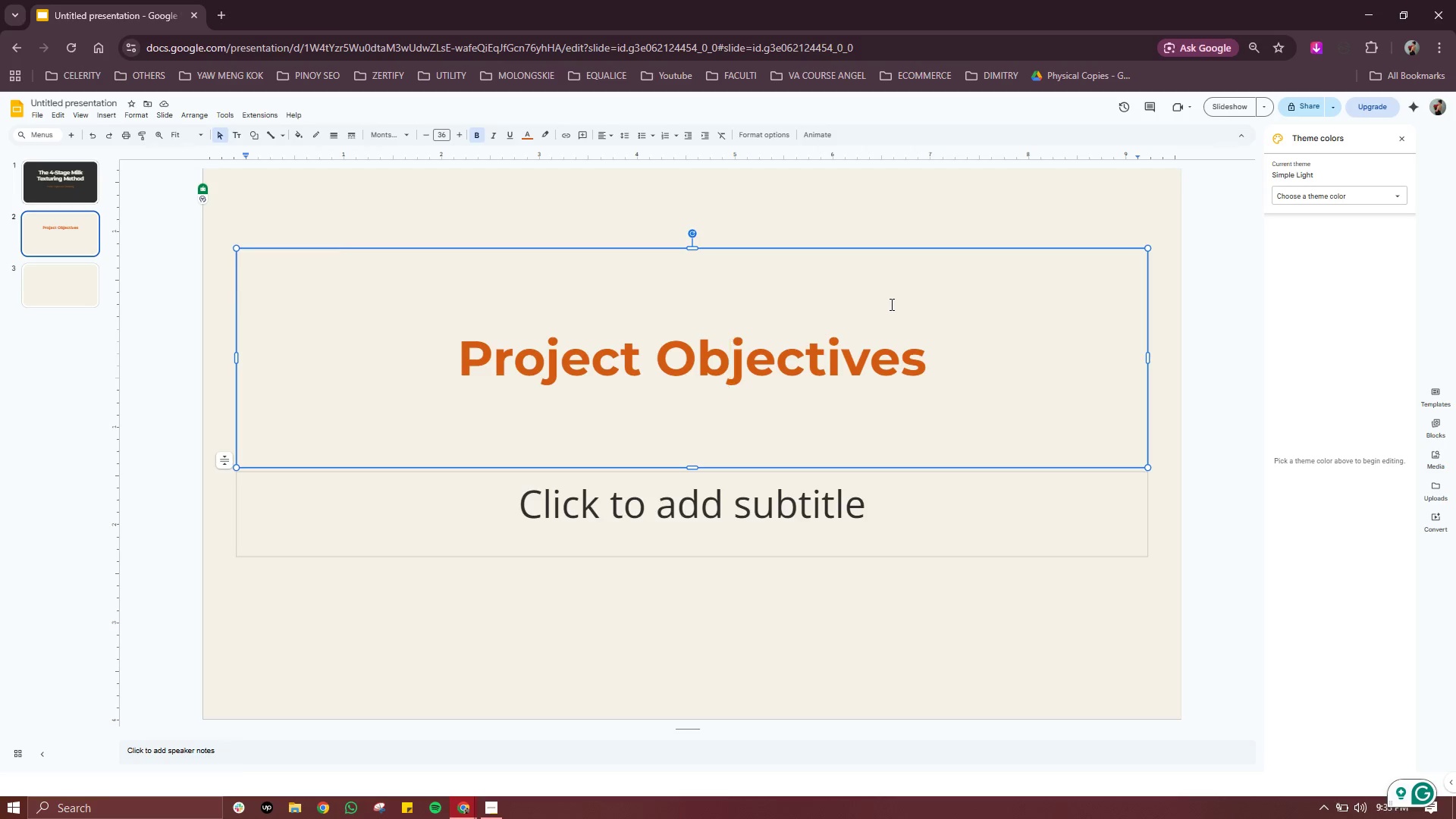 
left_click([890, 304])
 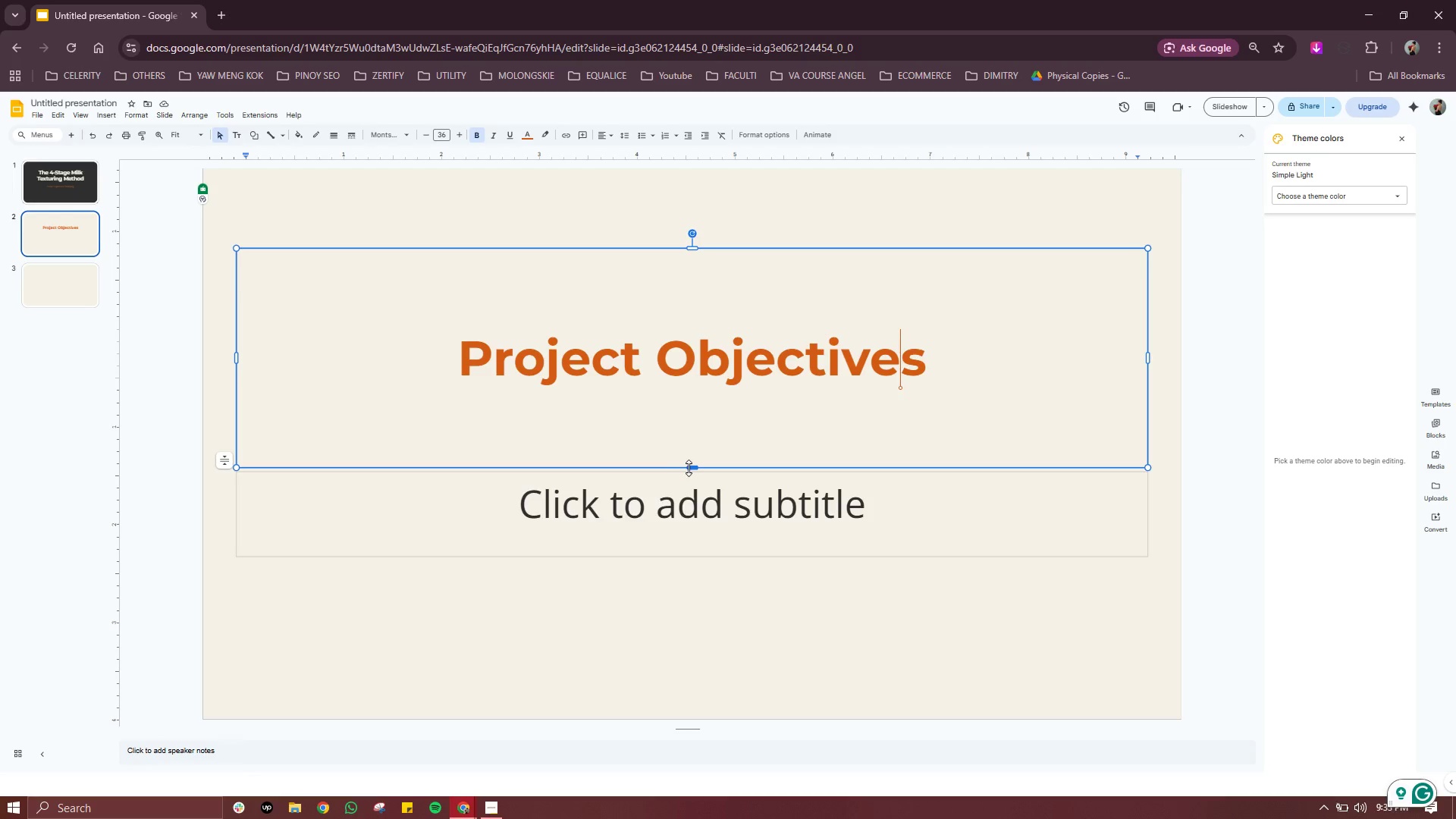 
left_click_drag(start_coordinate=[689, 468], to_coordinate=[687, 341])
 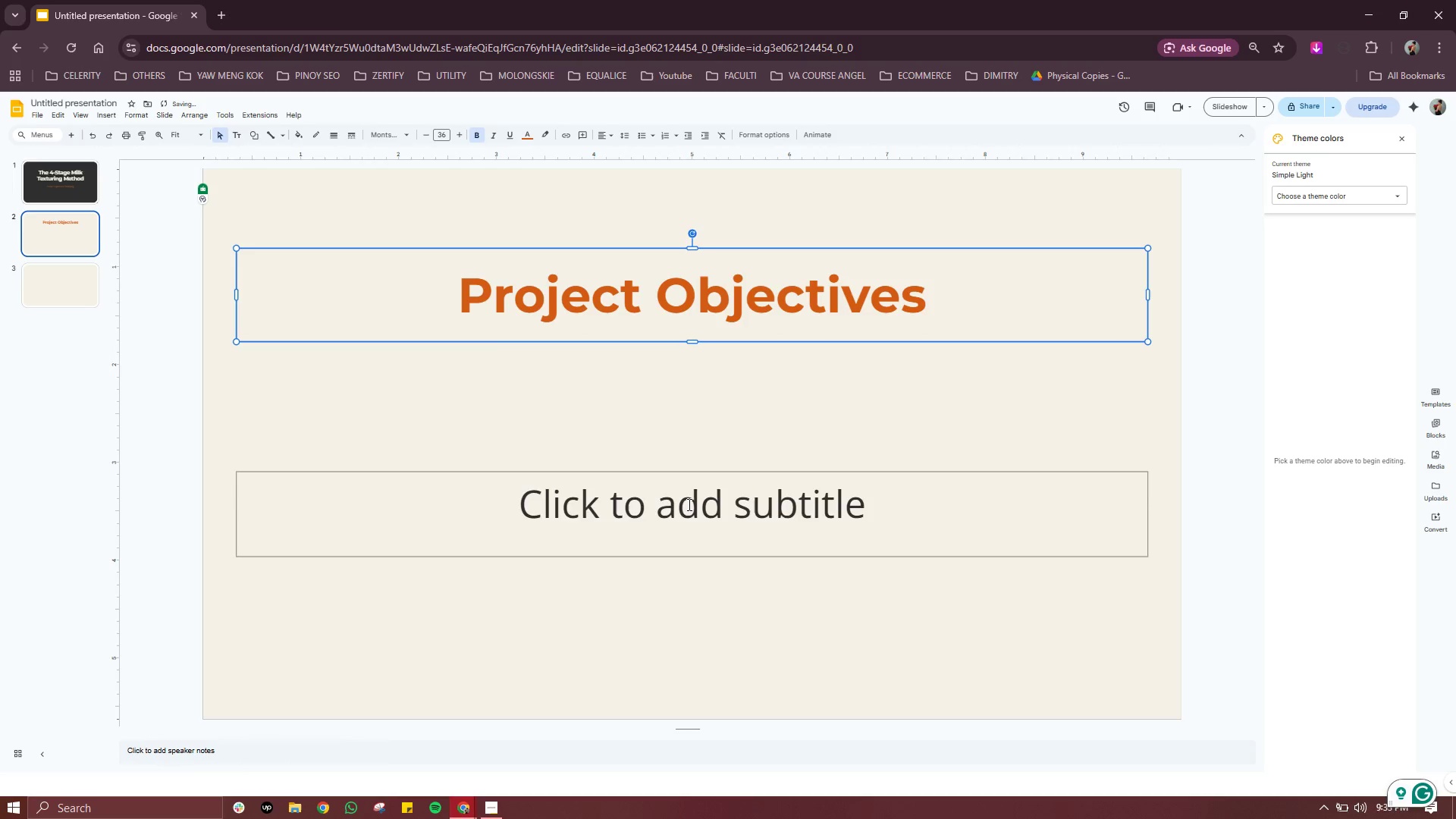 
left_click([688, 504])
 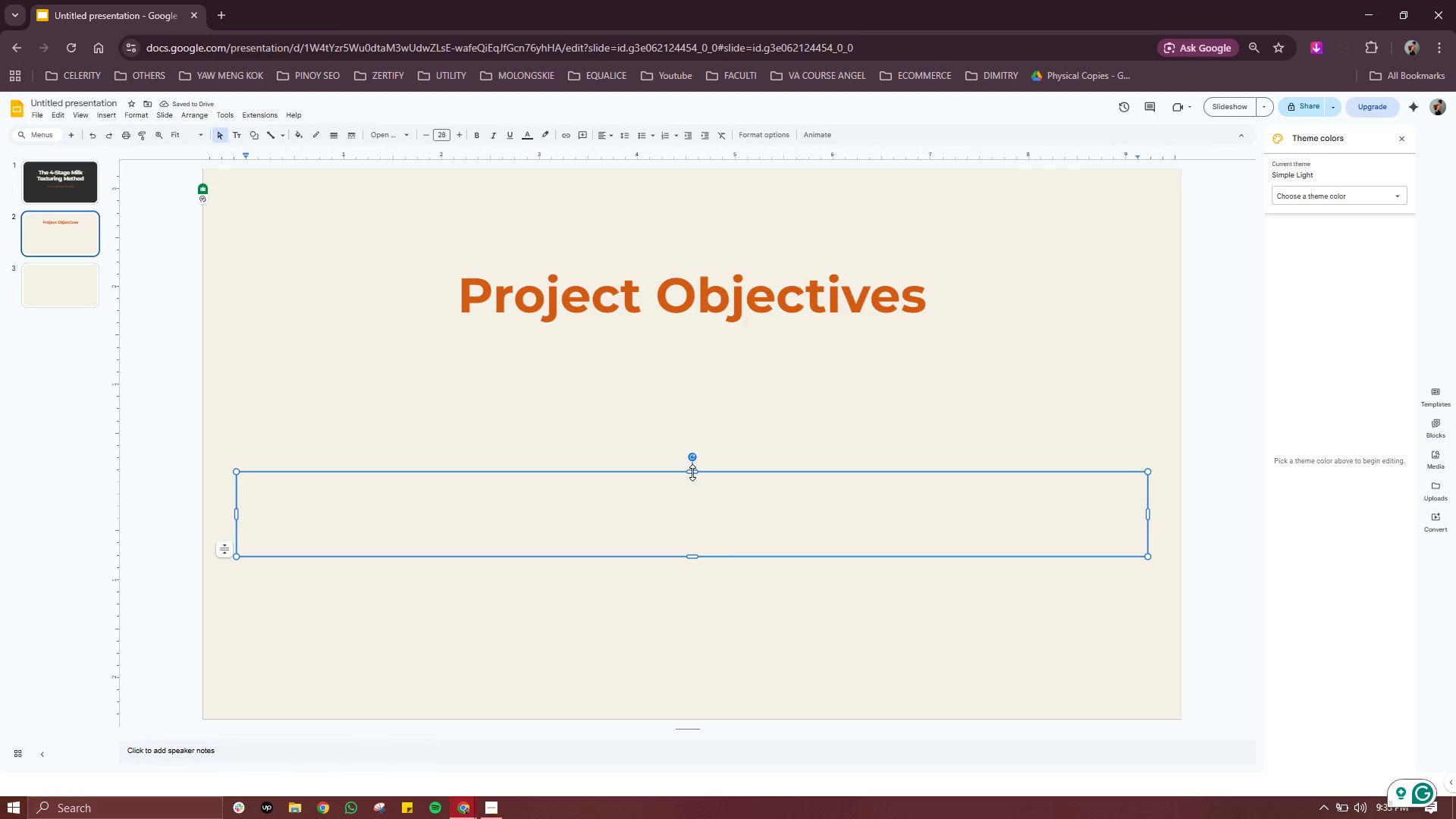 
left_click_drag(start_coordinate=[692, 472], to_coordinate=[702, 342])
 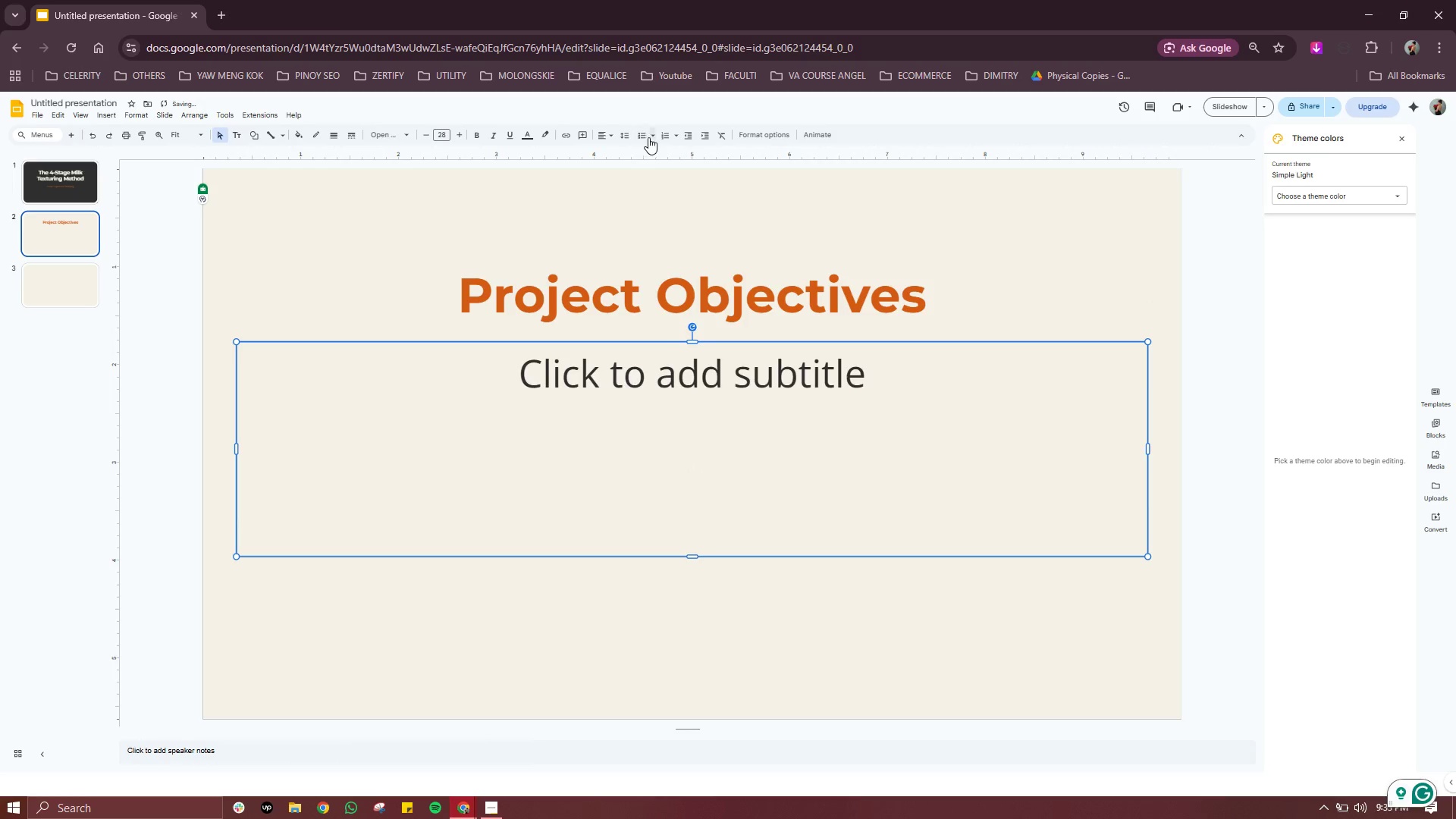 
left_click([653, 137])
 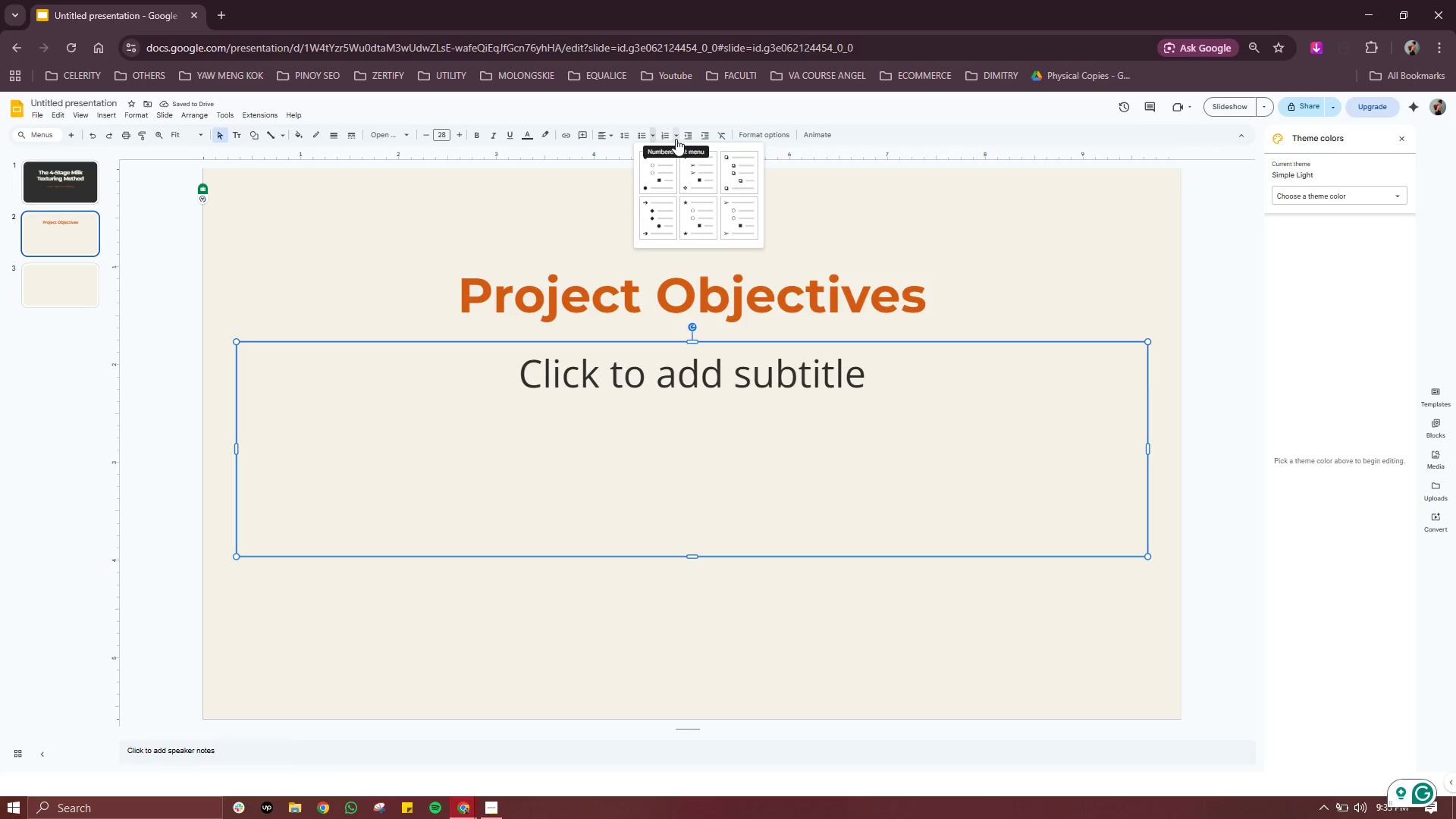 
left_click([676, 139])
 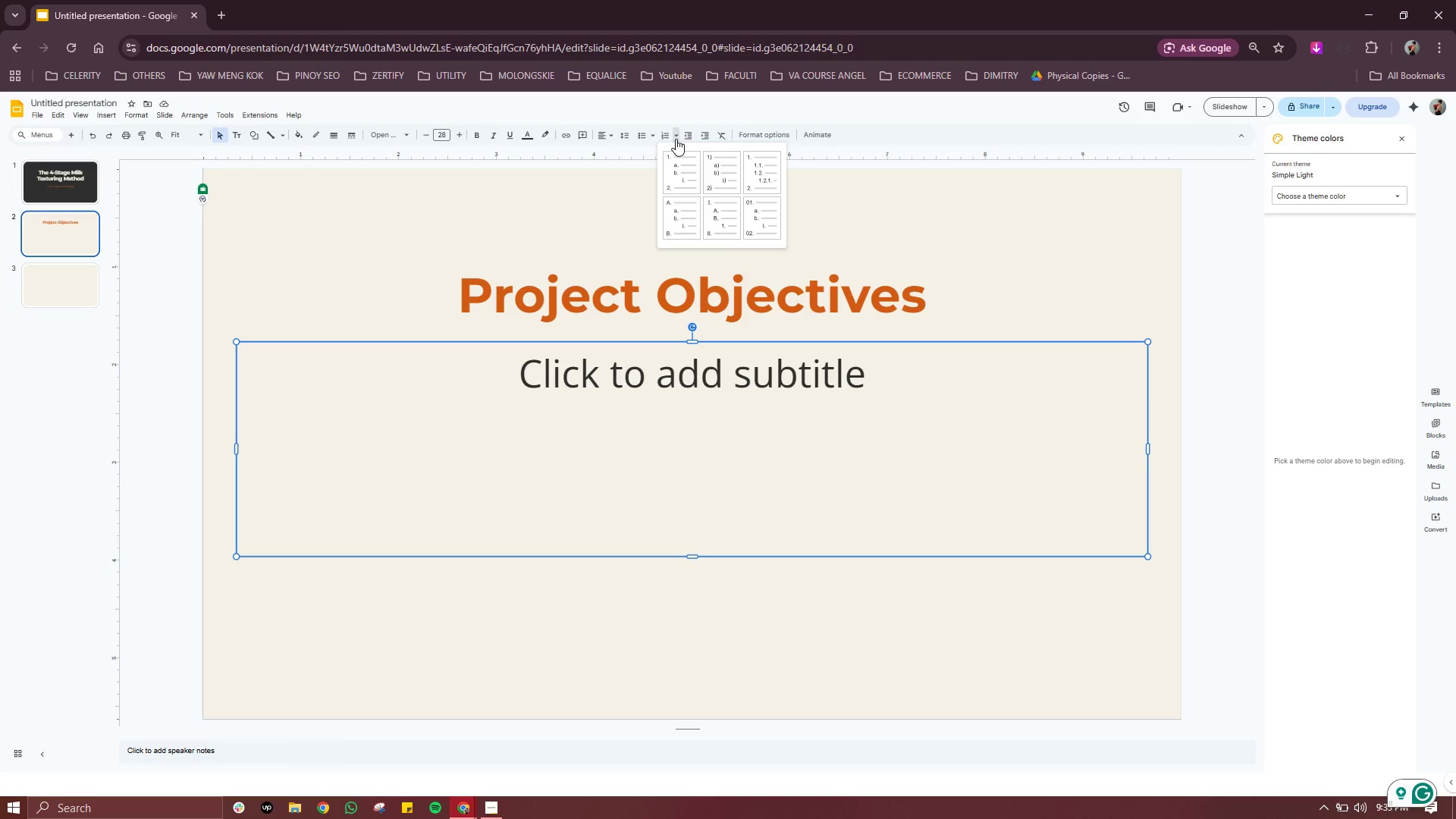 
mouse_move([686, 157])
 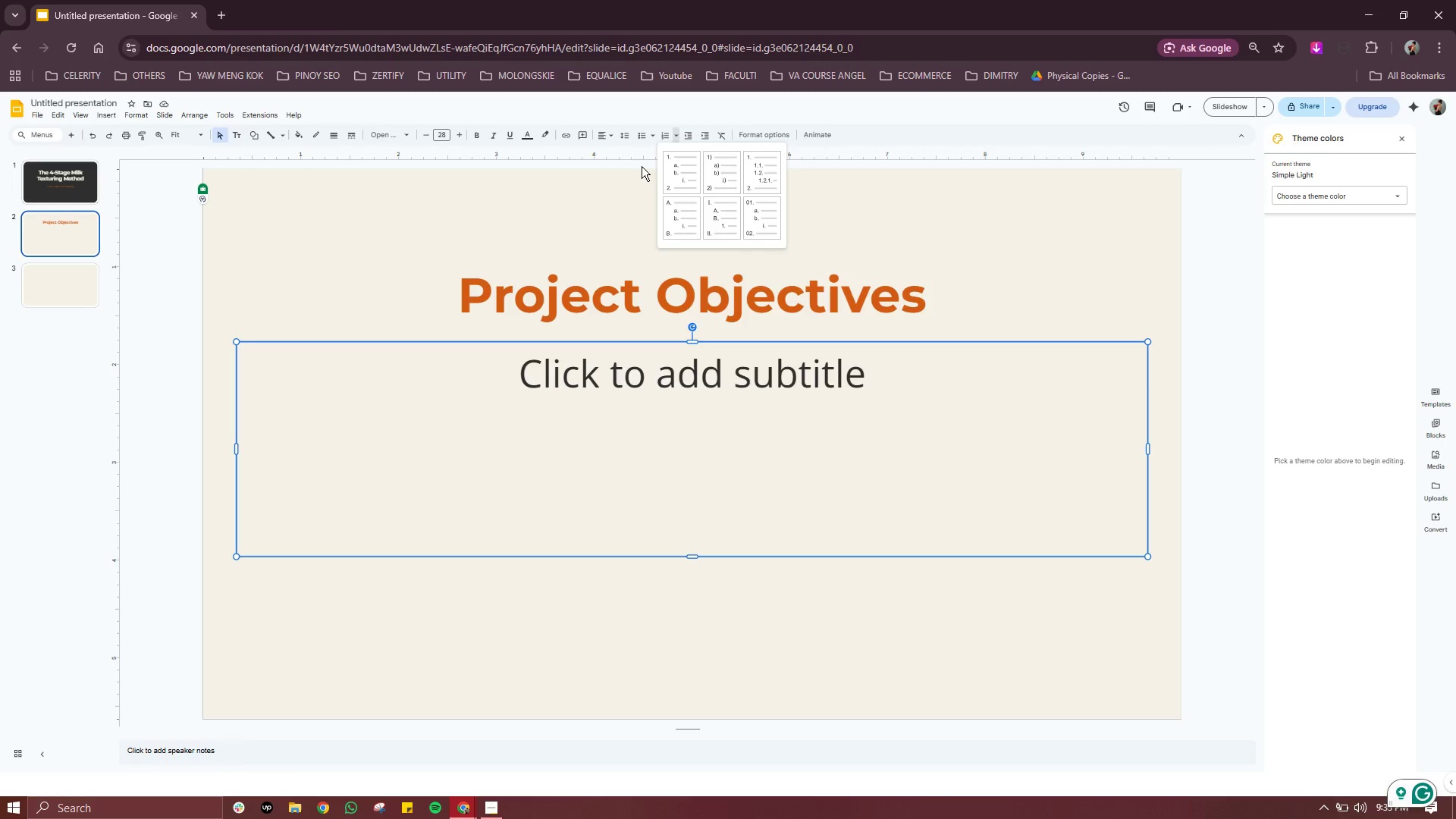 
wait(5.5)
 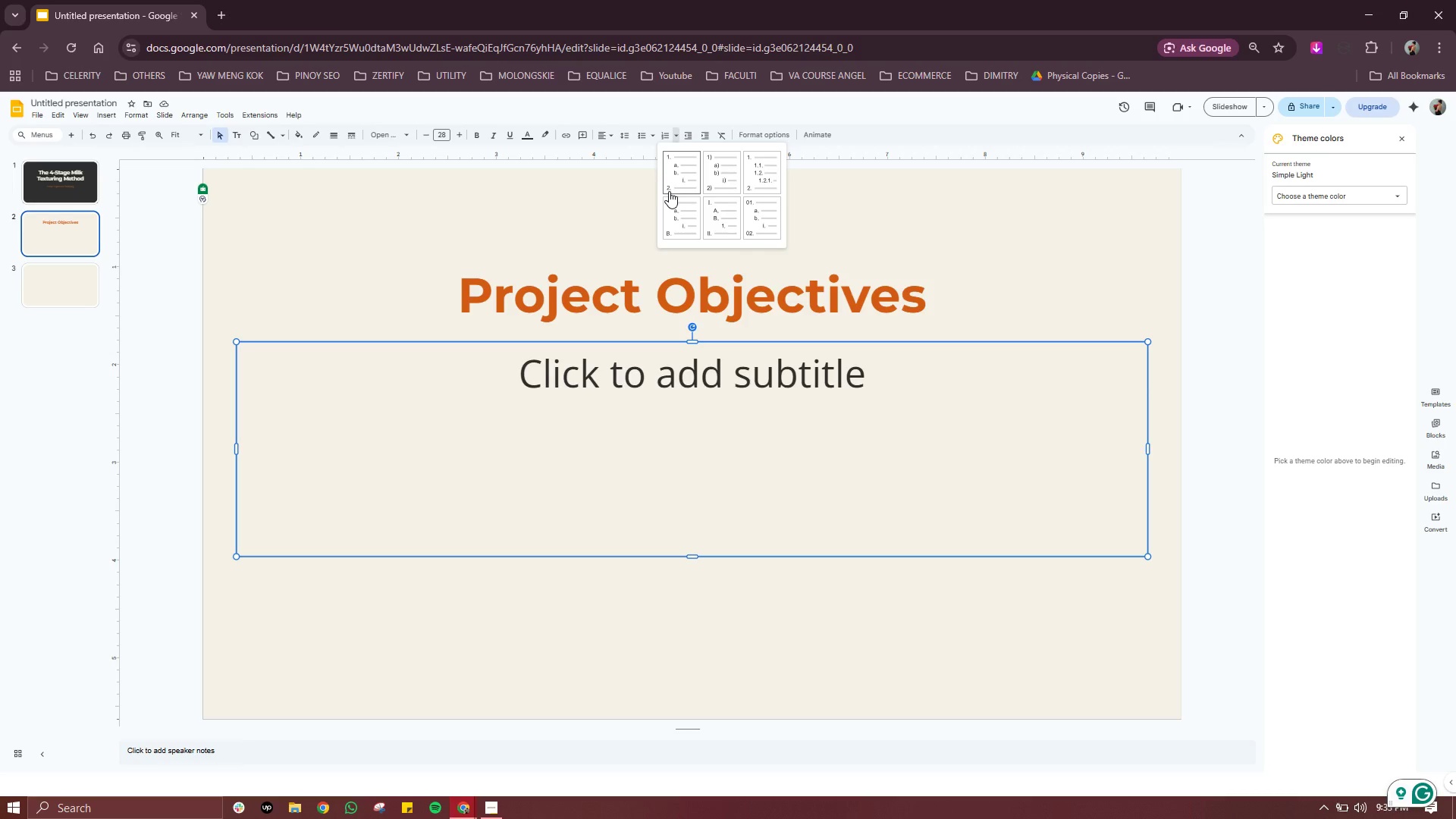 
left_click([651, 138])
 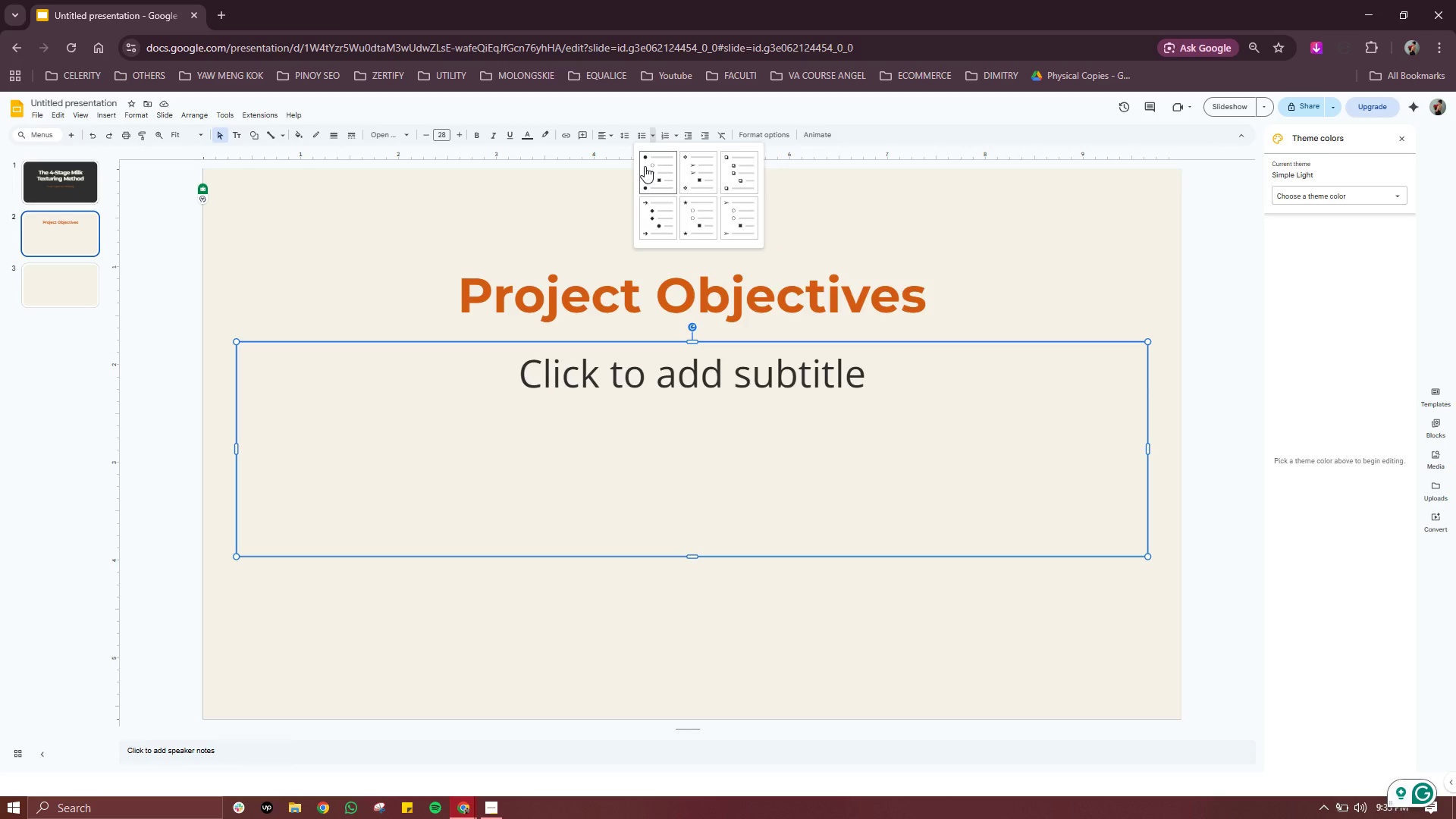 
left_click([657, 168])
 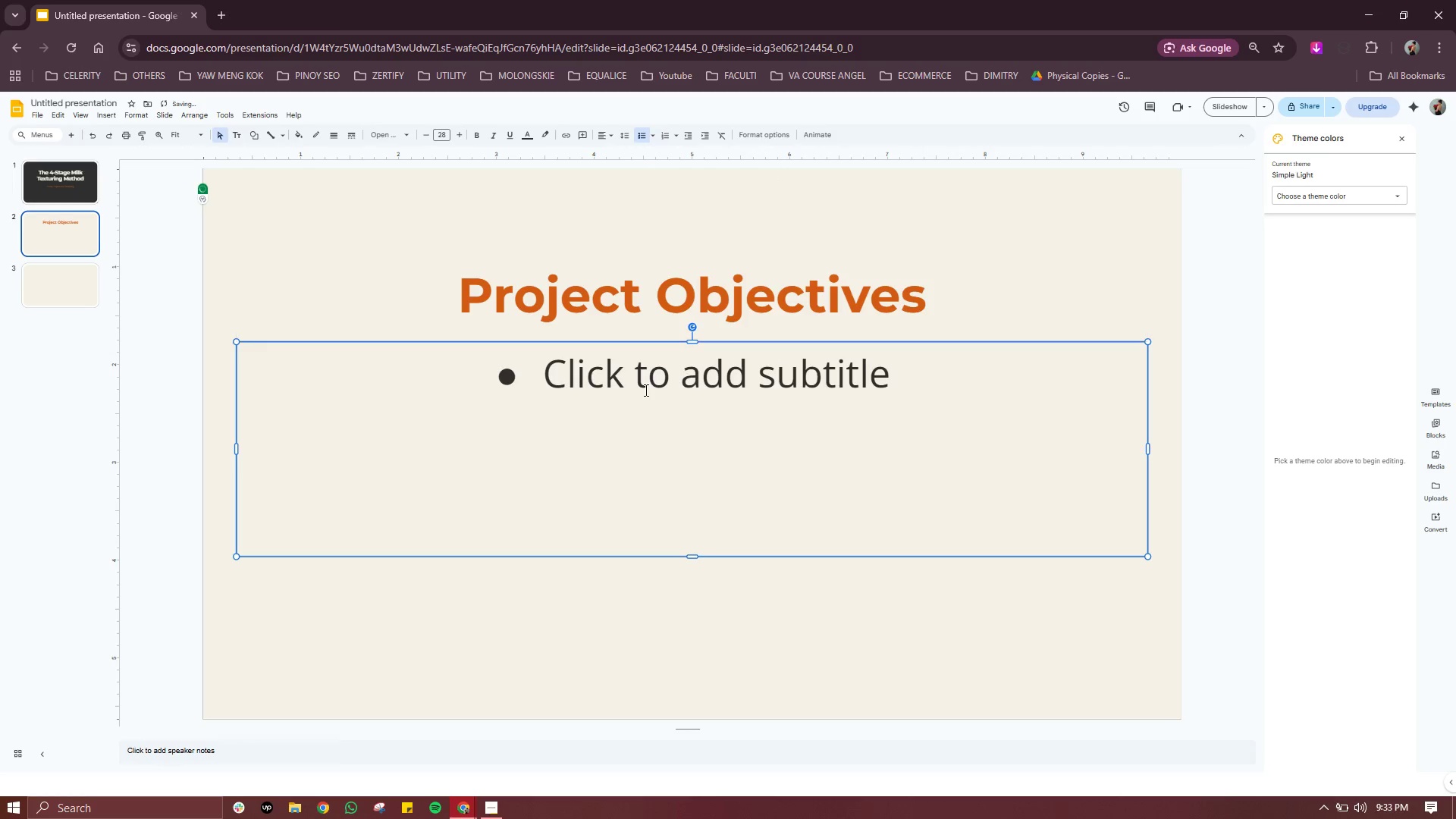 
left_click([632, 377])
 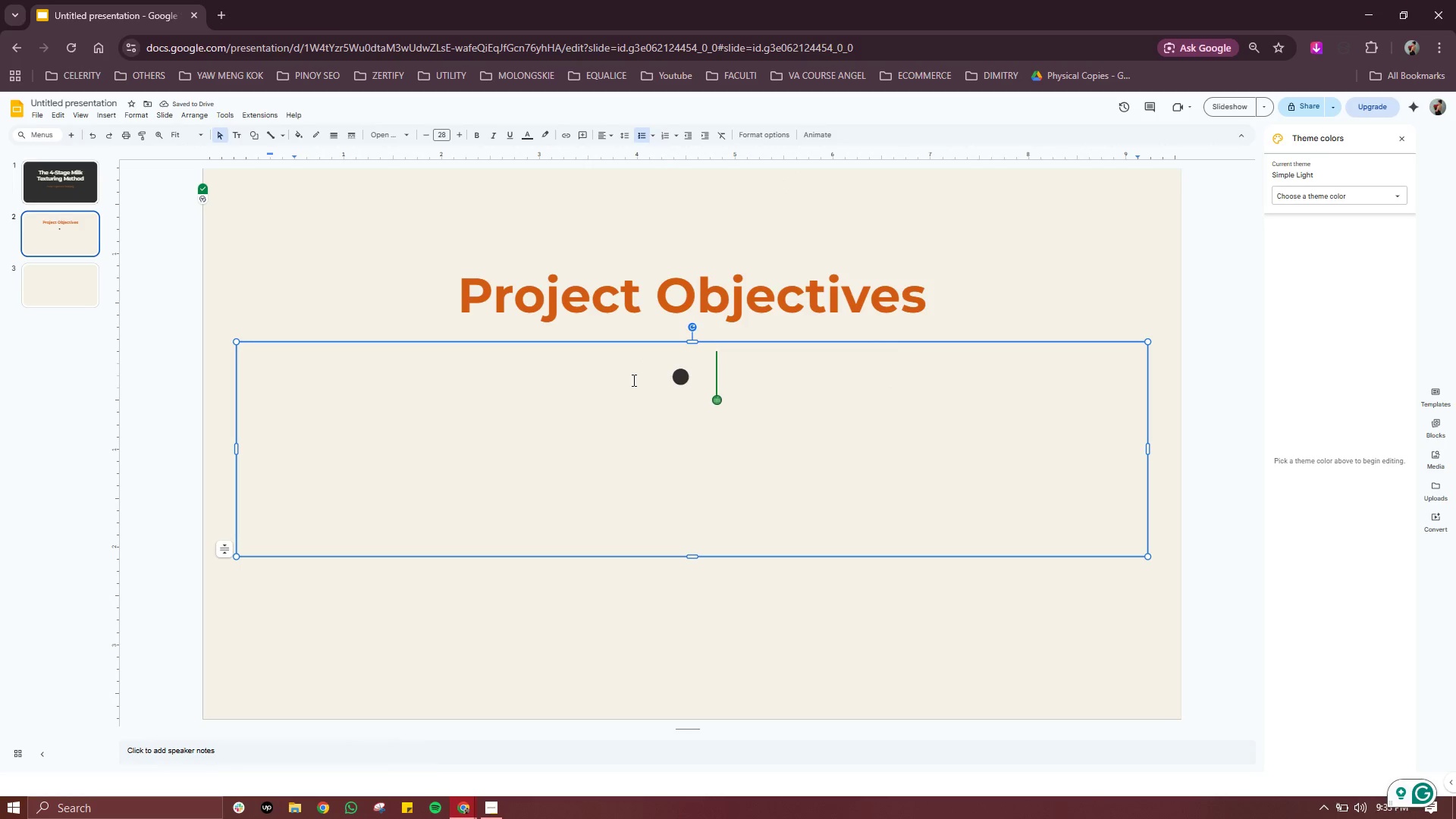 
type(c)
key(Backspace)
type(Conssi)
key(Backspace)
type(istentency)
key(Backspace)
key(Backspace)
key(Backspace)
key(Backspace)
key(Backspace)
type(cy in every cuo.)
key(Backspace)
key(Backspace)
type(p.)
 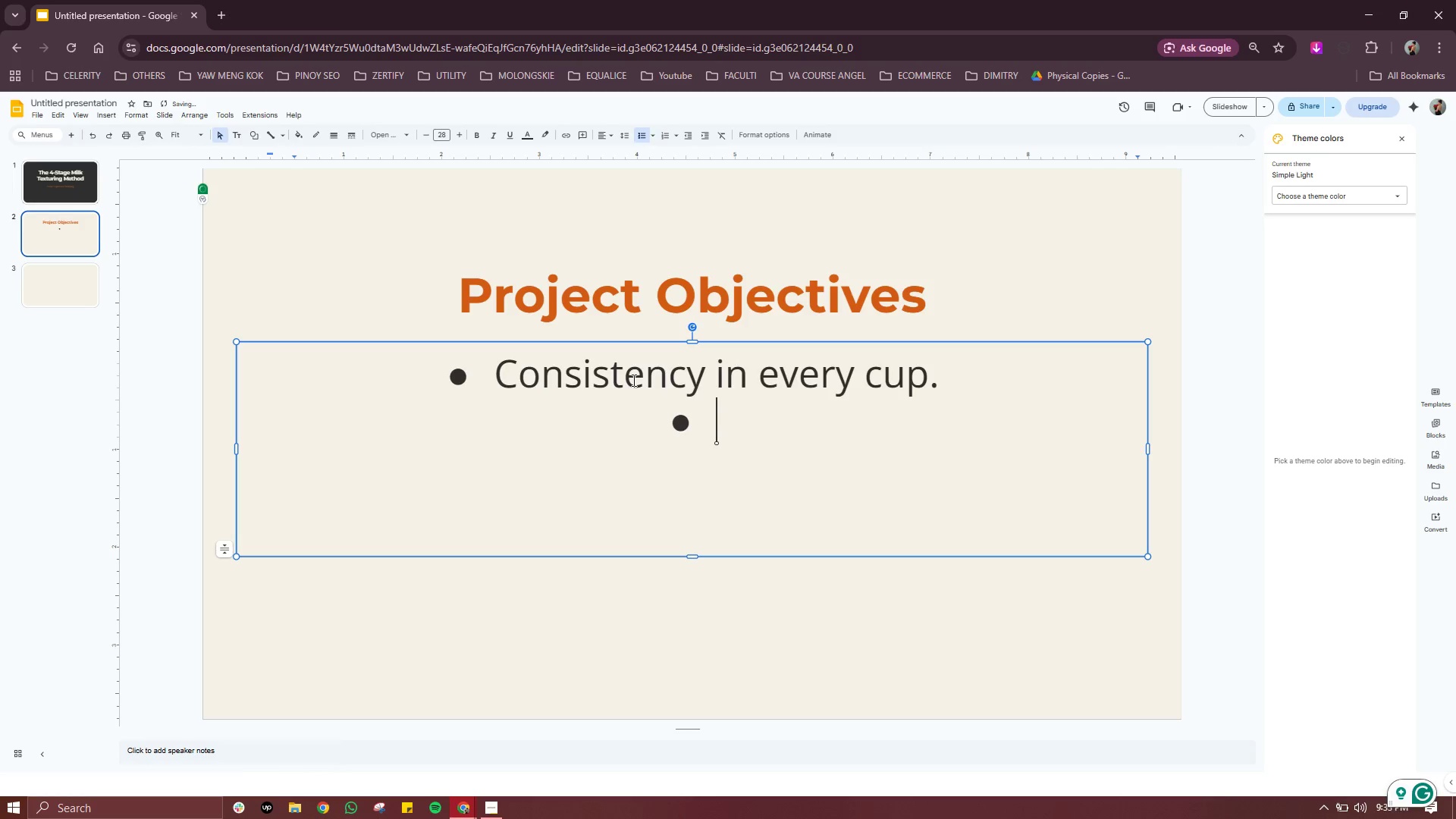 
key(Enter)
 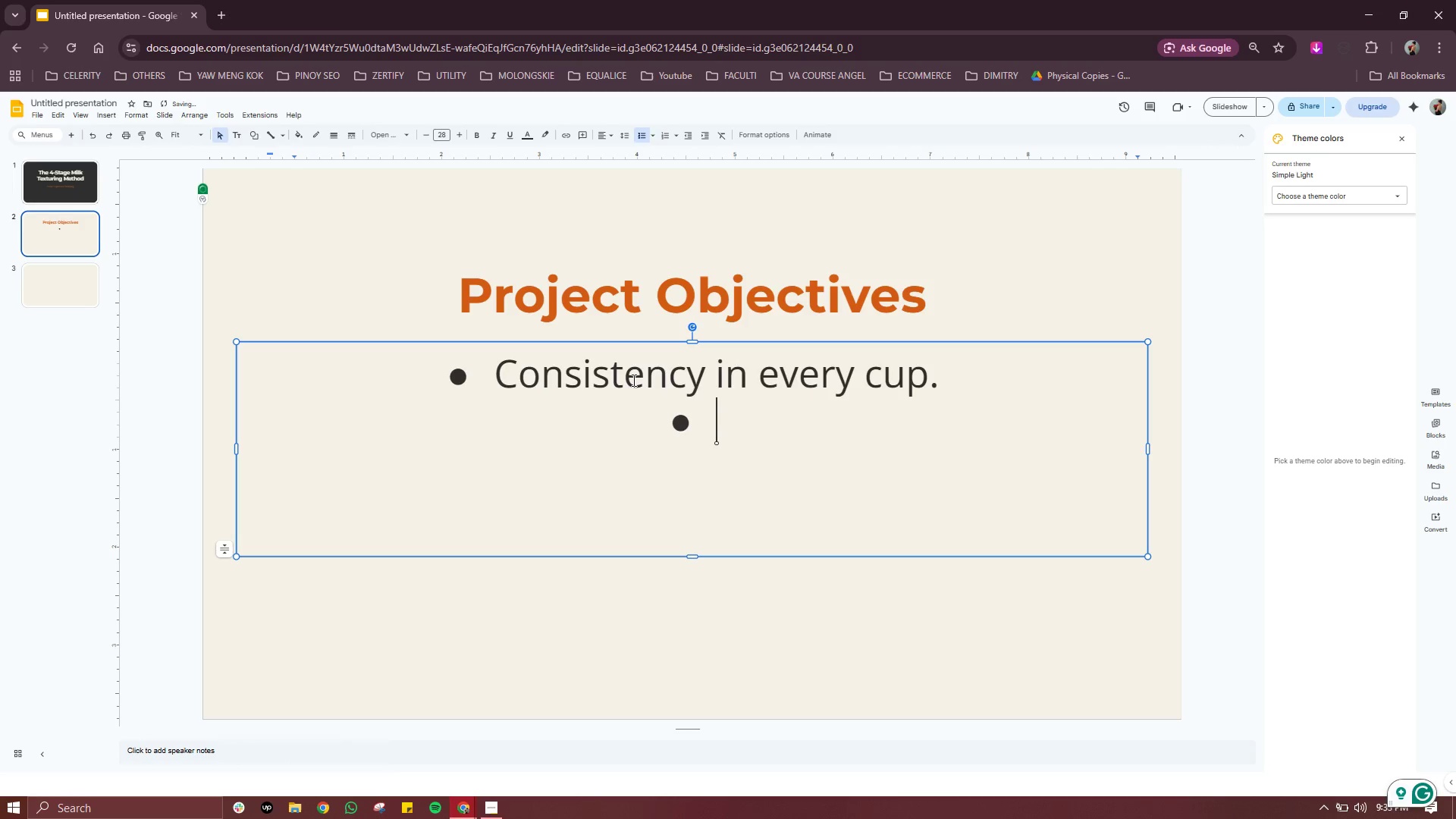 
type(pr)
key(Backspace)
key(Backspace)
type(pr)
key(Backspace)
key(Backspace)
type(Precise et)
key(Backspace)
key(Backspace)
type(temperature control.)
 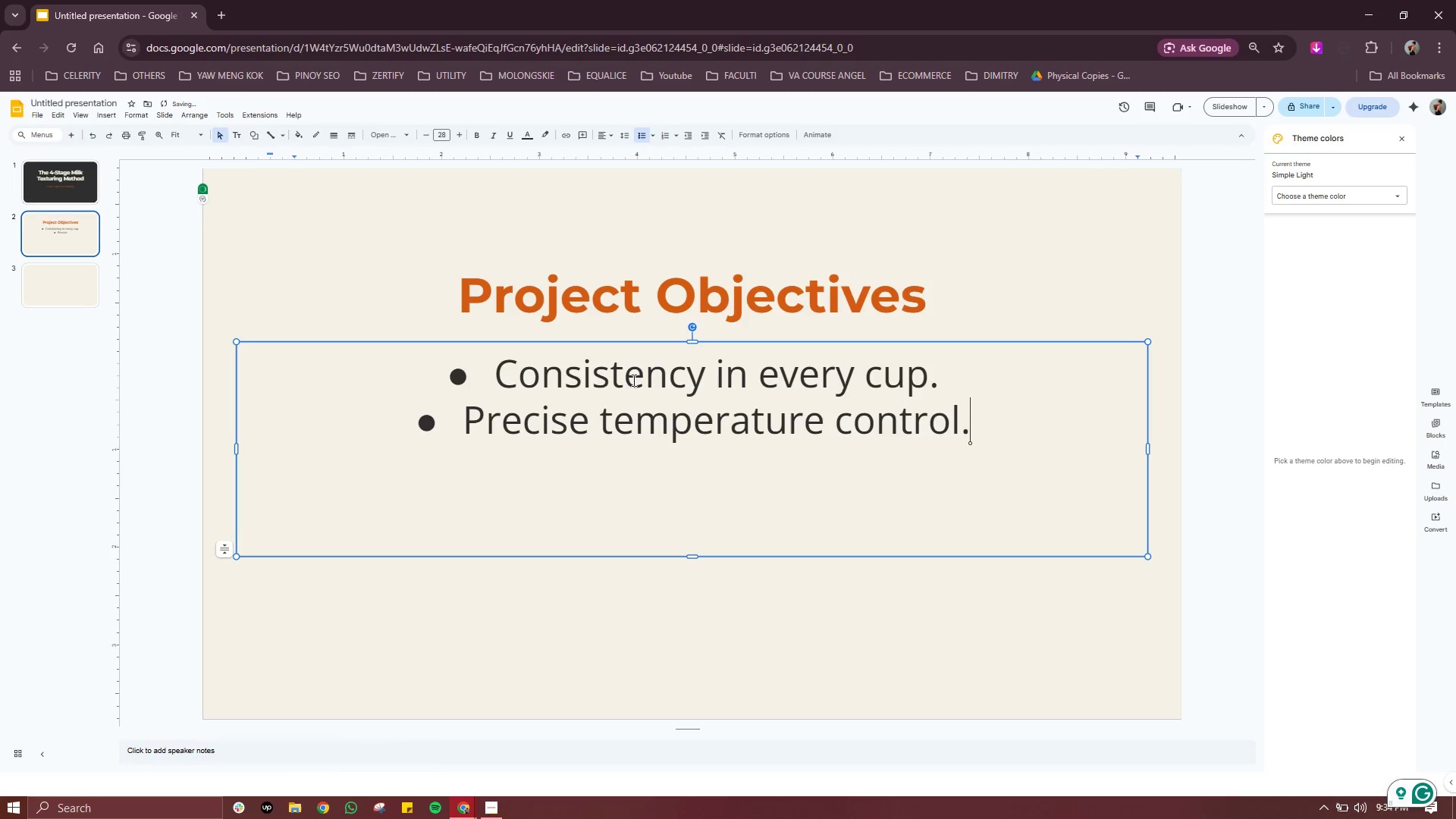 
key(Enter)
 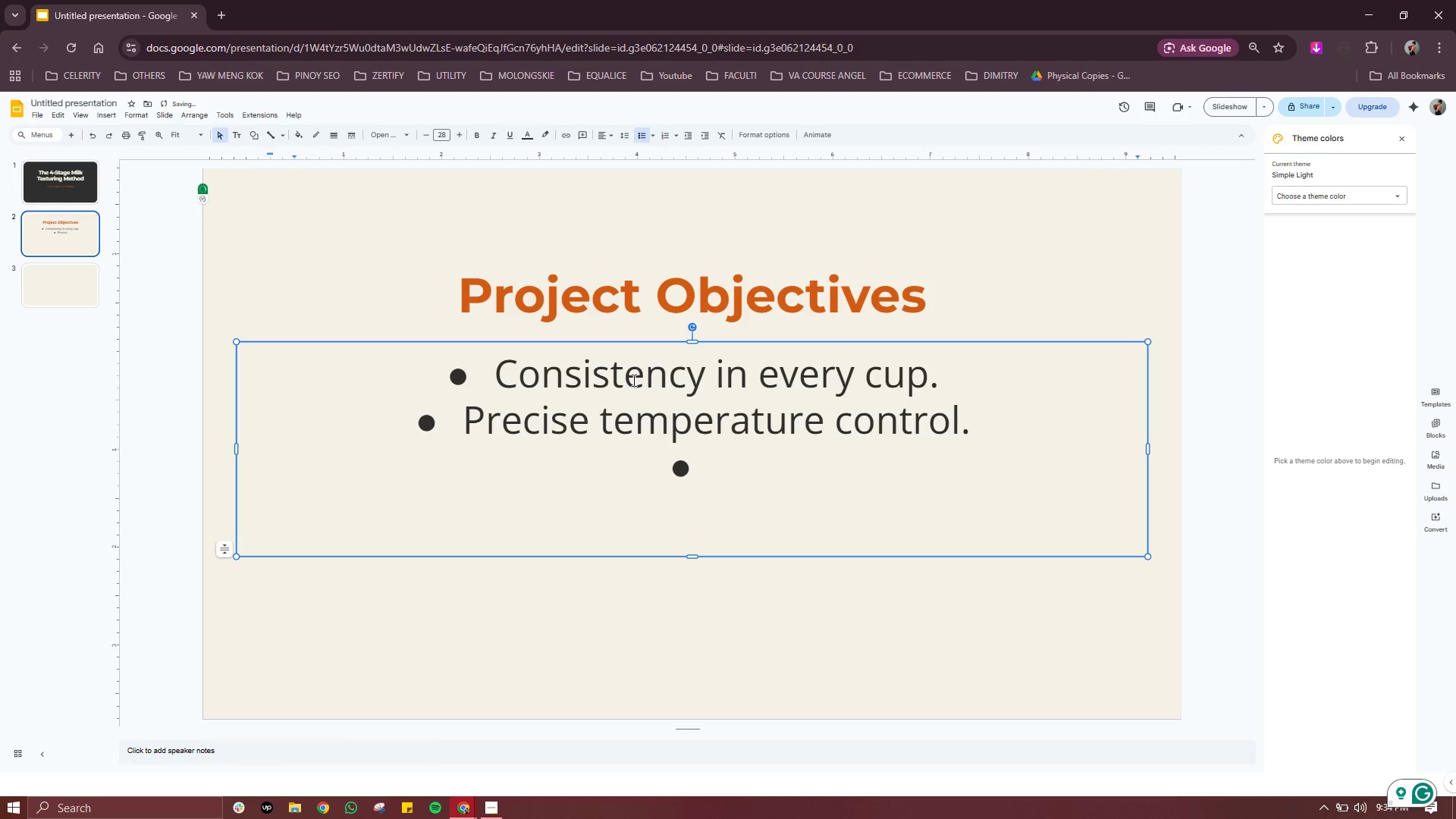 
type(High-qaulir)
key(Backspace)
key(Backspace)
key(Backspace)
key(Backspace)
key(Backspace)
type(ualitt)
key(Backspace)
key(Backspace)
type(ty micro-for)
key(Backspace)
type(am.)
 